 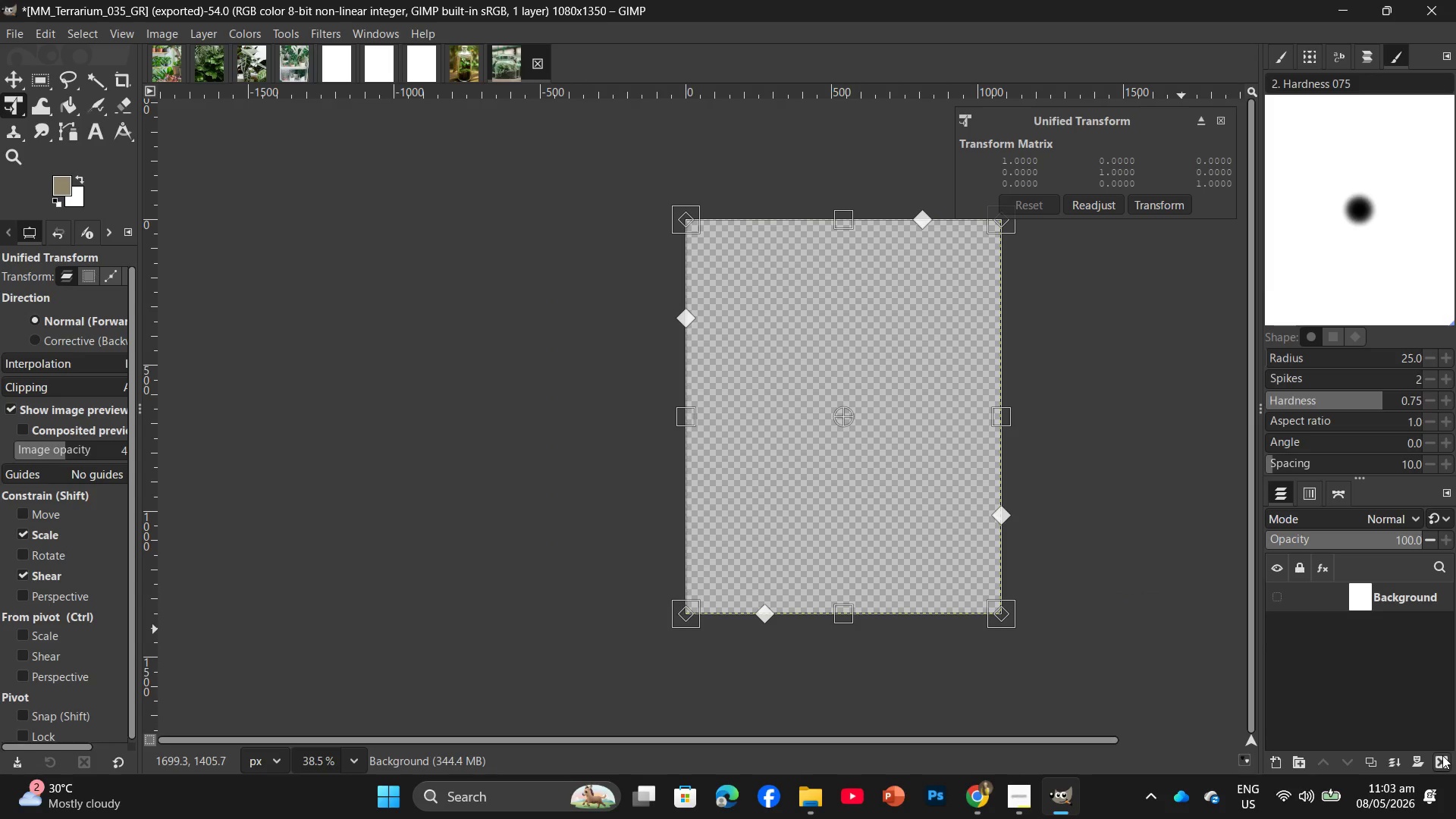 
key(Enter)
 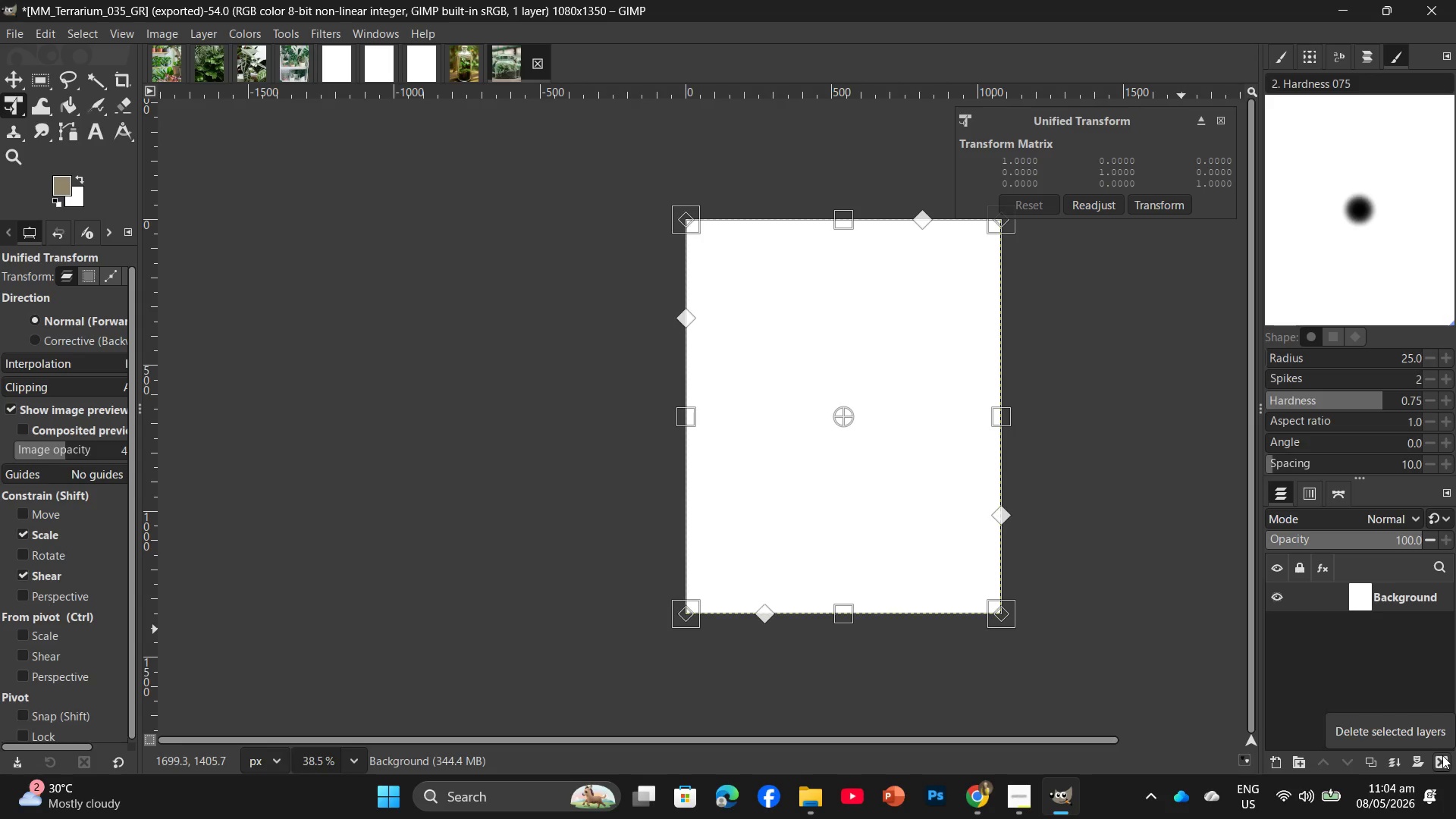 
wait(63.39)
 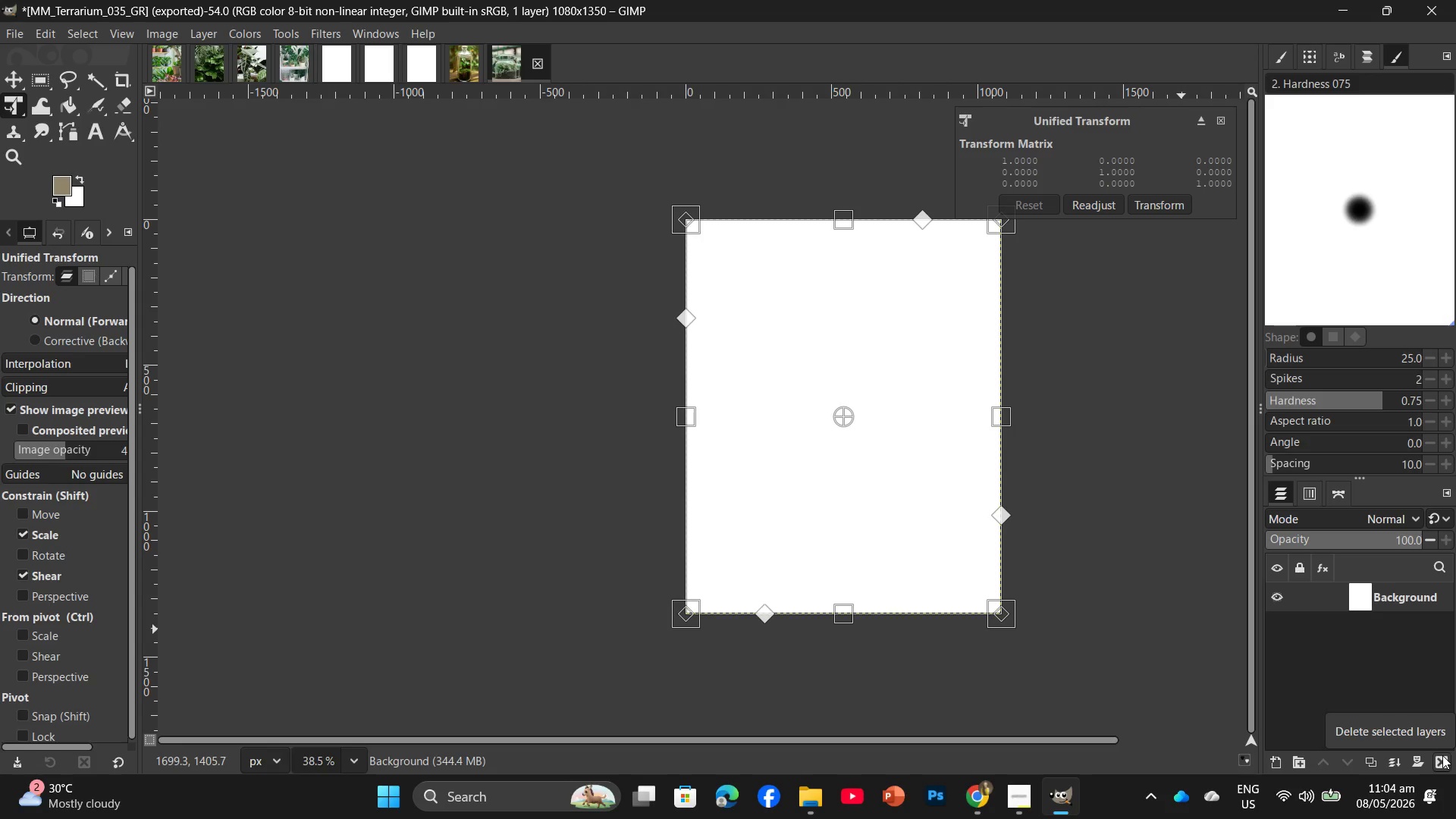 
left_click([504, 60])
 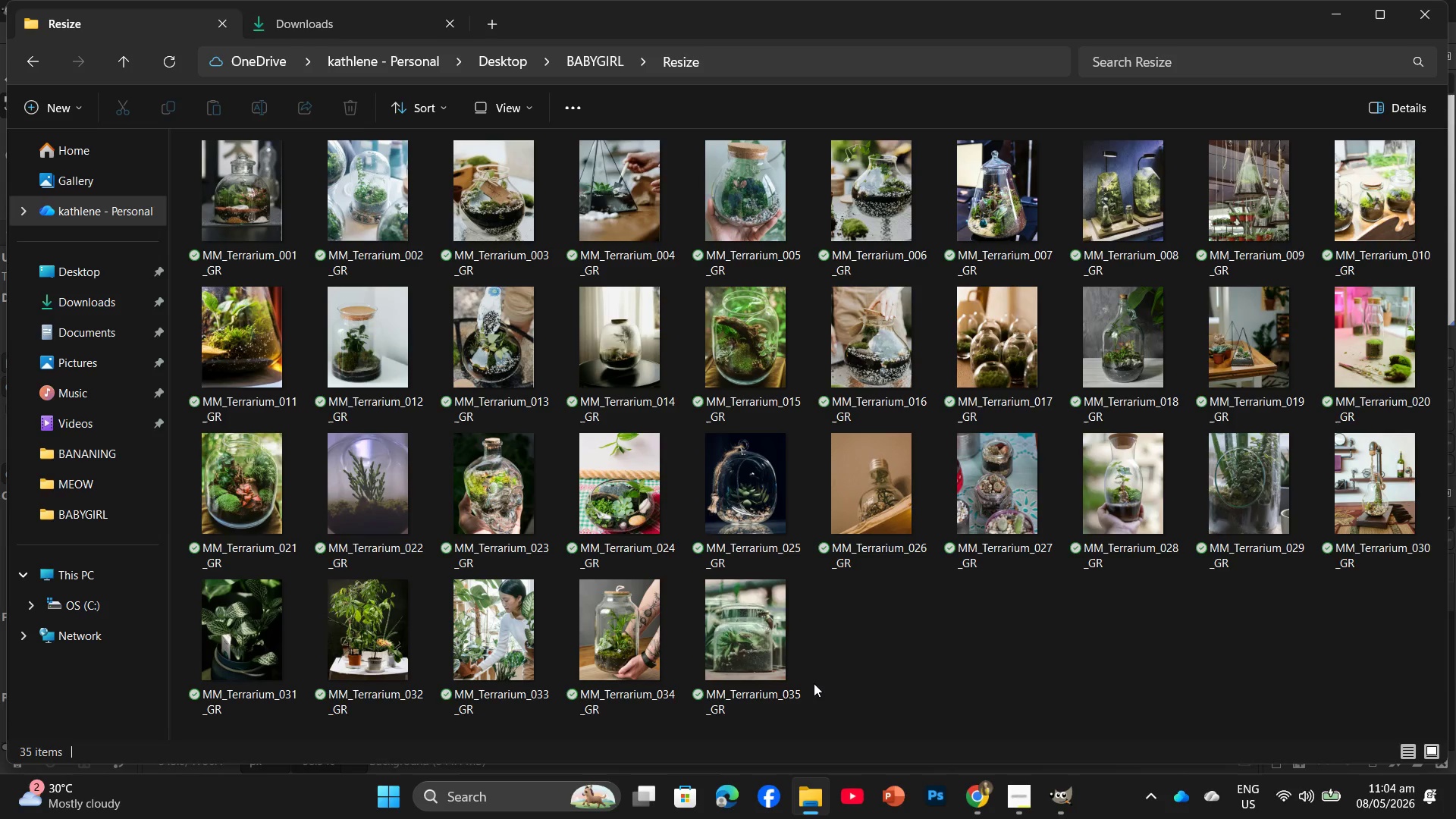 
wait(10.53)
 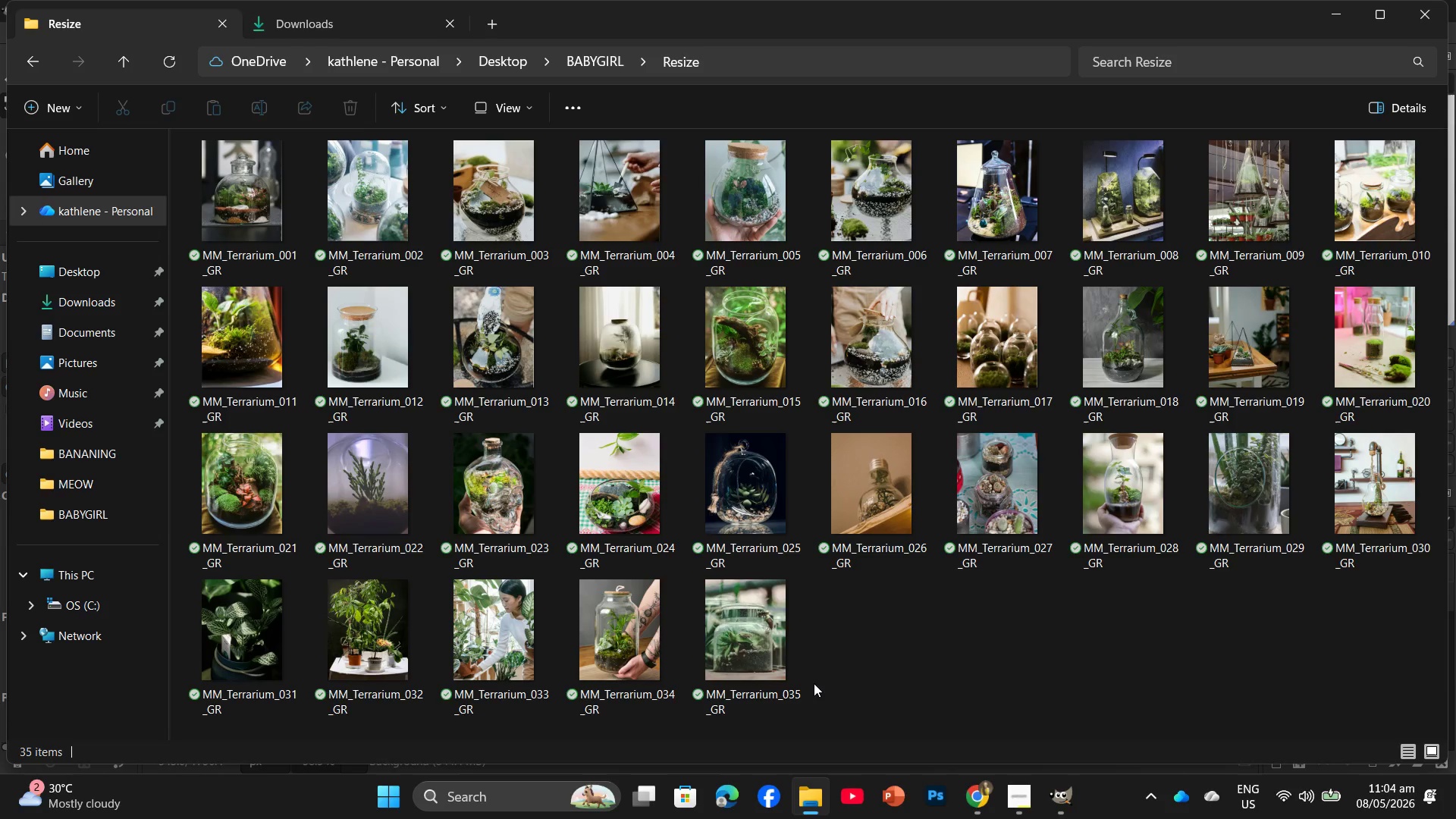 
left_click([1046, 754])
 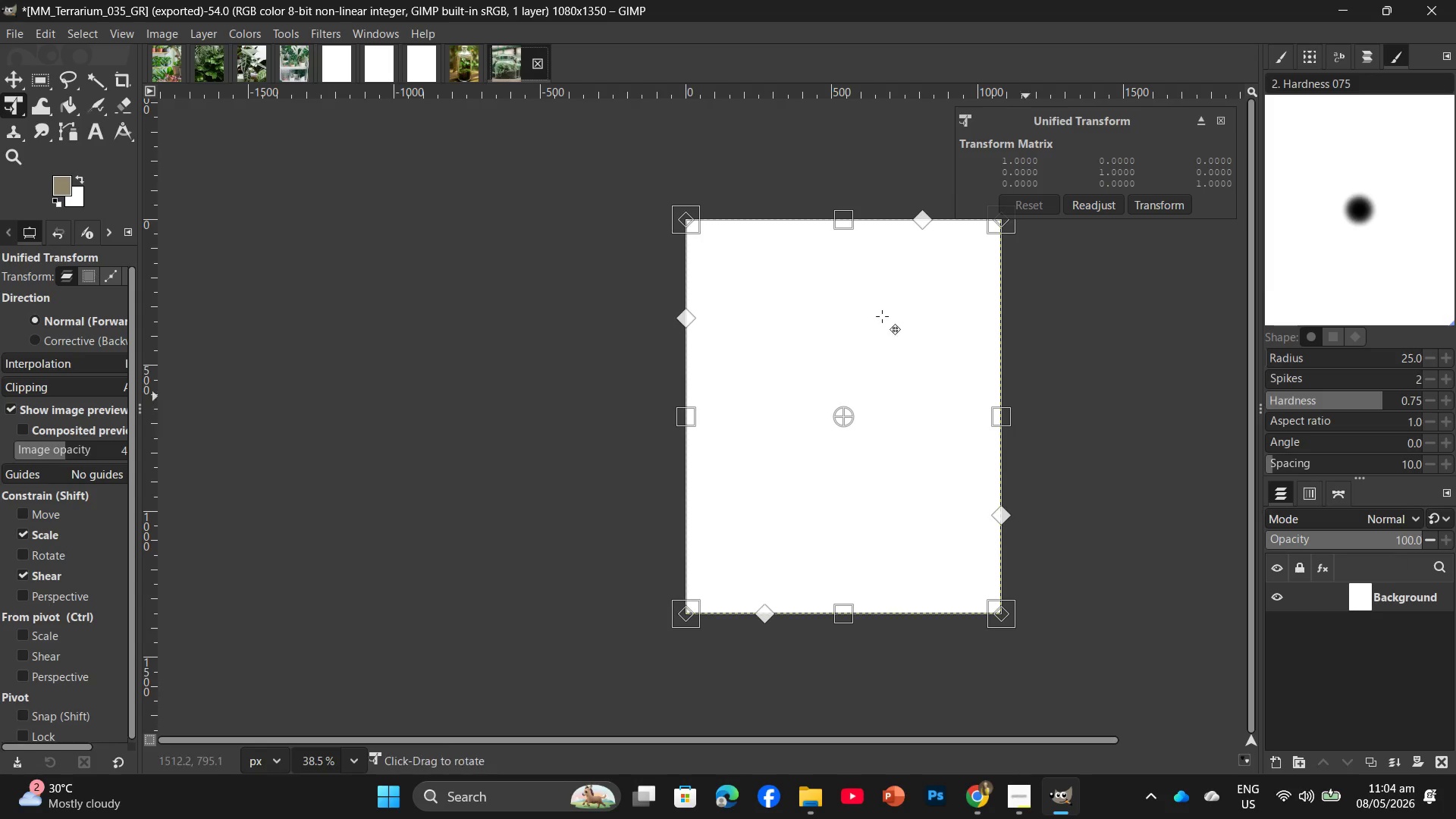 
left_click([503, 68])
 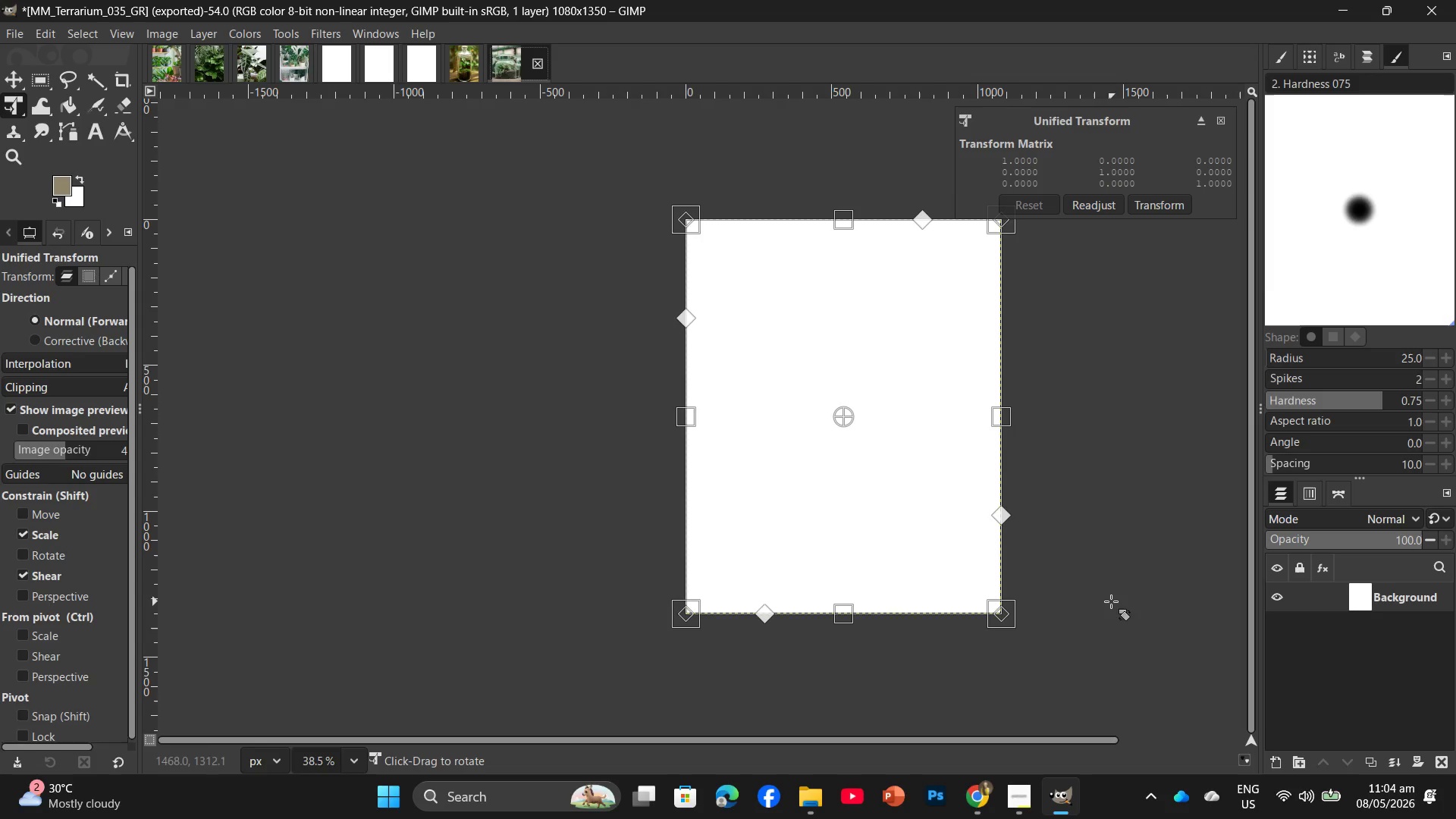 
scroll: coordinate [1118, 581], scroll_direction: up, amount: 1.0
 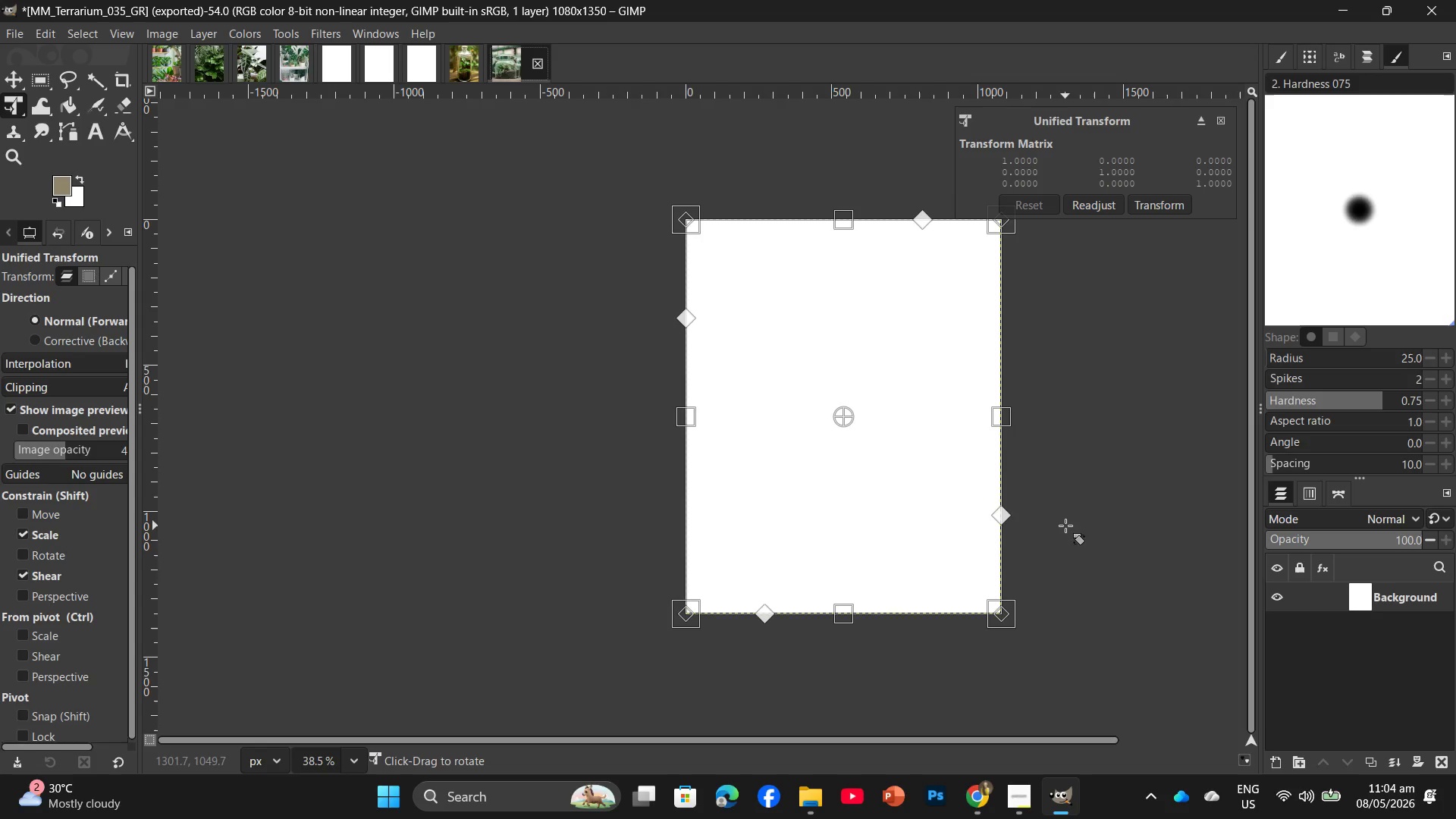 
key(Enter)
 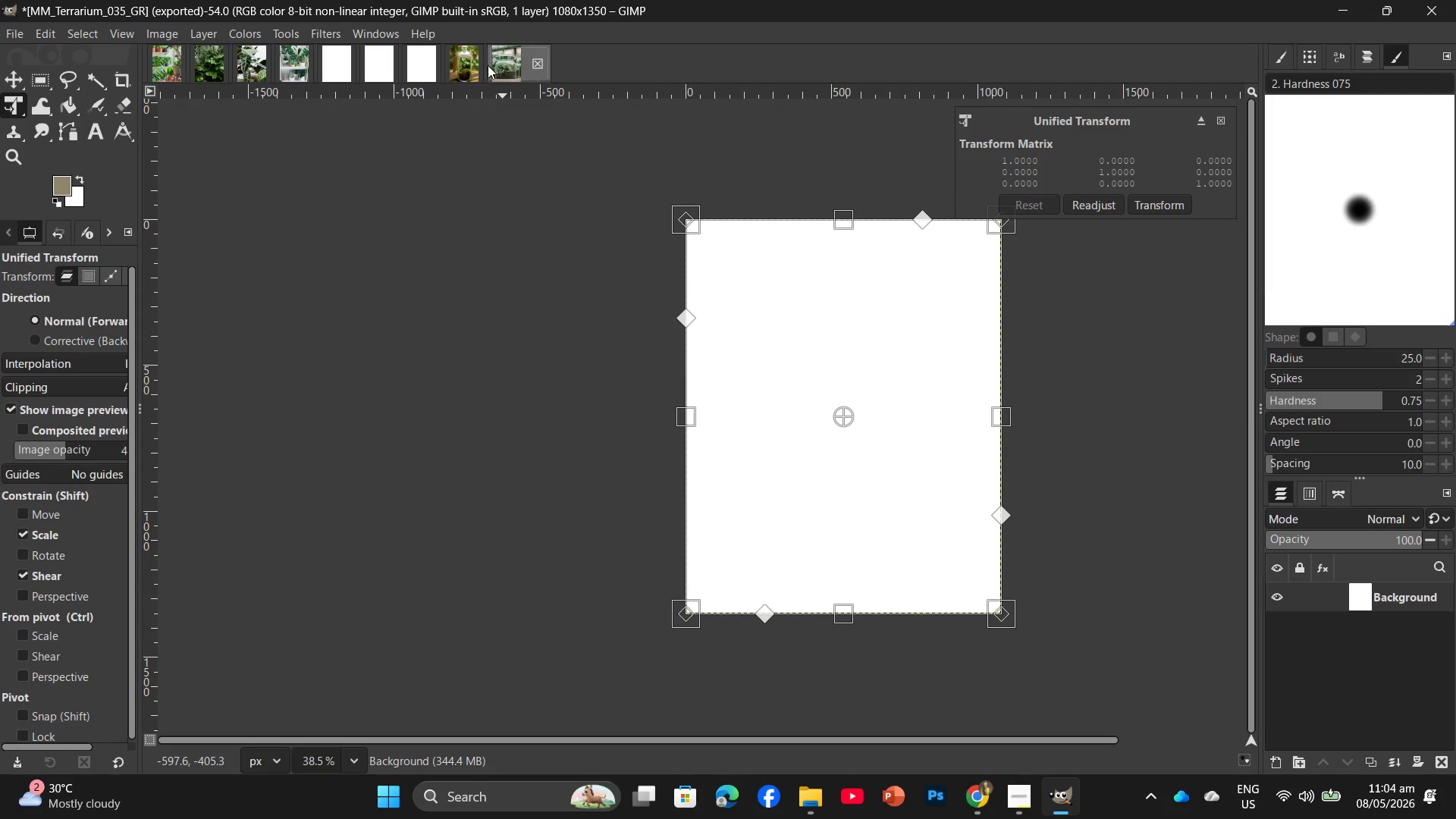 
left_click([472, 72])
 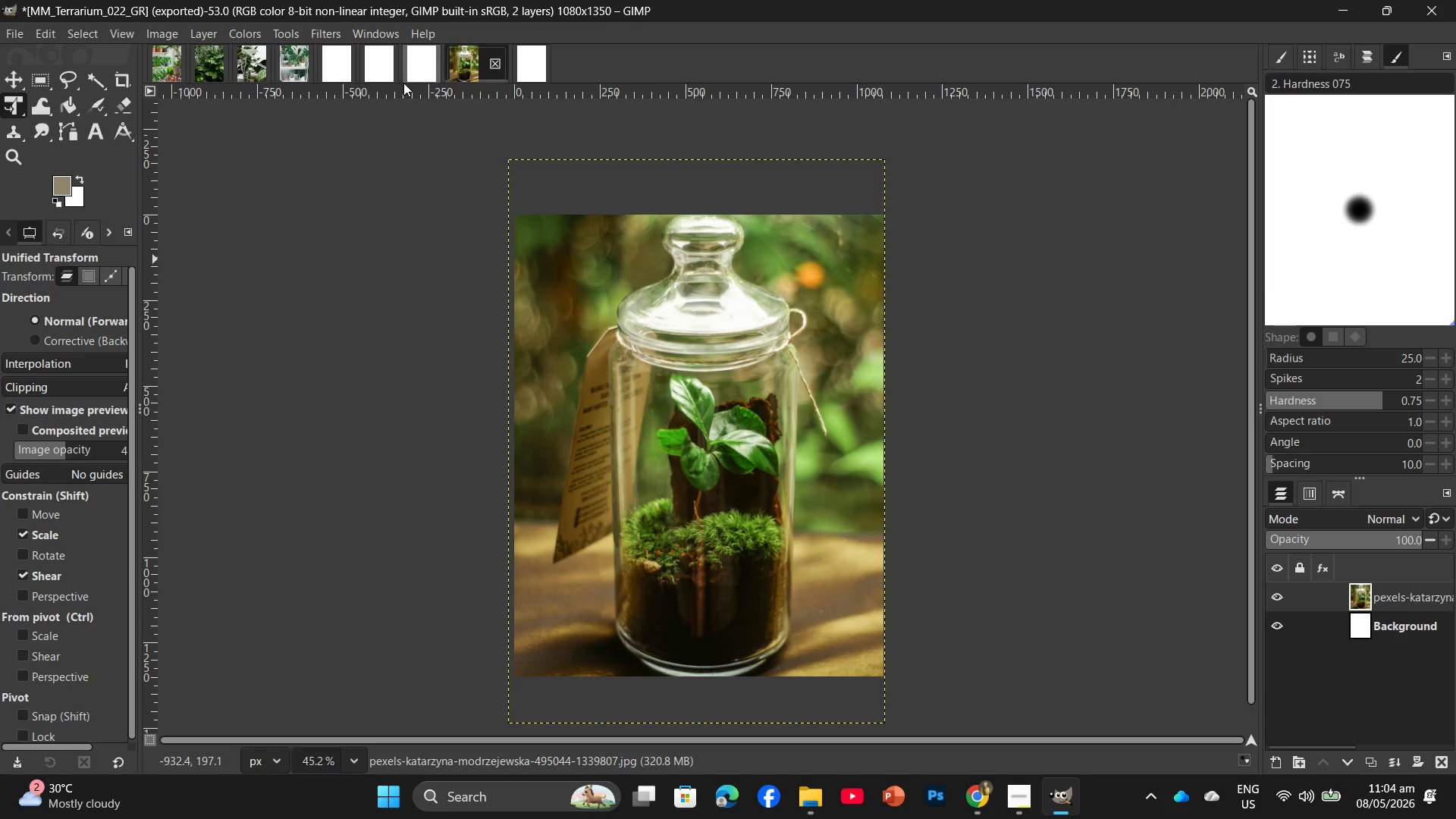 
wait(11.89)
 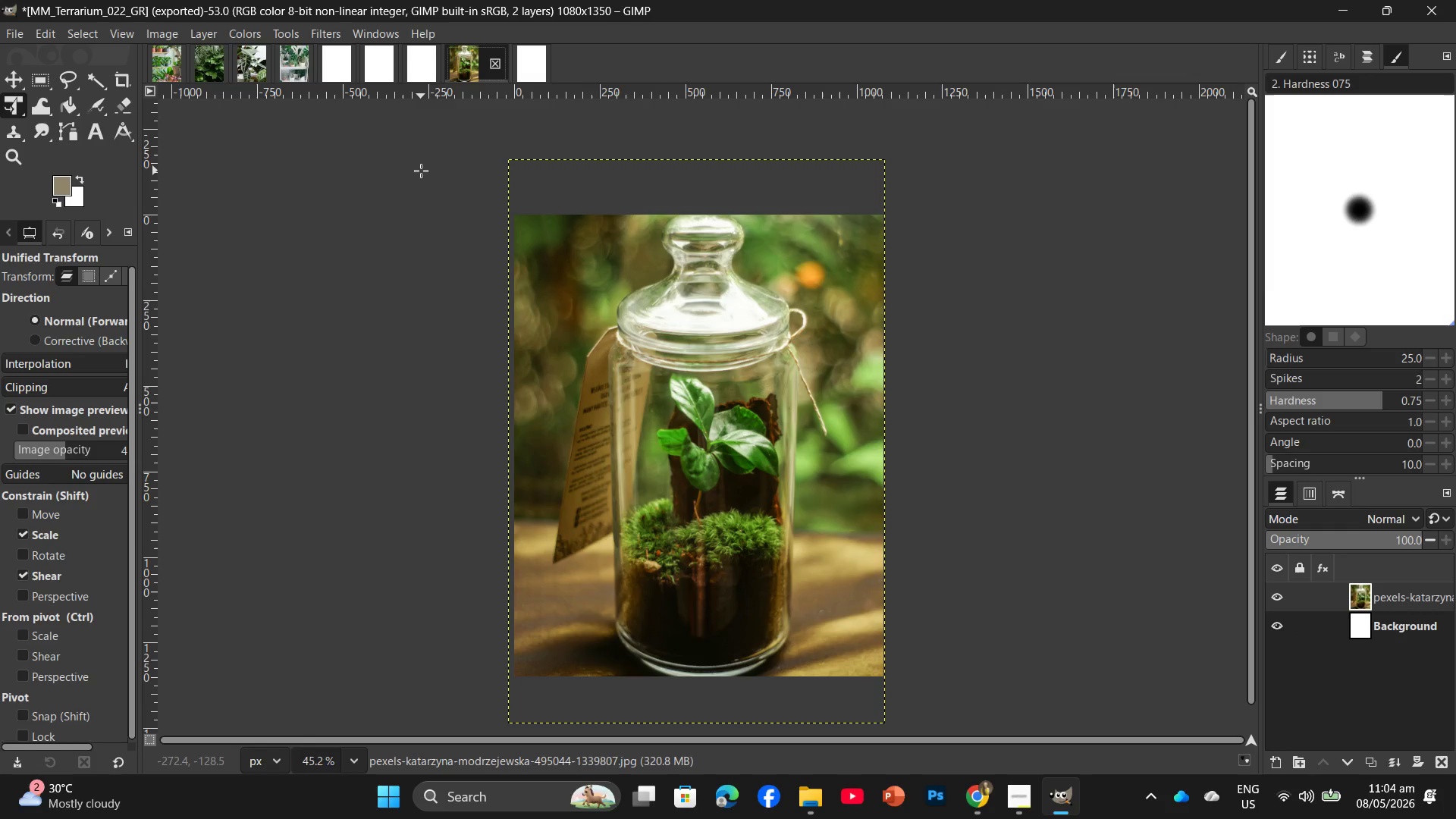 
key(Control+Shift+E)
 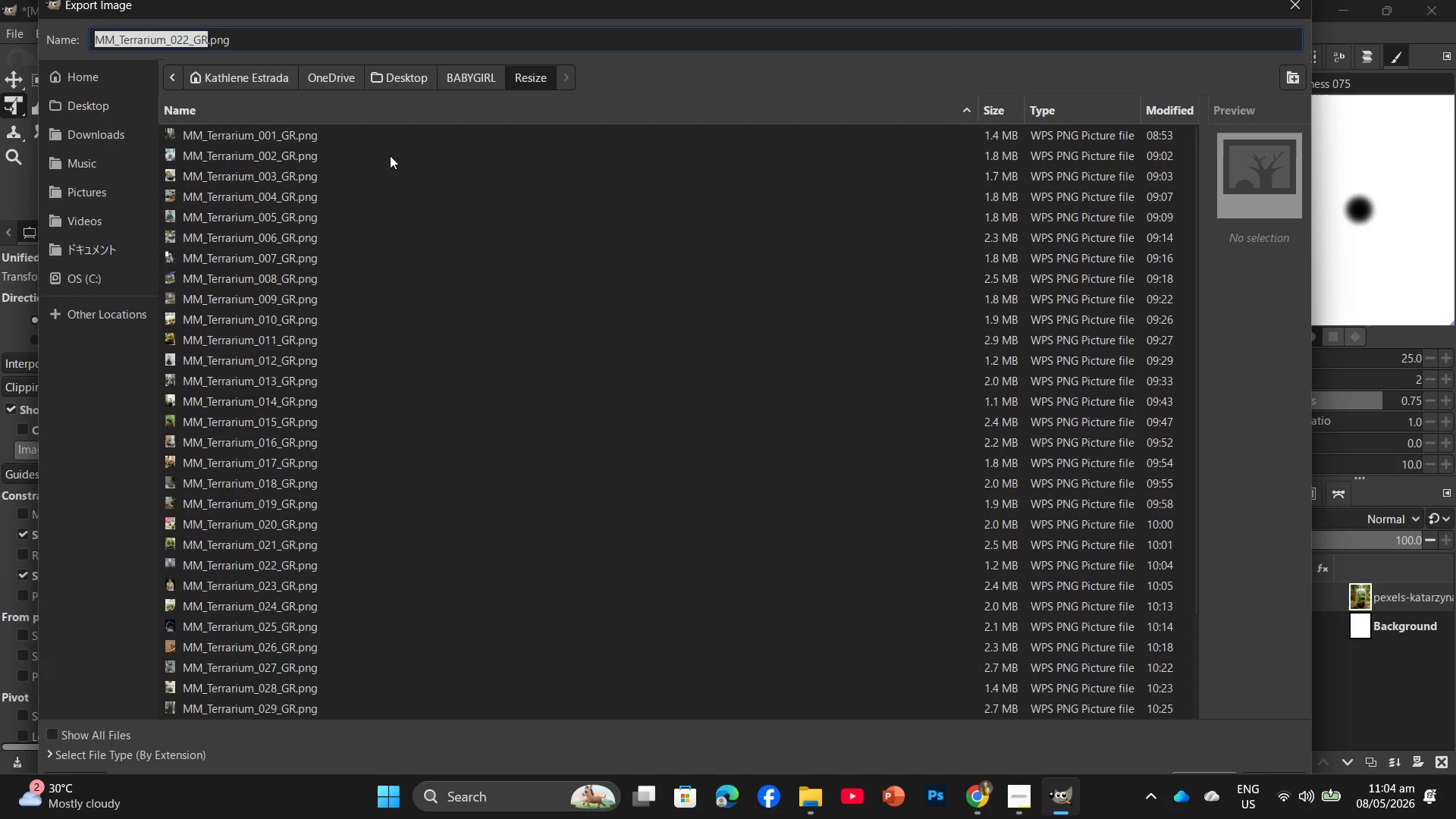 
scroll: coordinate [490, 576], scroll_direction: down, amount: 8.0
 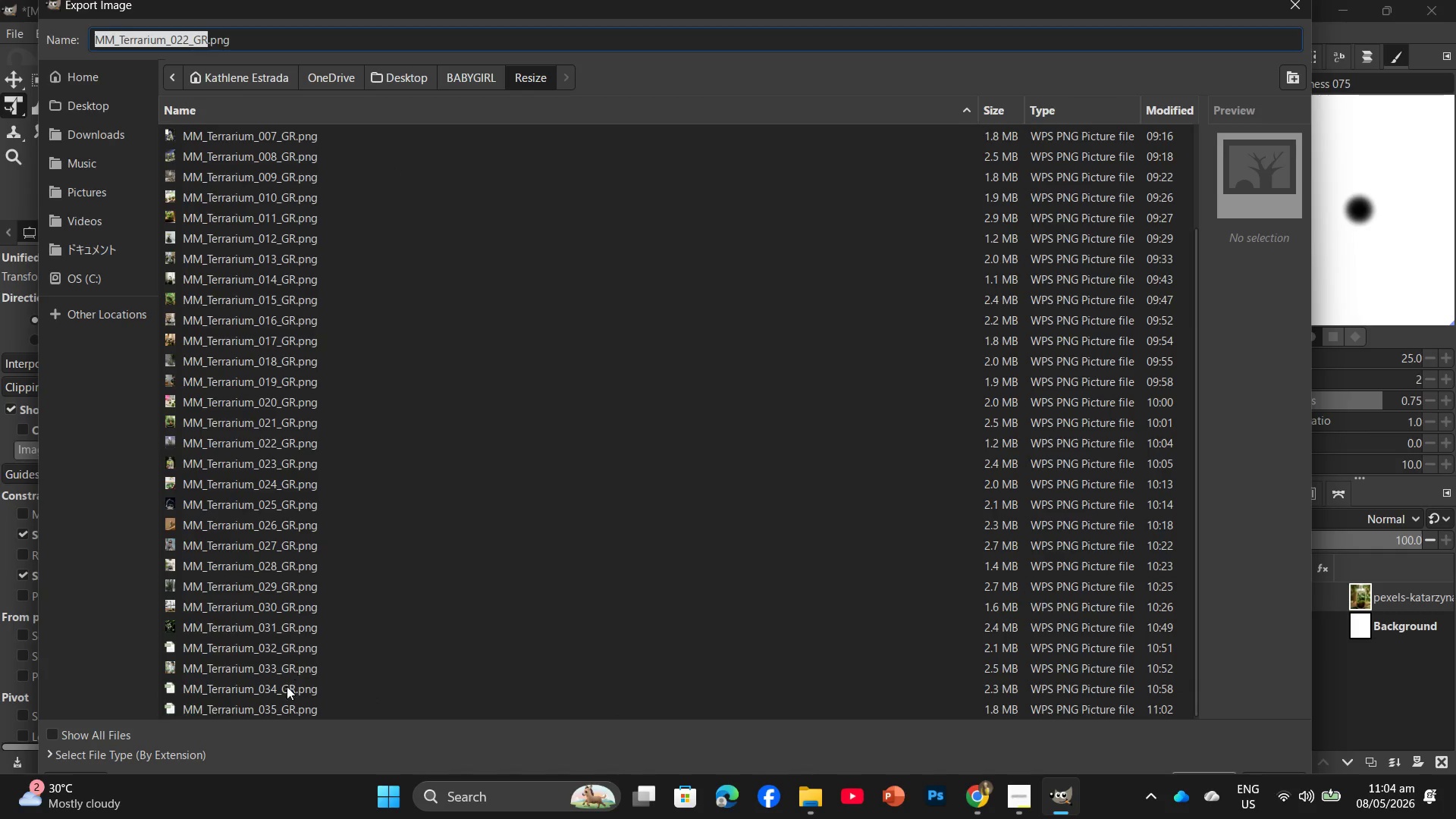 
left_click([280, 706])
 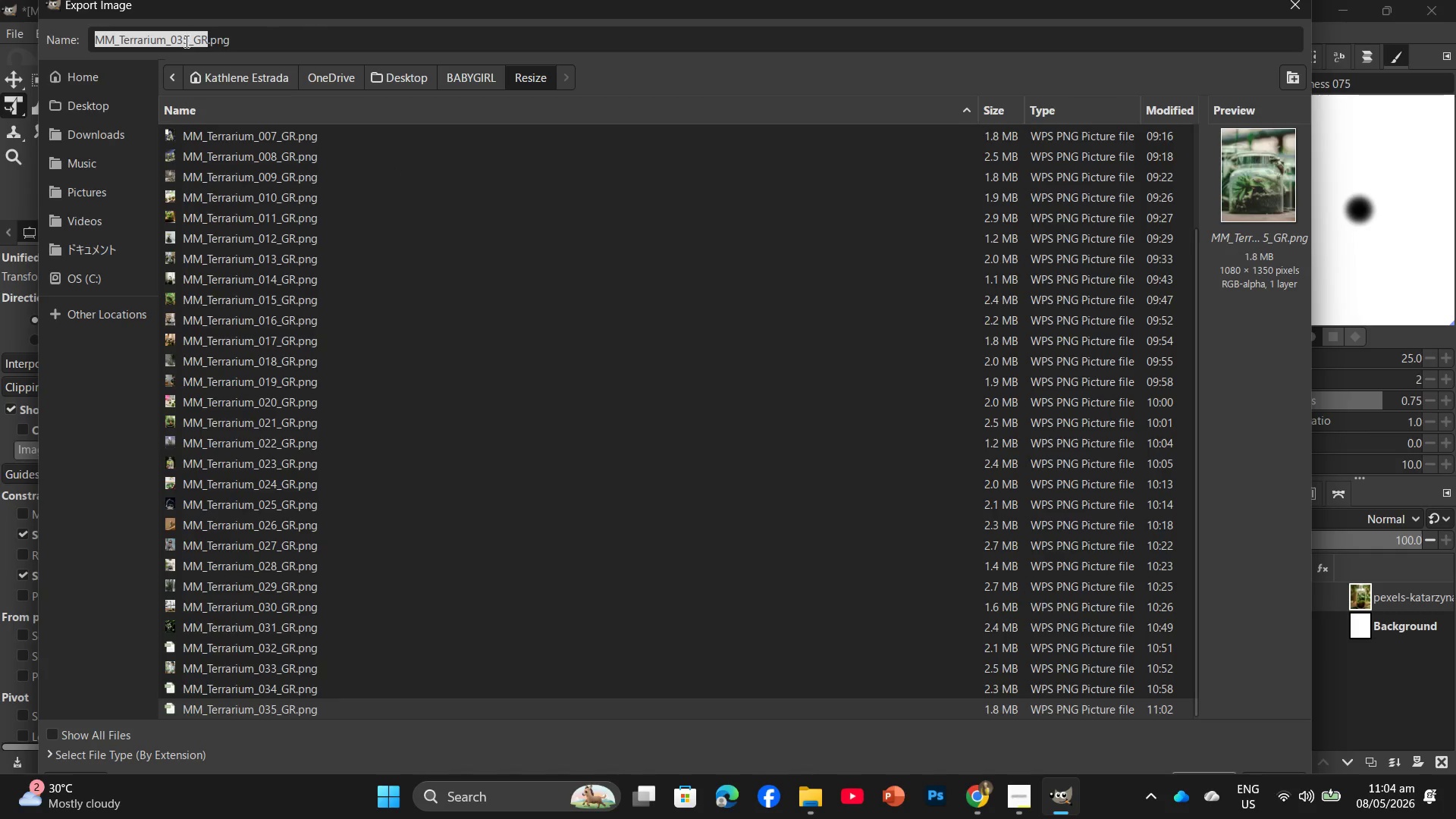 
left_click([185, 41])
 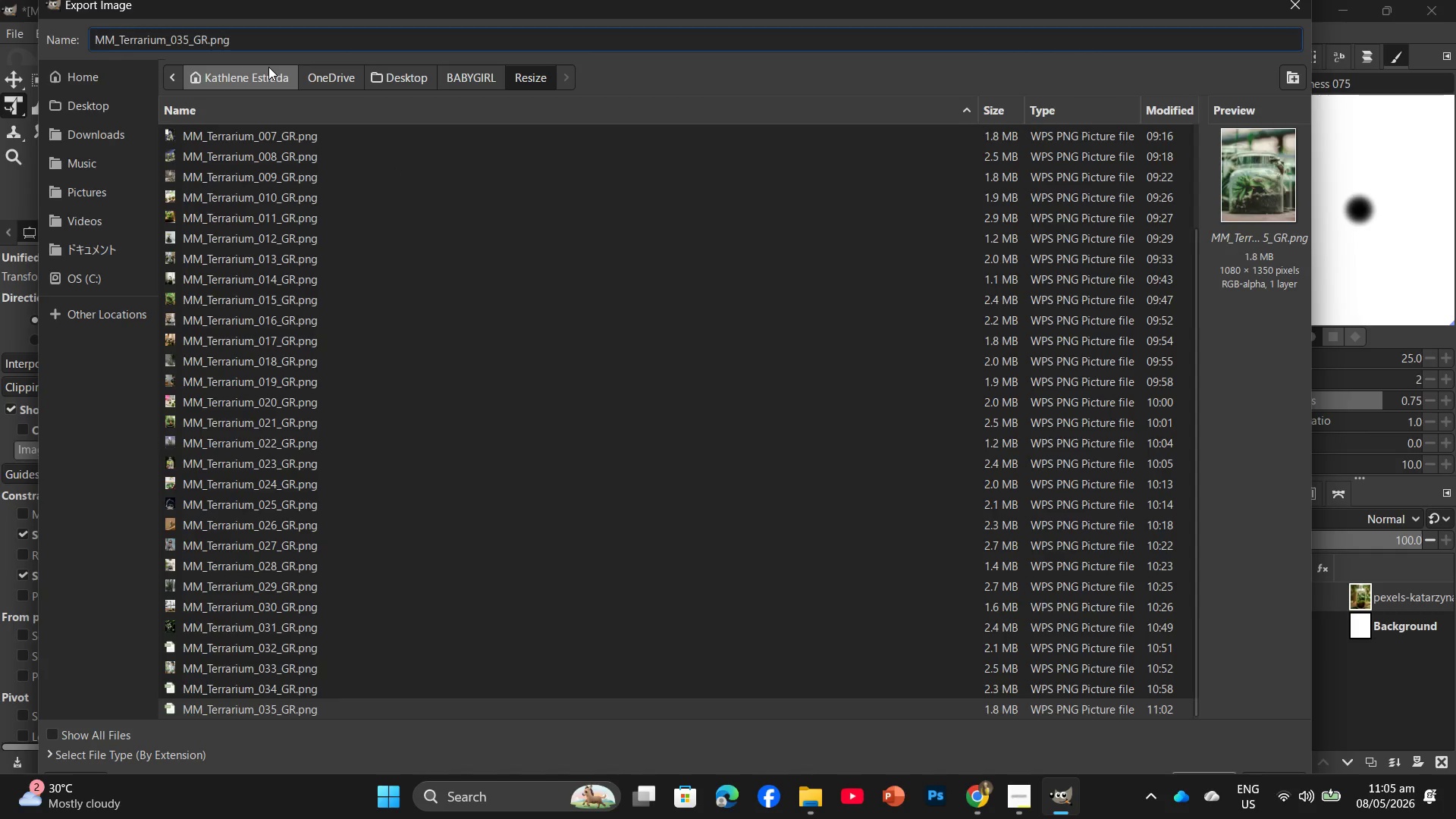 
key(ArrowRight)
 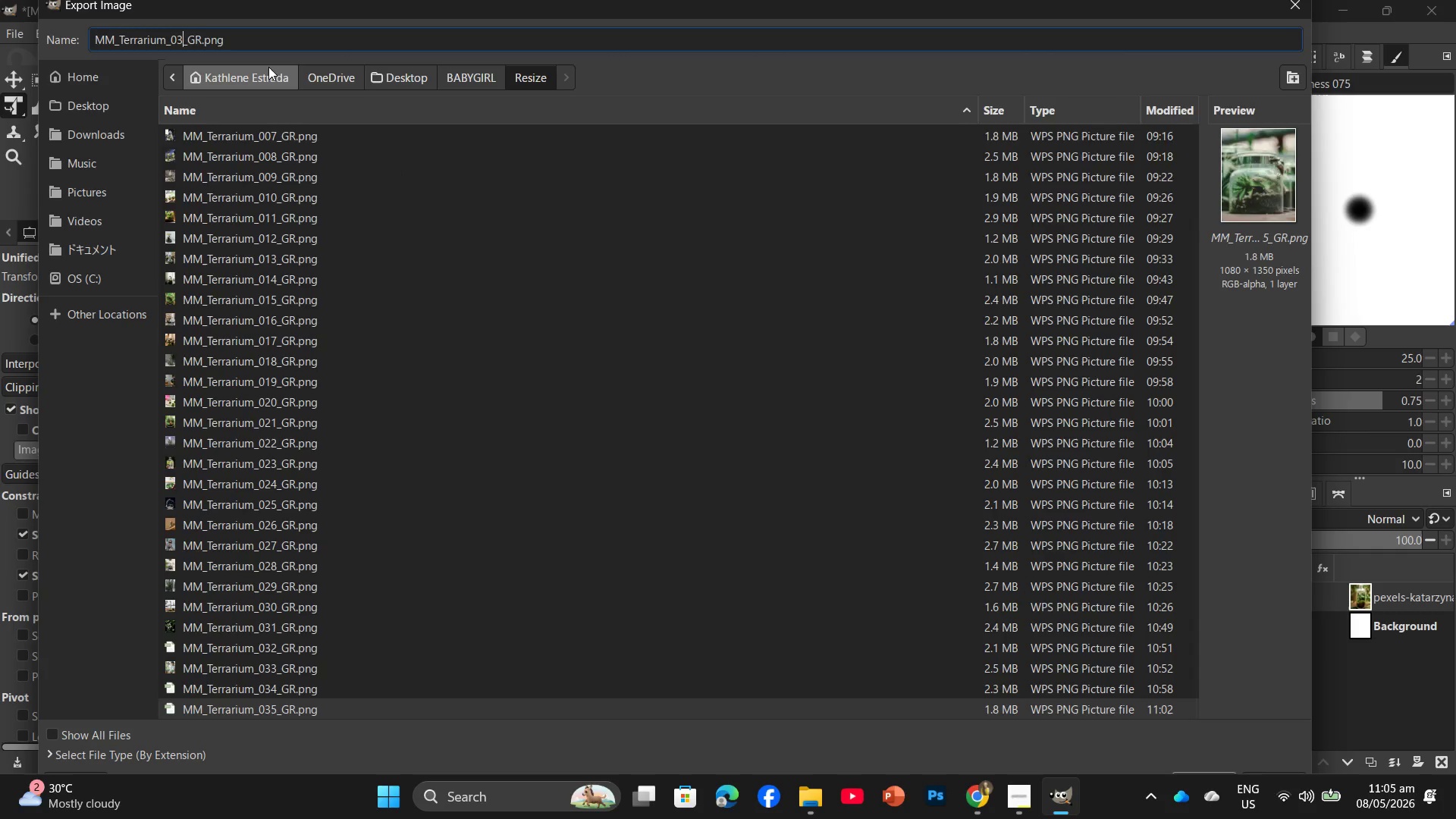 
key(Backspace)
 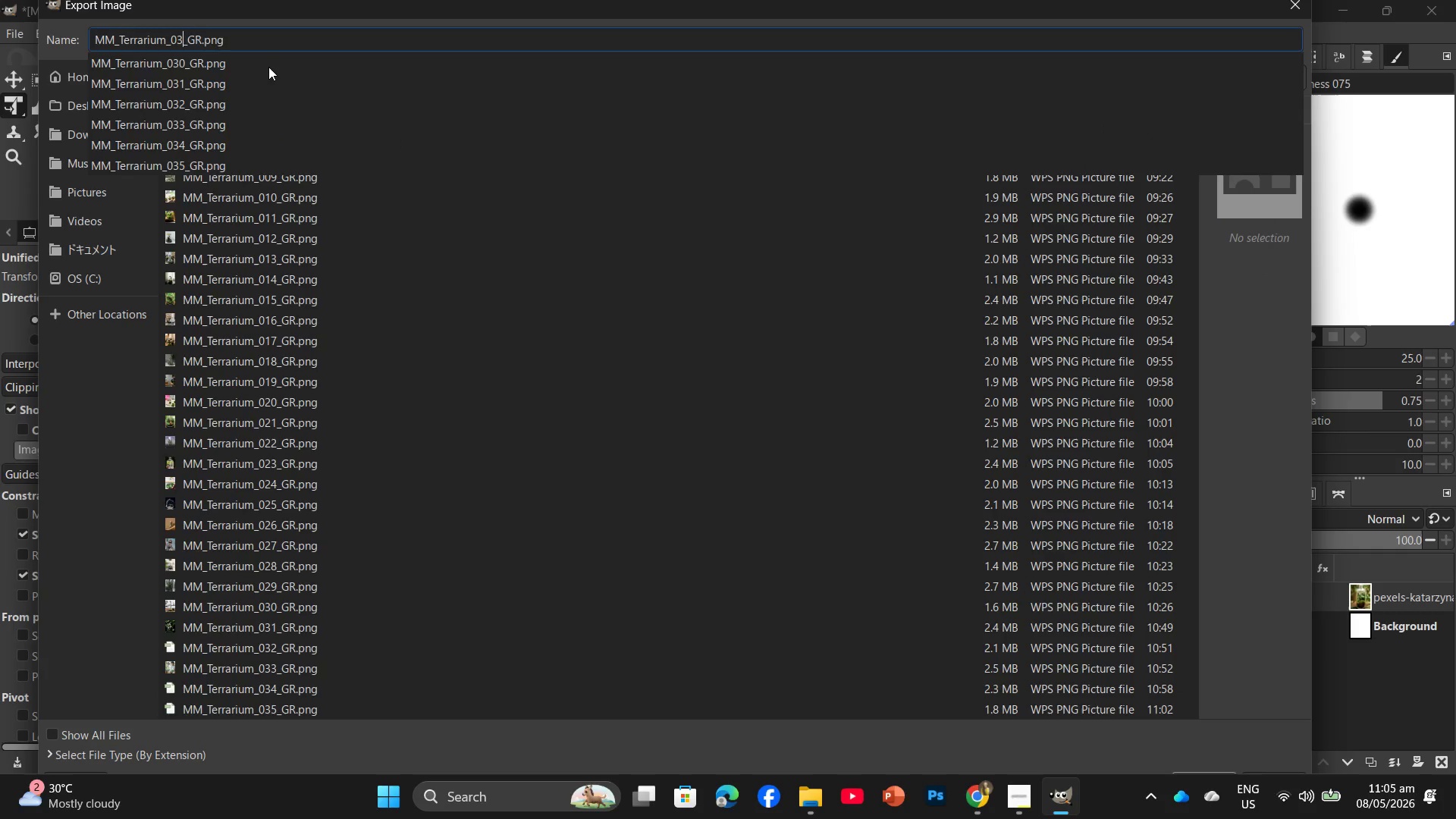 
key(Numpad6)
 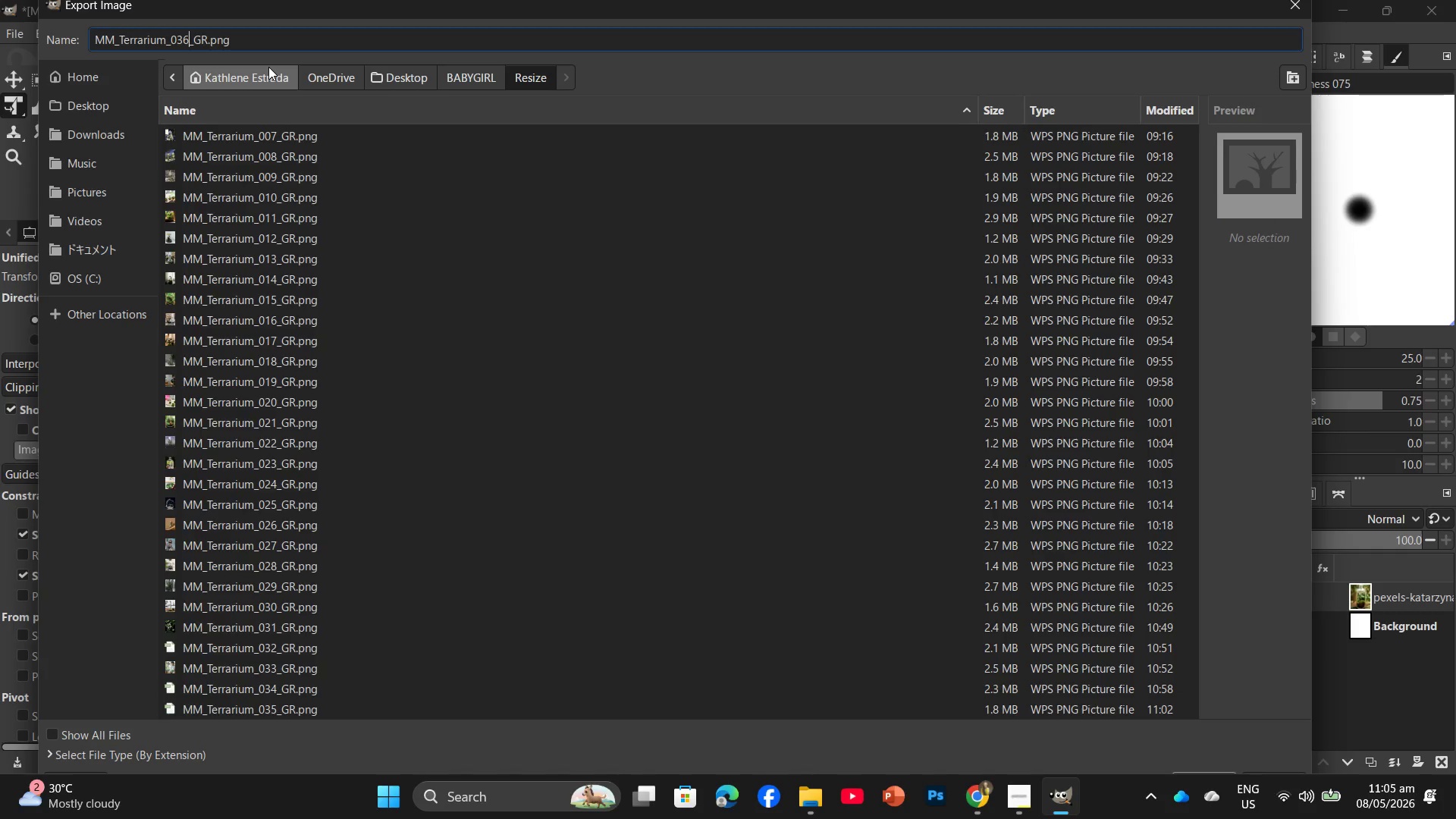 
key(Enter)
 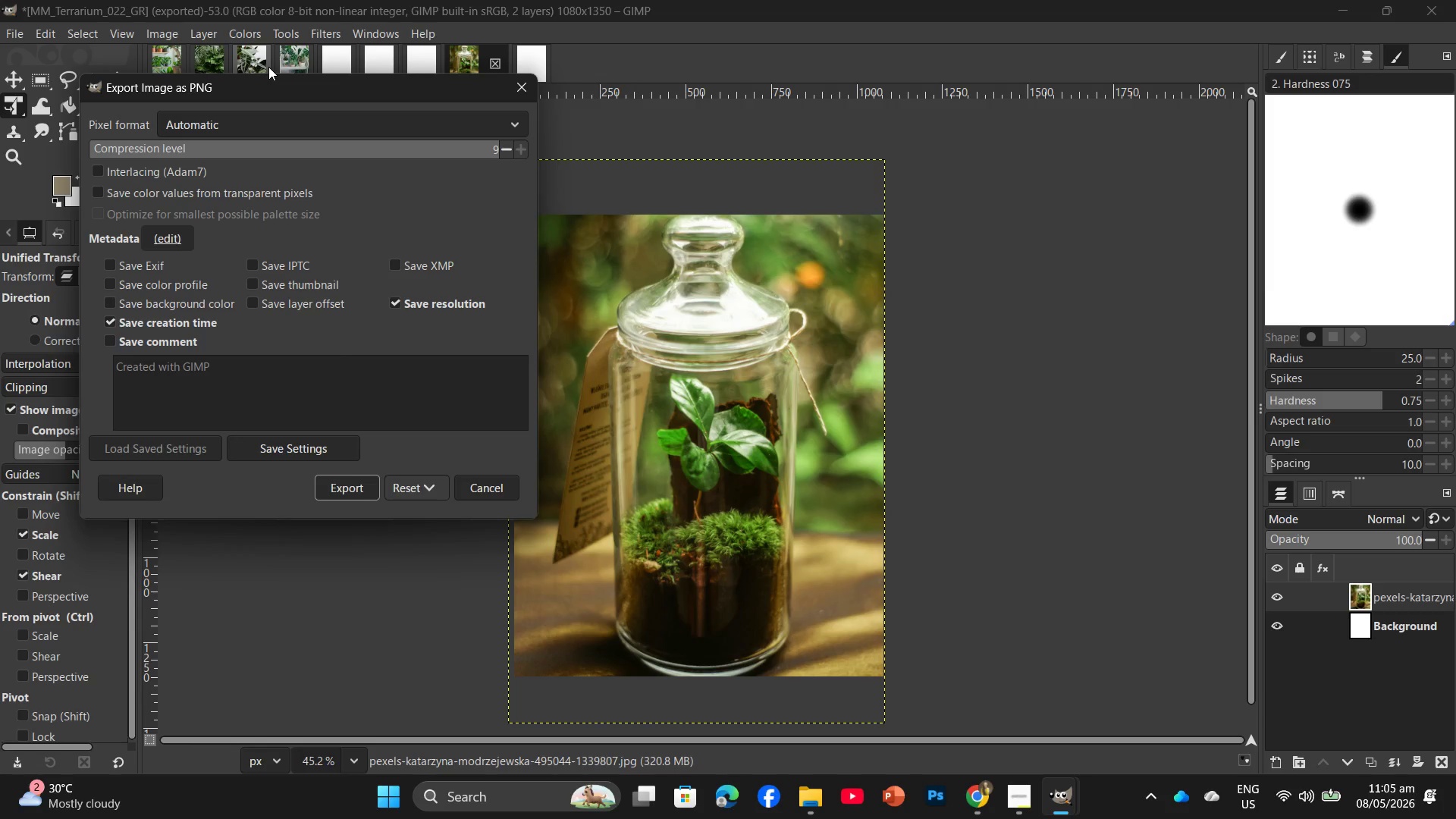 
wait(19.2)
 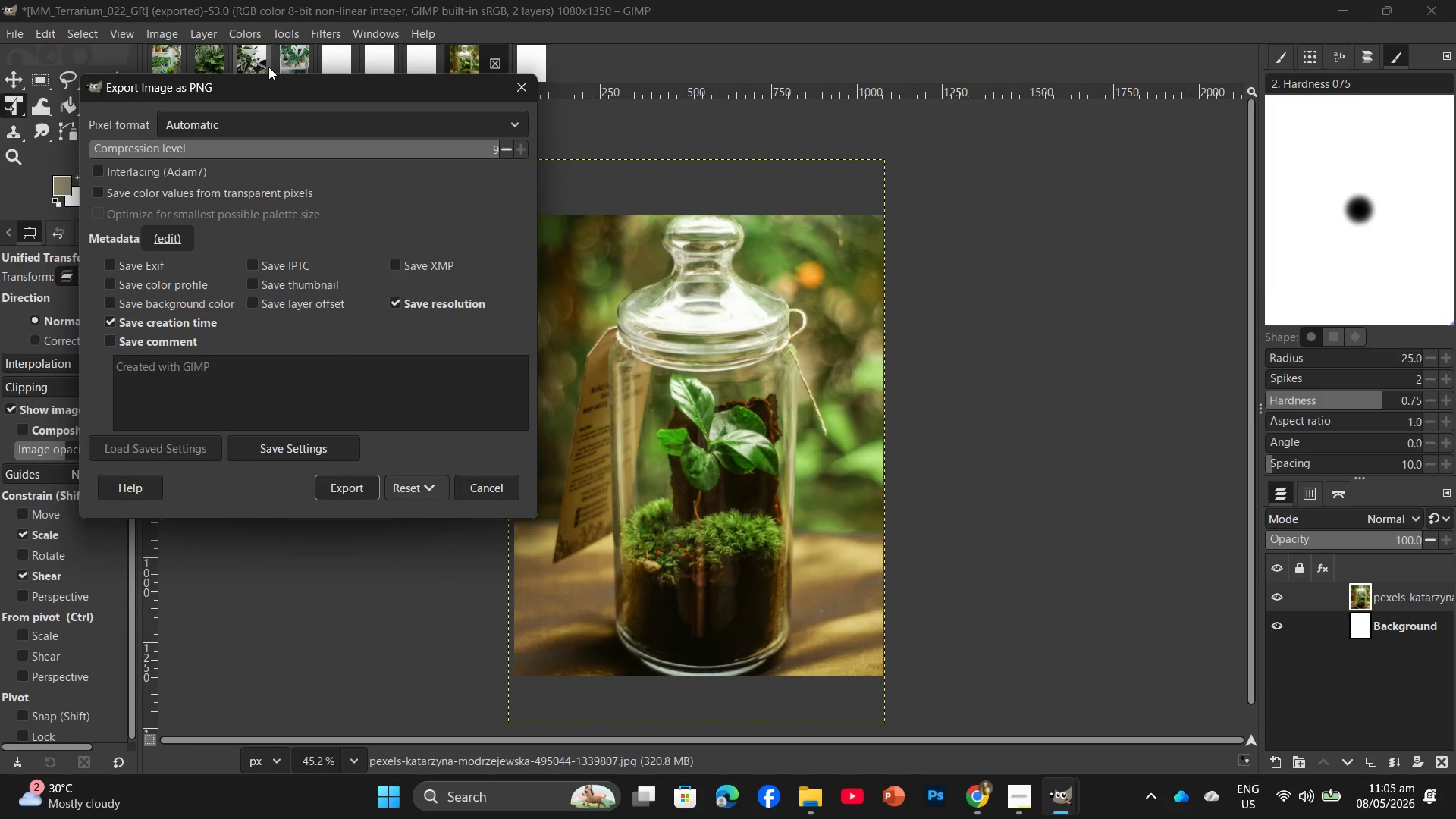 
left_click([352, 497])
 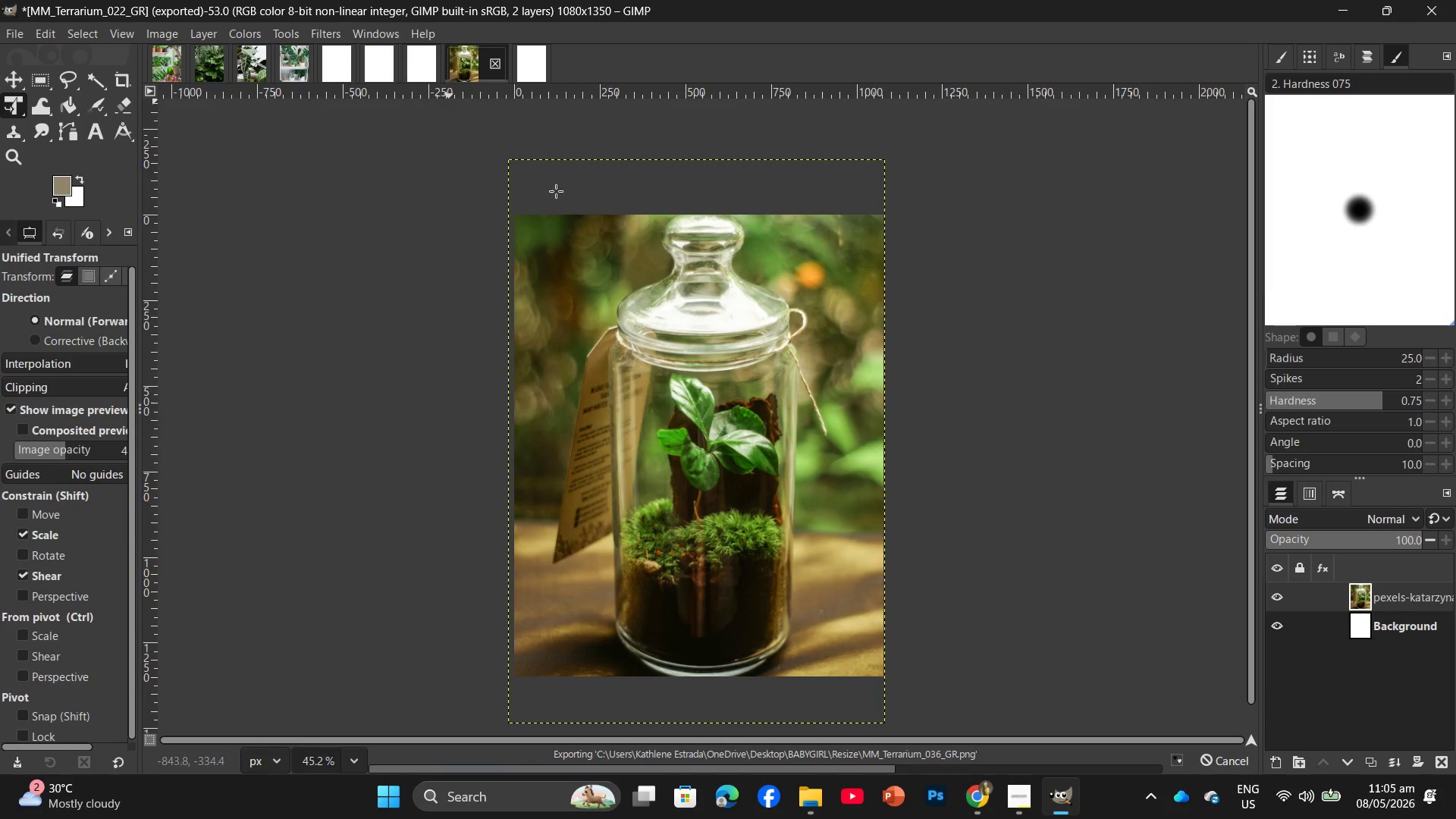 
left_click_drag(start_coordinate=[1398, 597], to_coordinate=[1432, 758])
 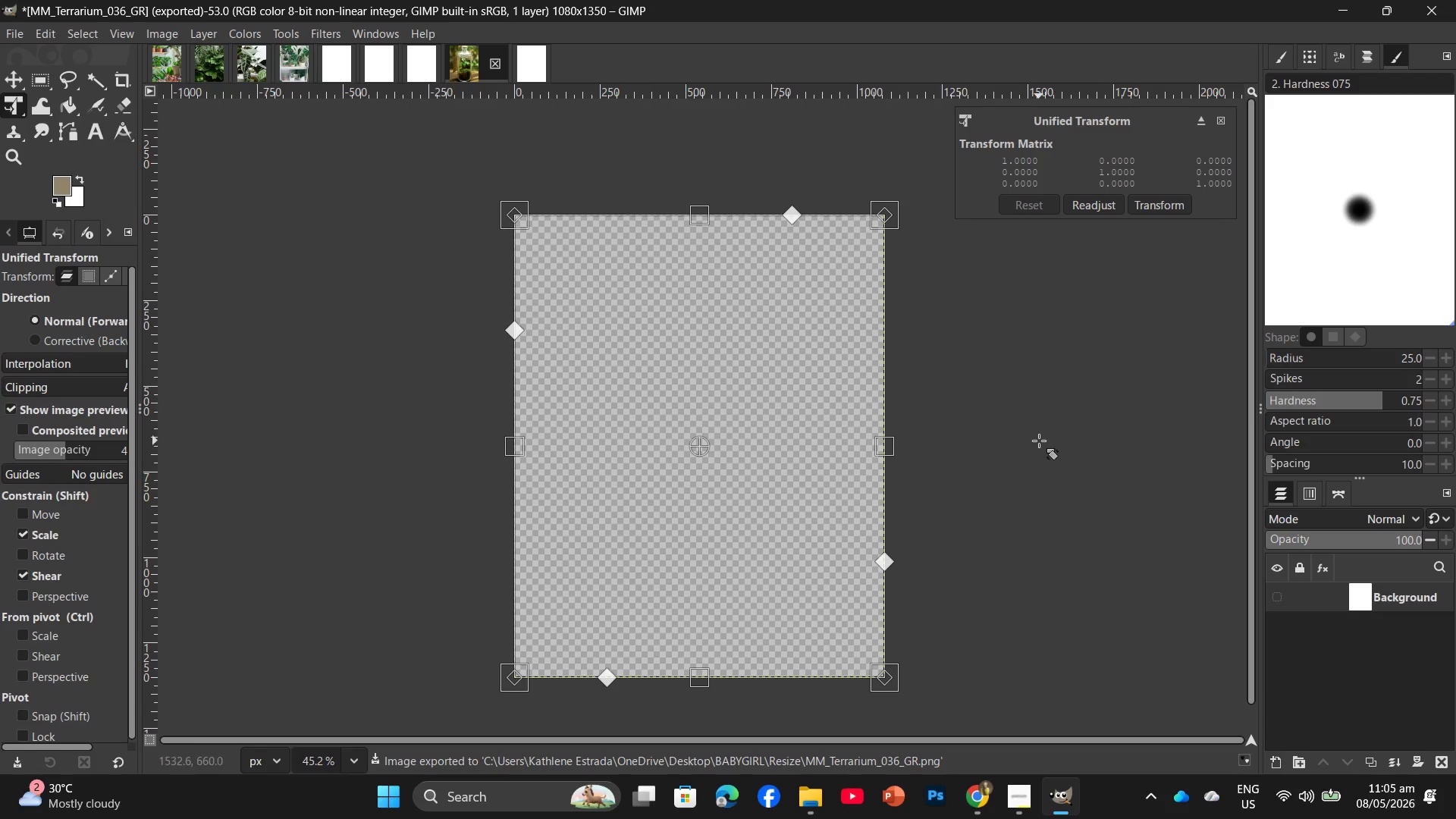 
key(Enter)
 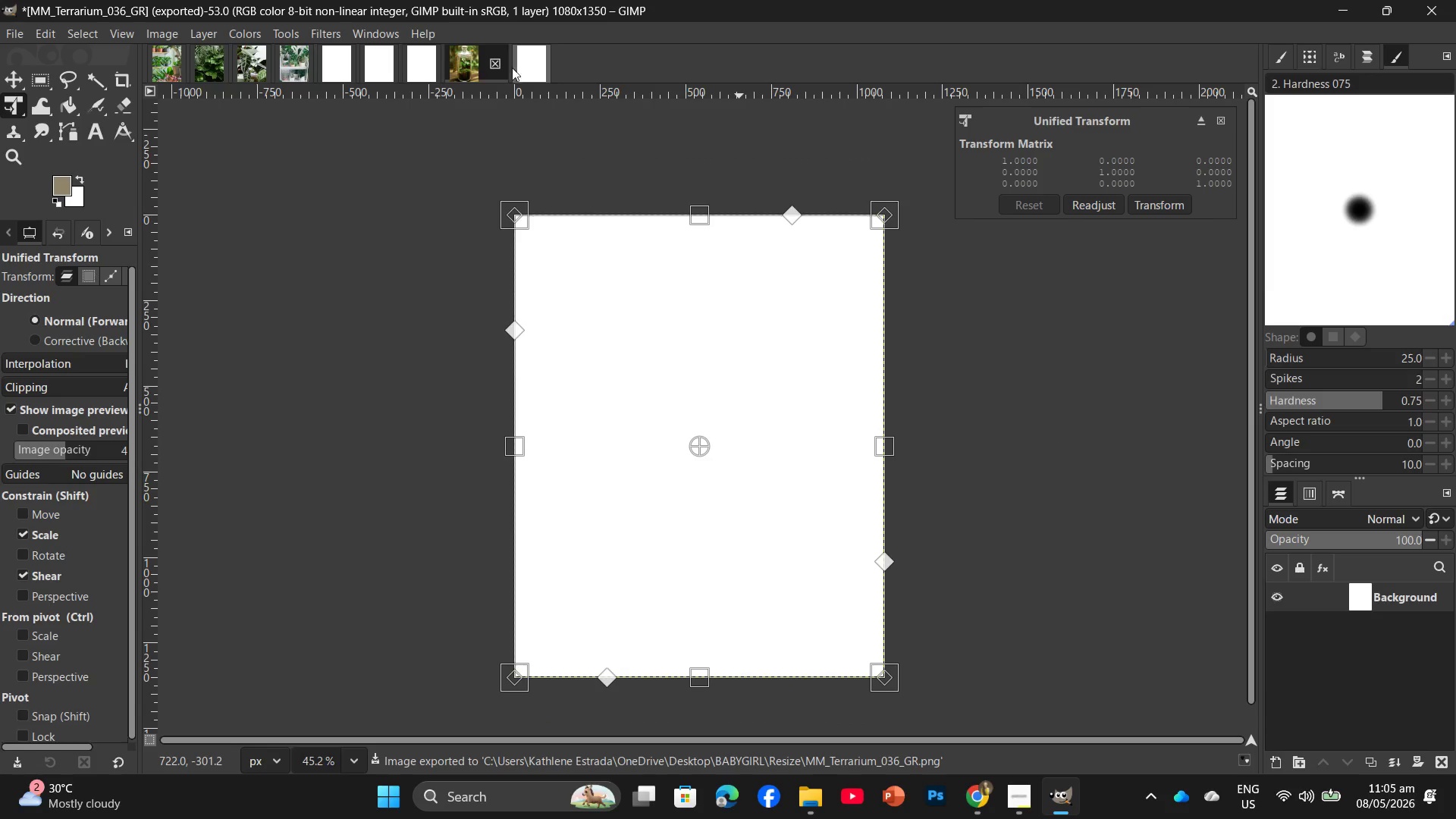 
left_click([472, 74])
 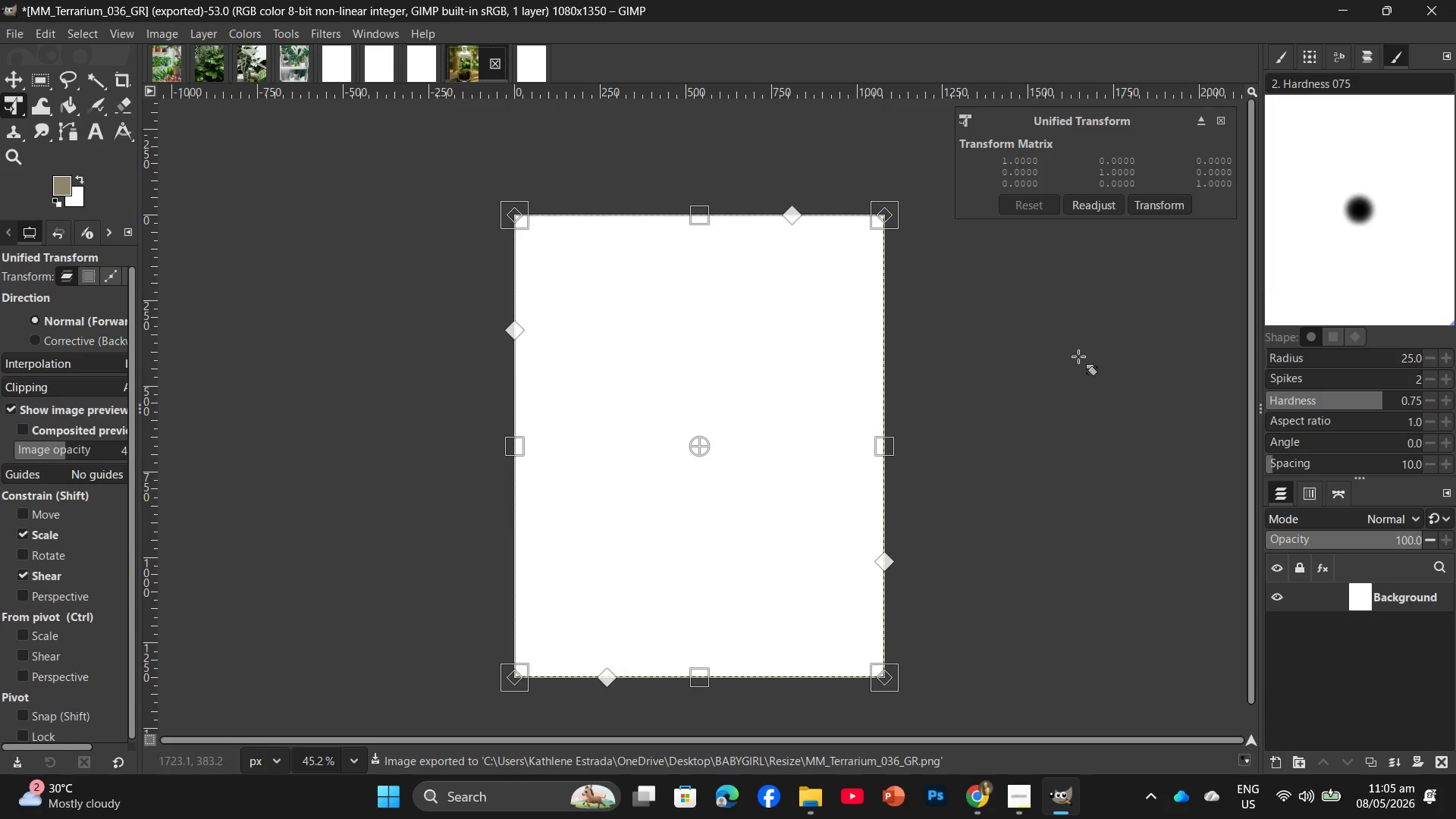 
left_click([1045, 363])
 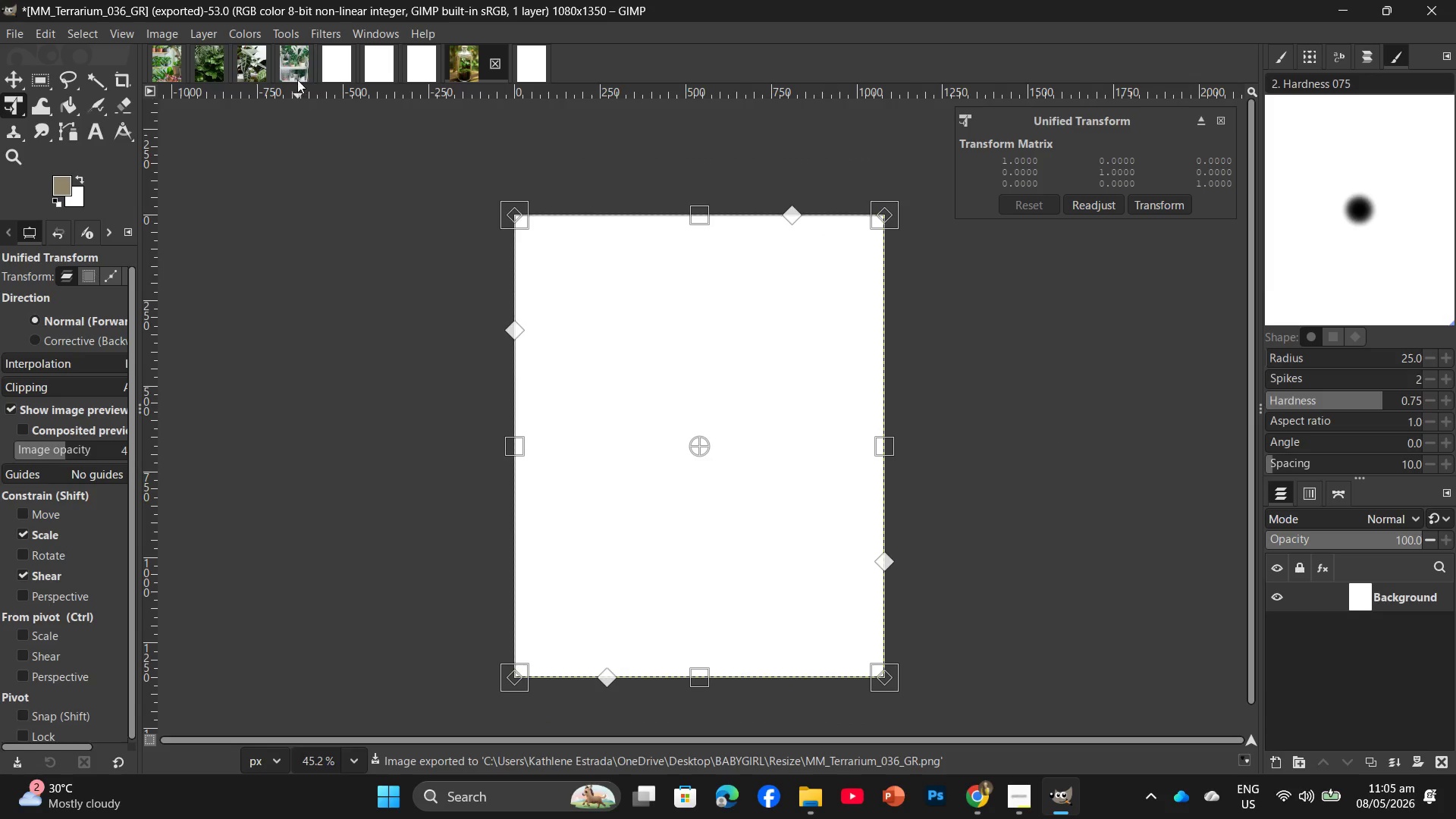 
left_click([295, 67])
 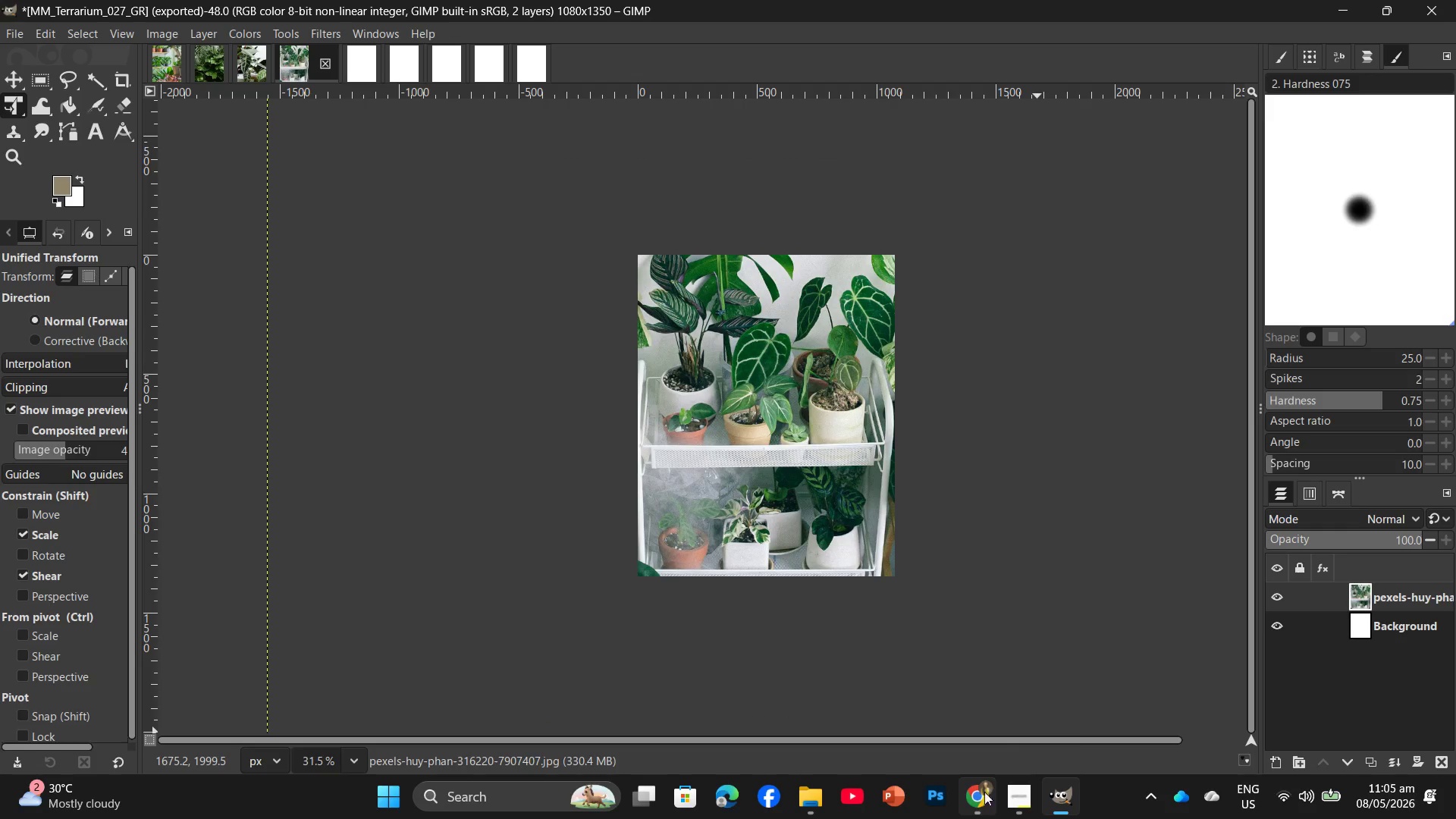 
left_click([982, 741])
 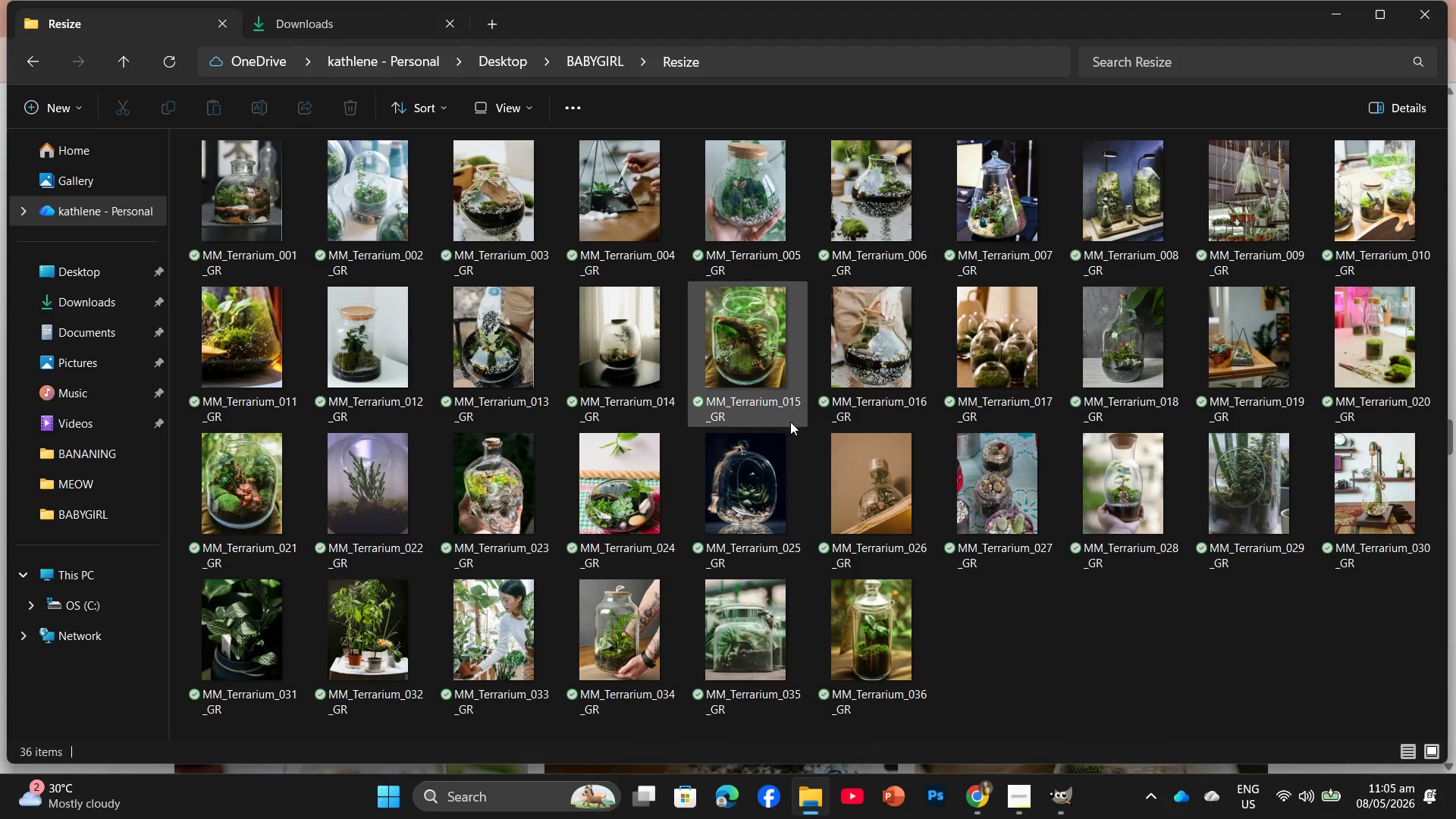 
wait(5.72)
 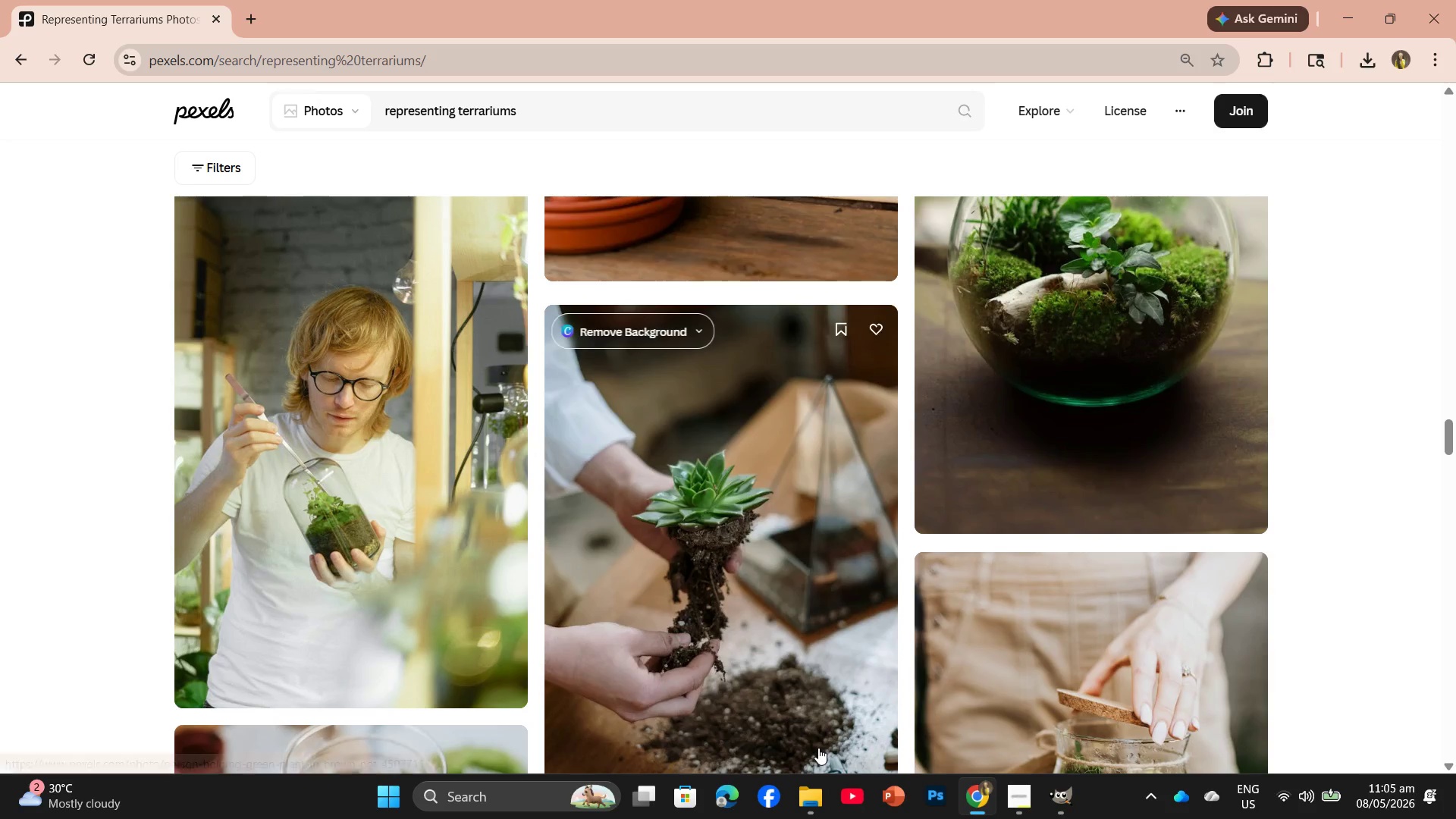 
key(Alt+AltLeft)
 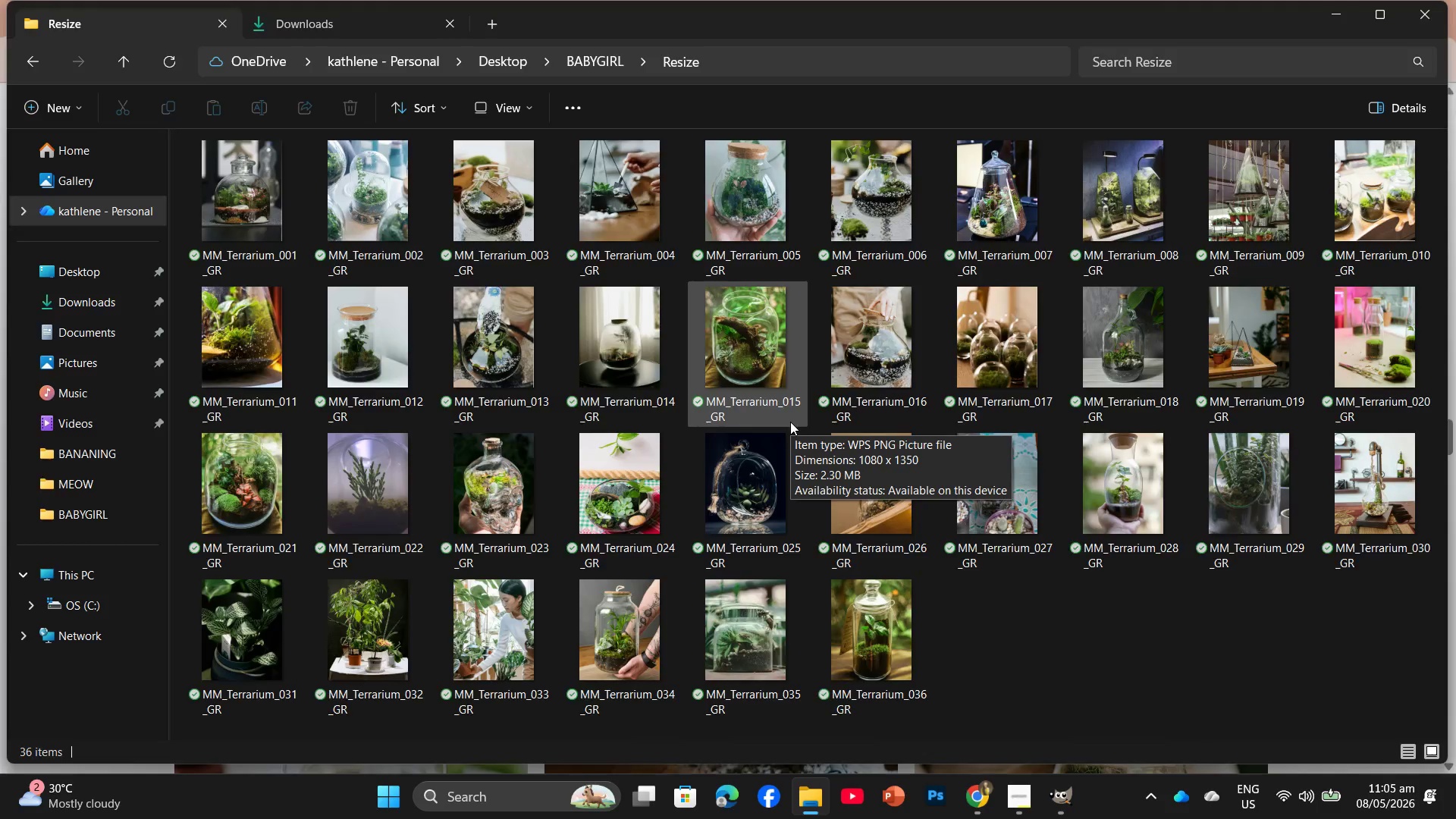 
key(Alt+Tab)
 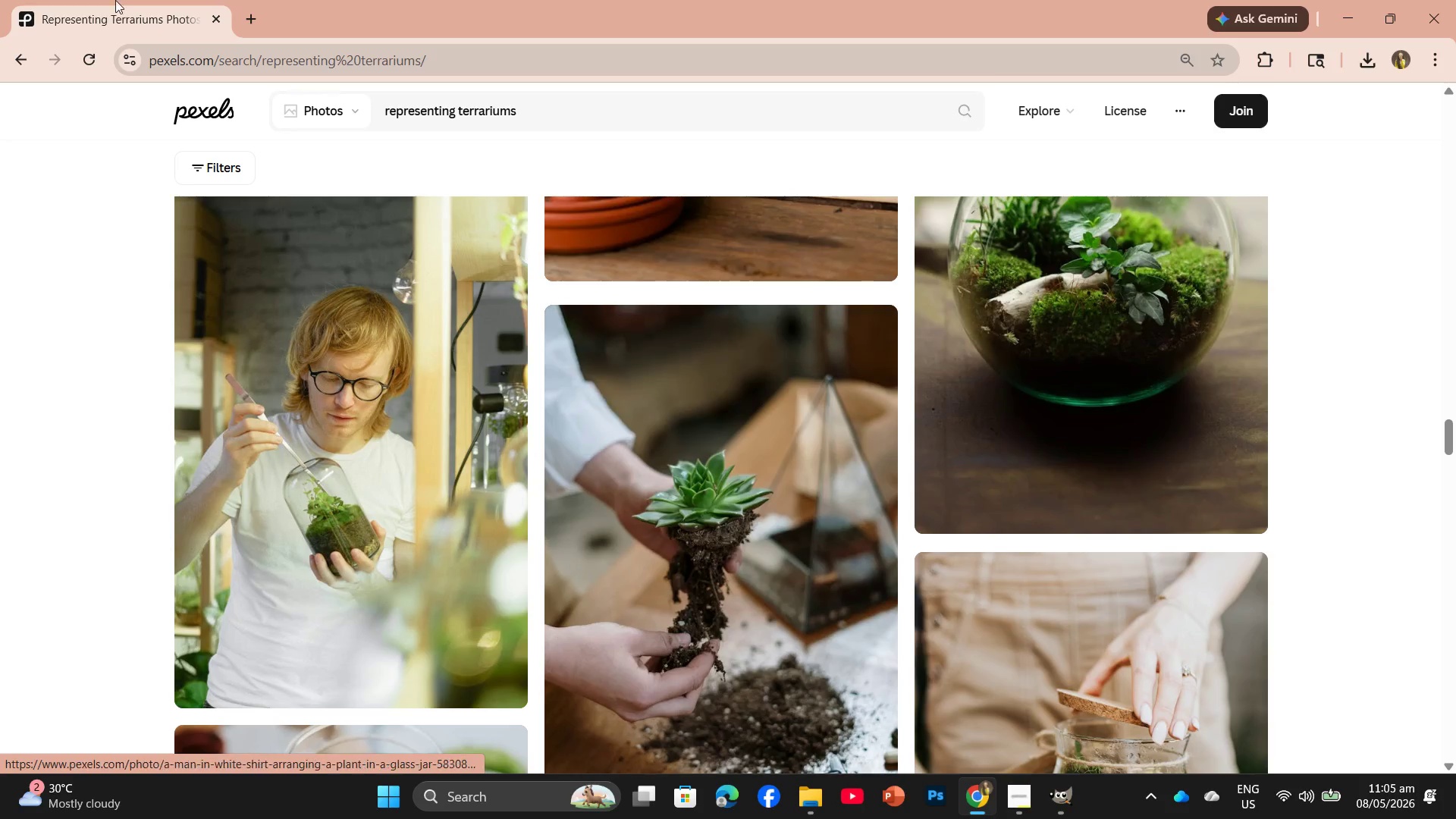 
key(Alt+AltLeft)
 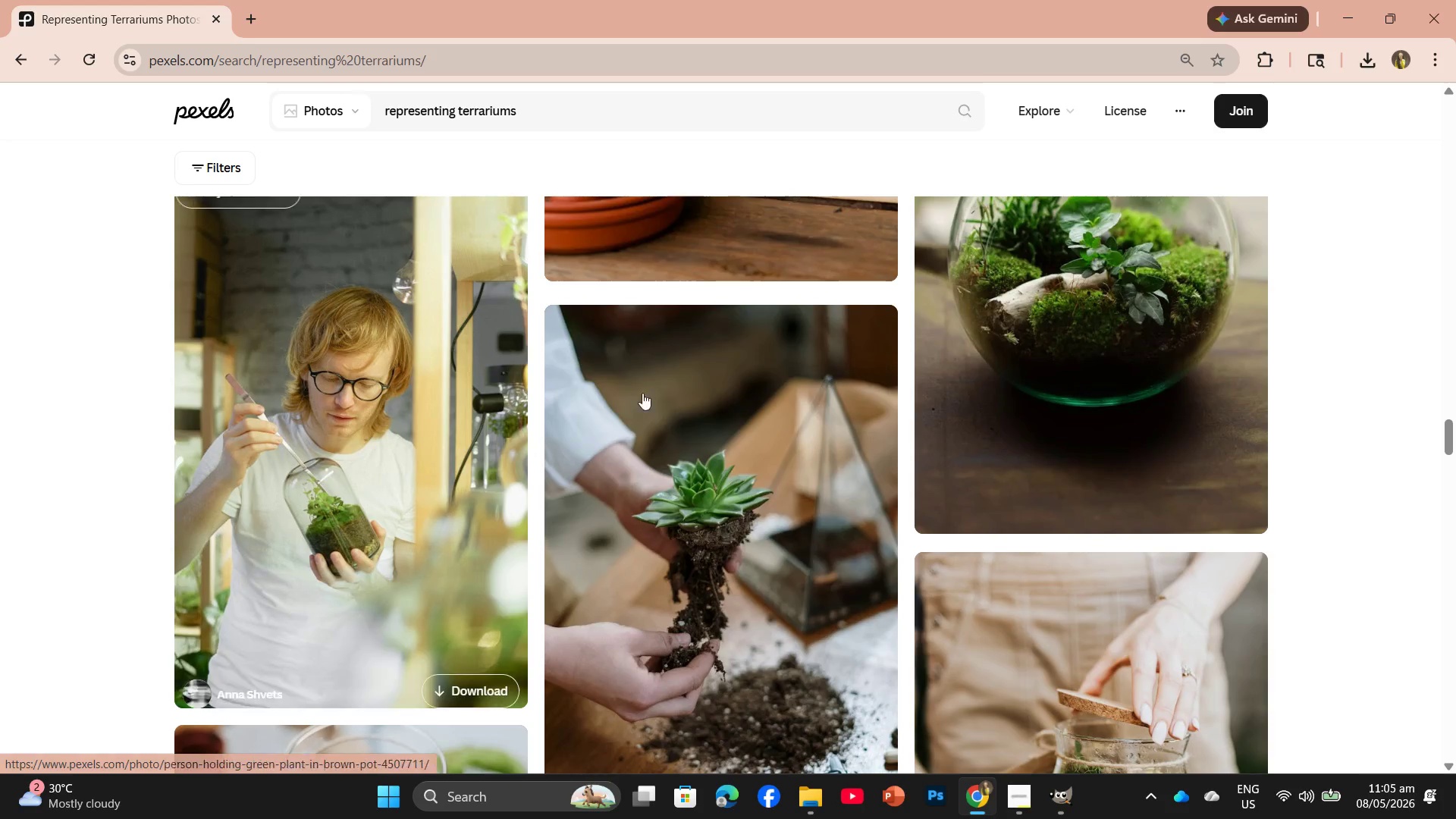 
key(Alt+Tab)
 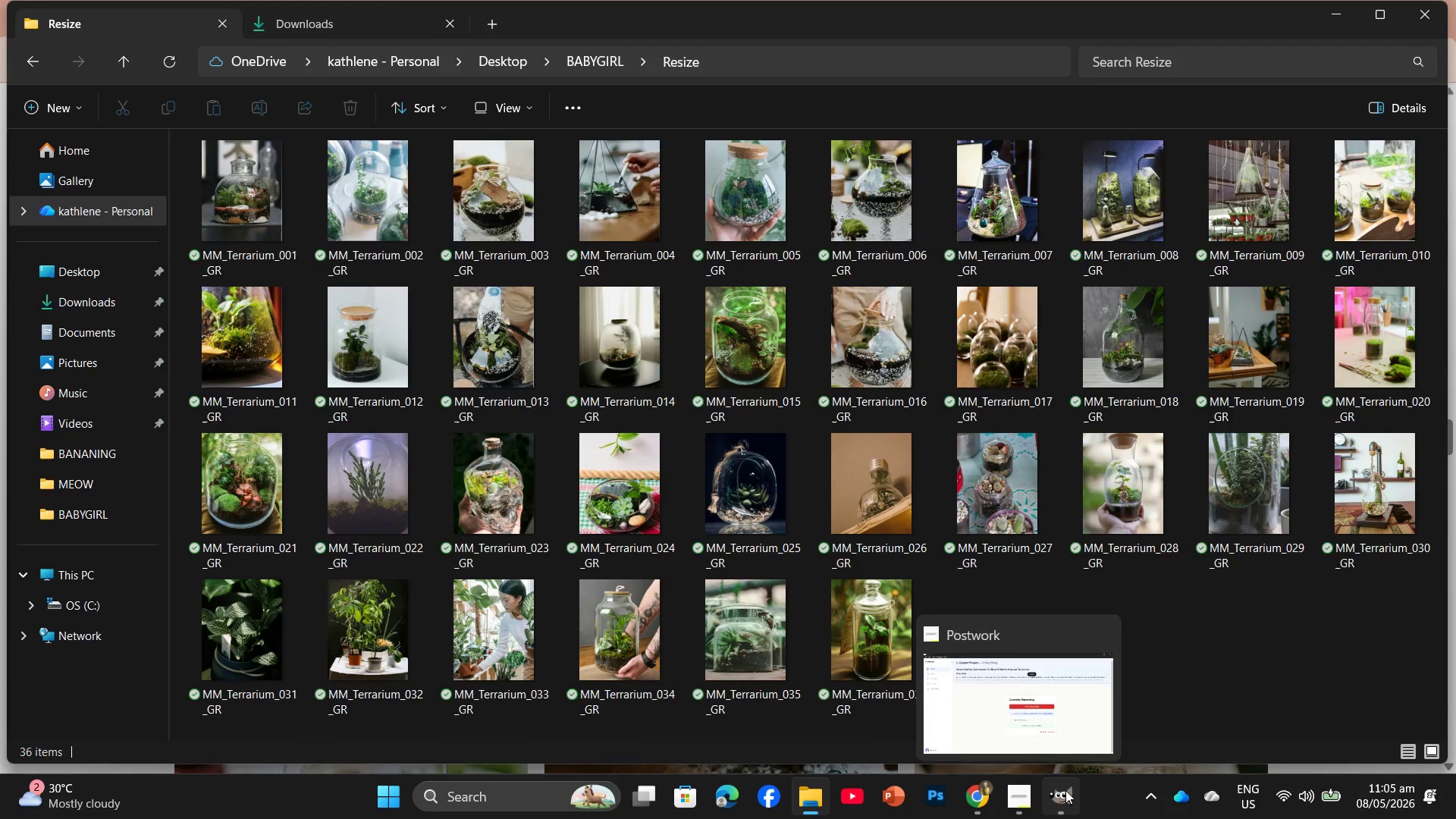 
left_click([1060, 732])
 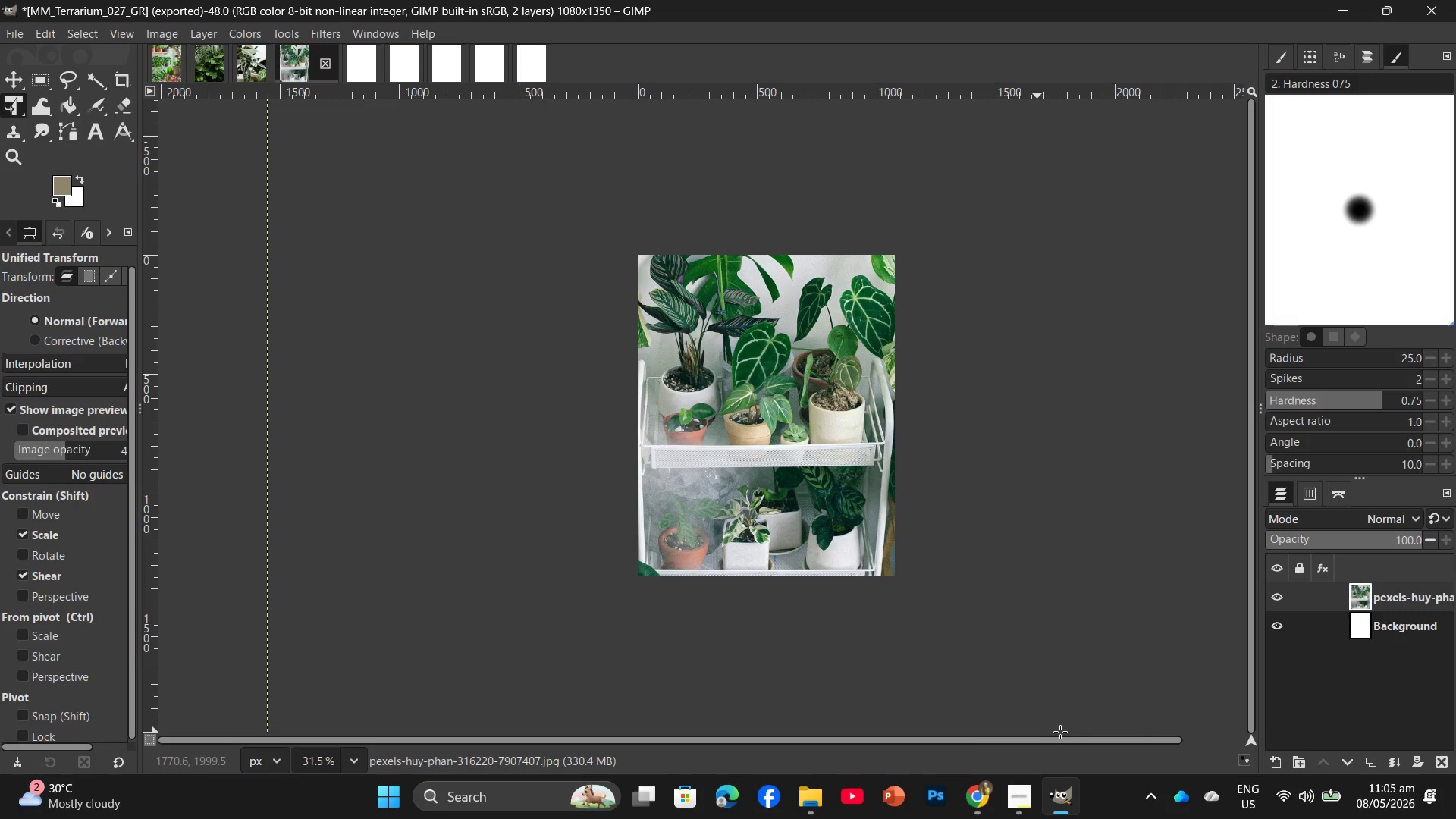 
key(Alt+AltLeft)
 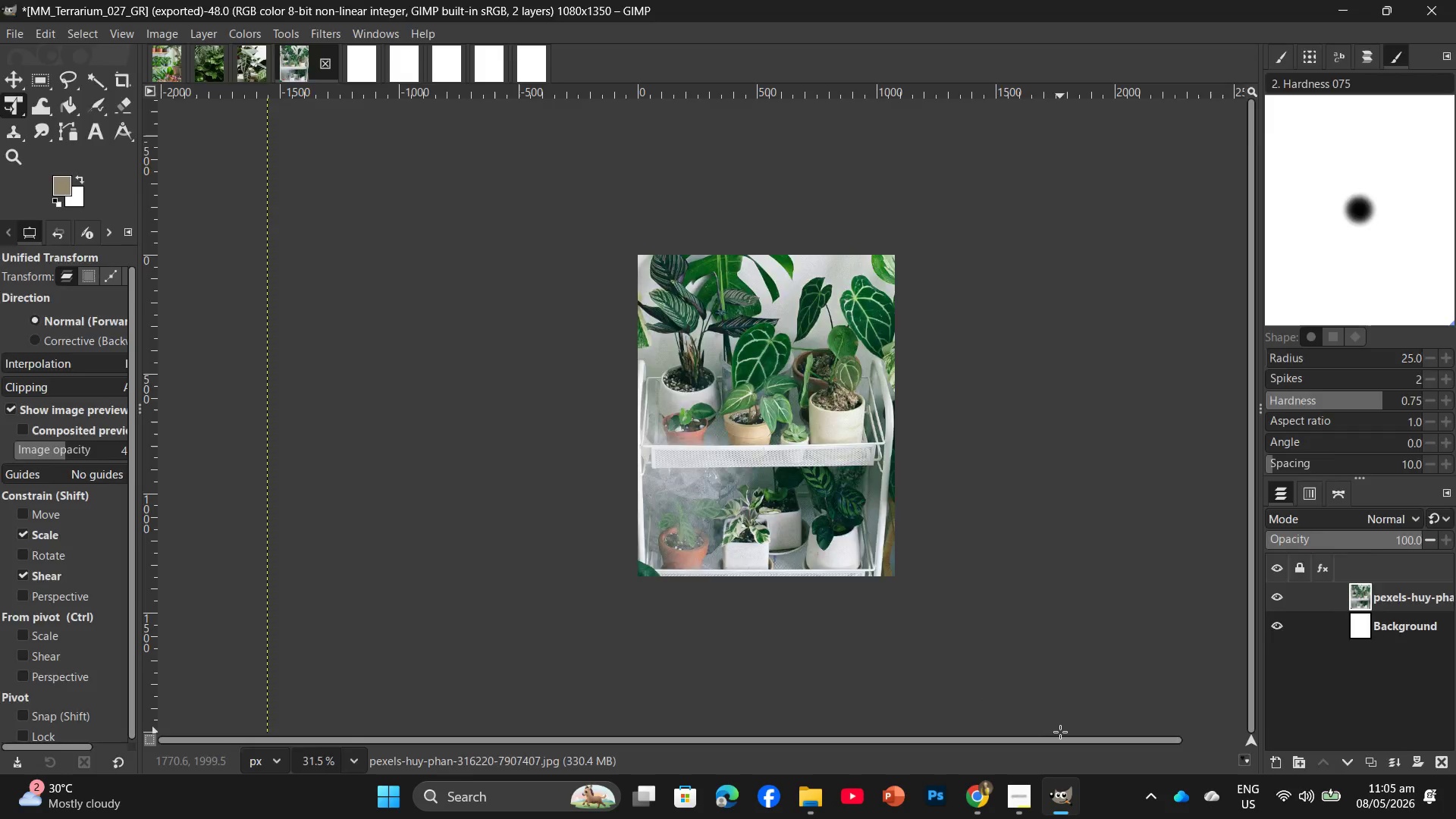 
key(Alt+Tab)
 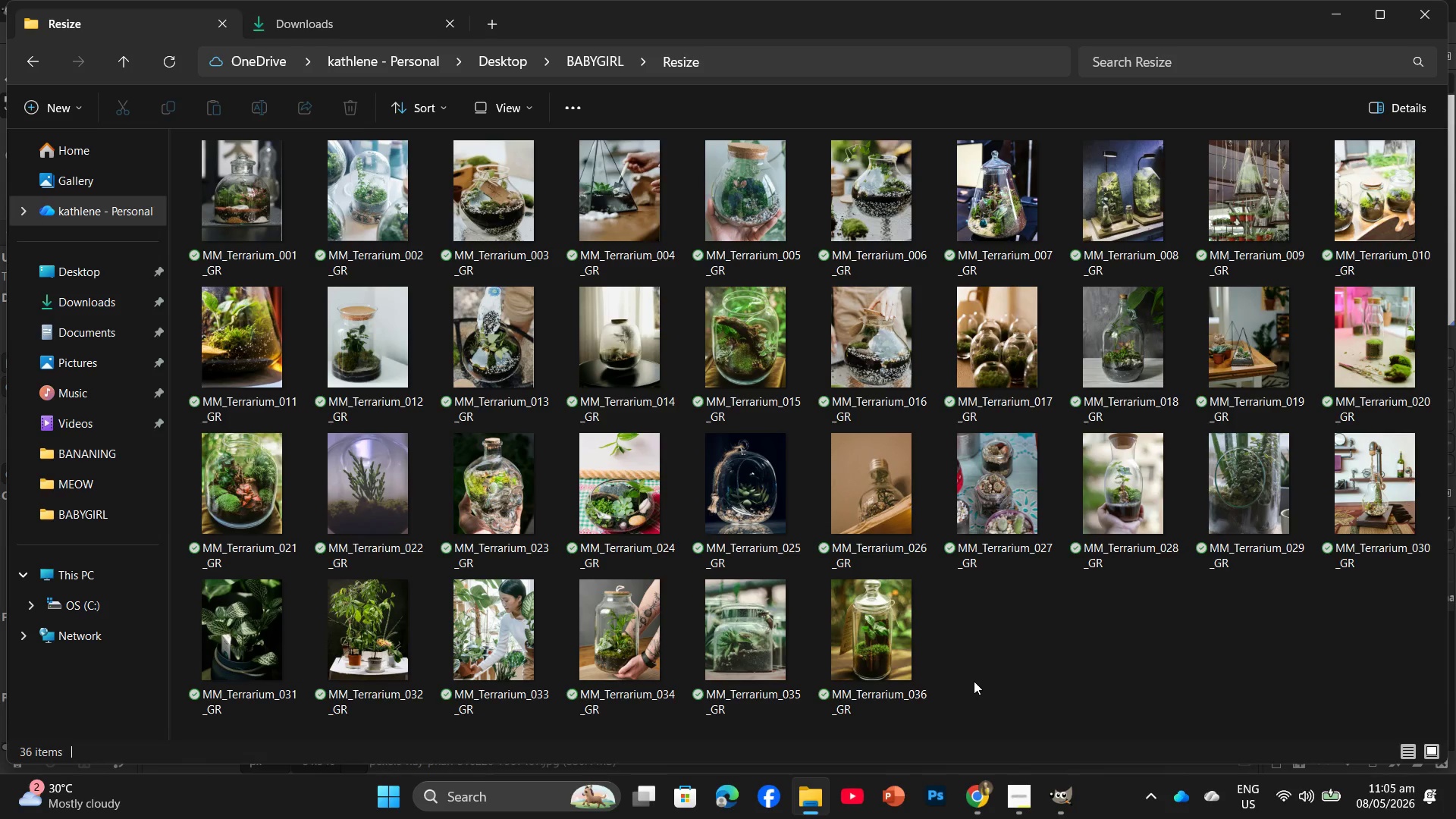 
key(Alt+AltLeft)
 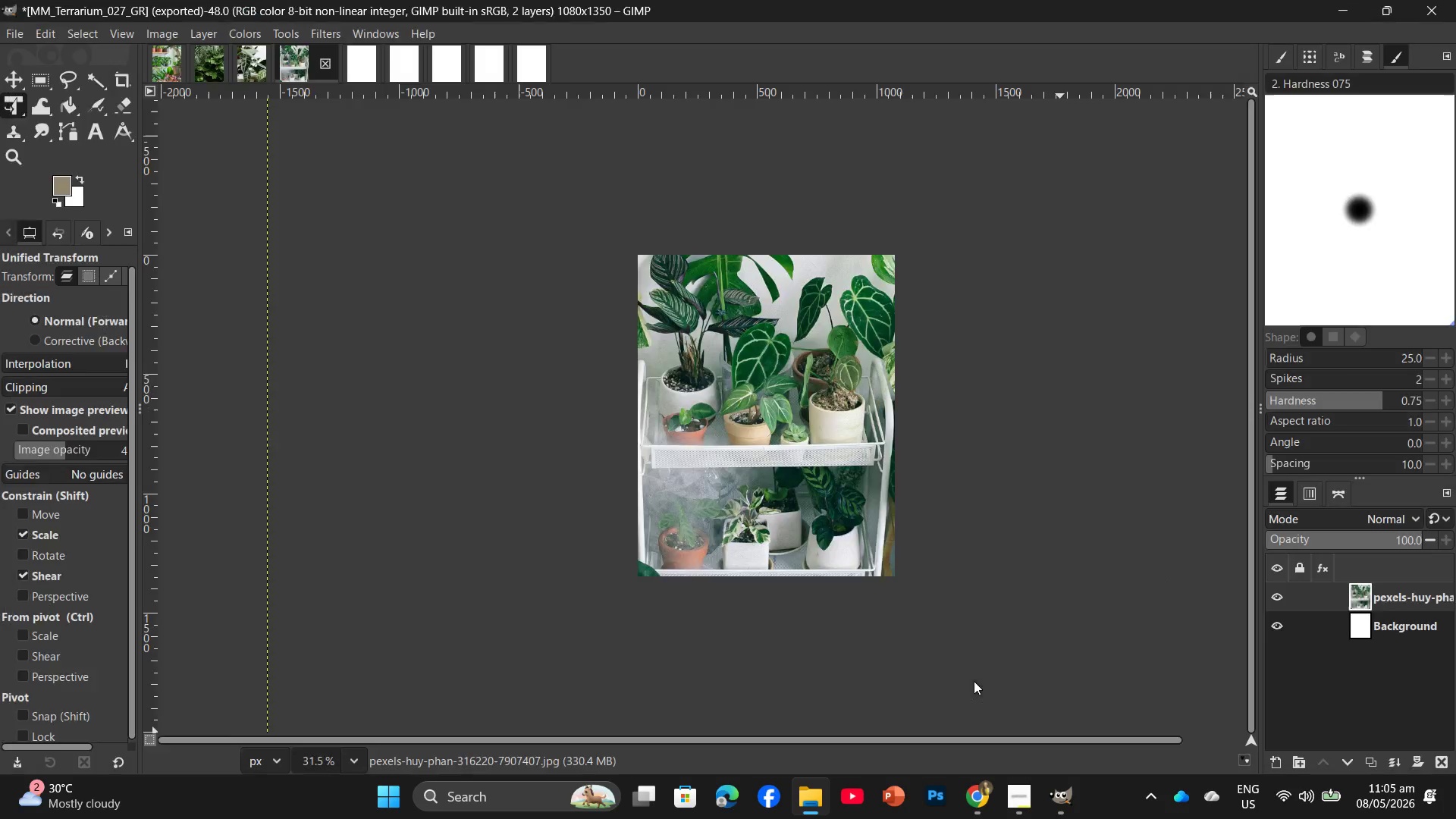 
key(Alt+Tab)
 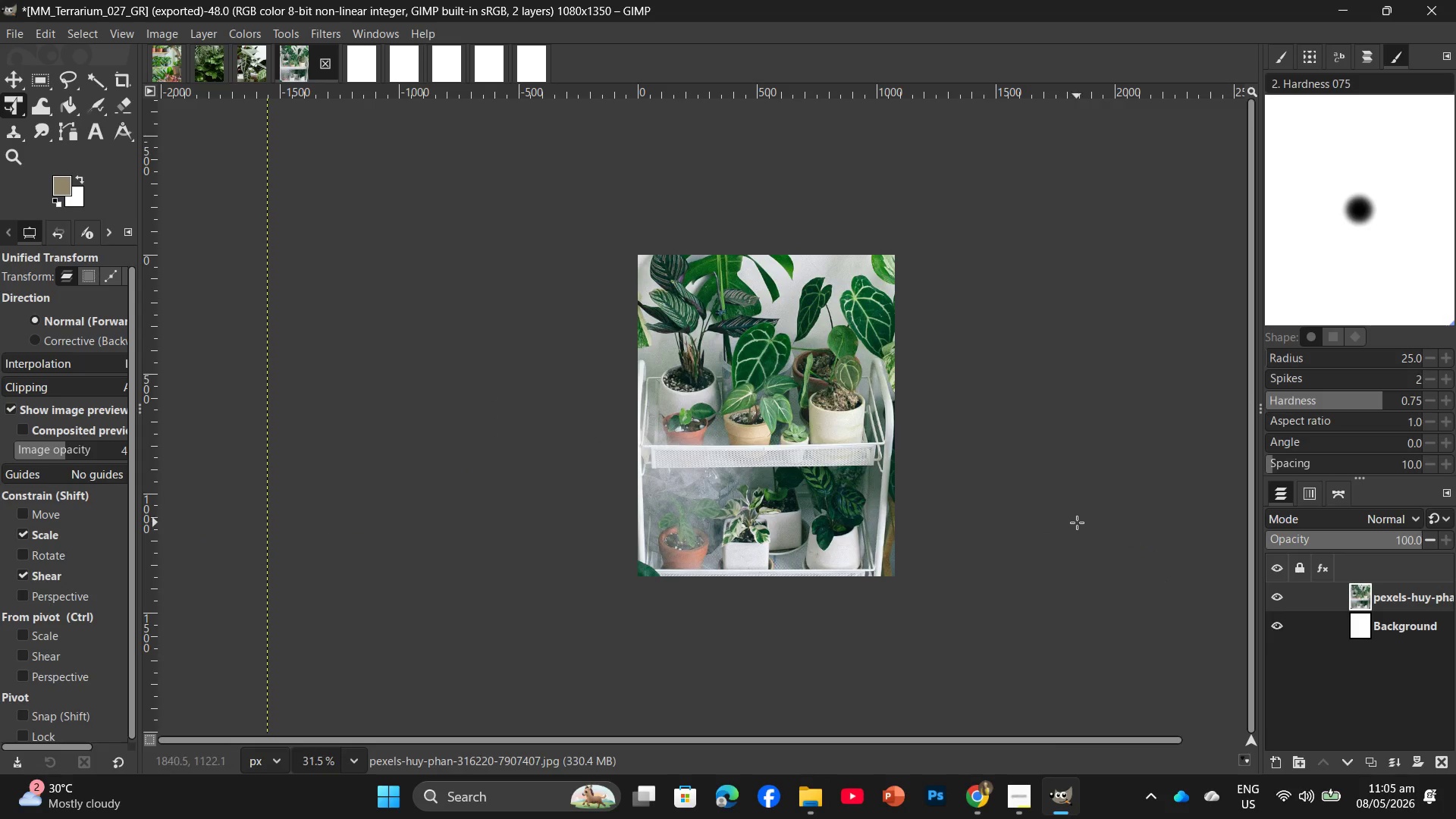 
key(Control+Shift+ShiftLeft)
 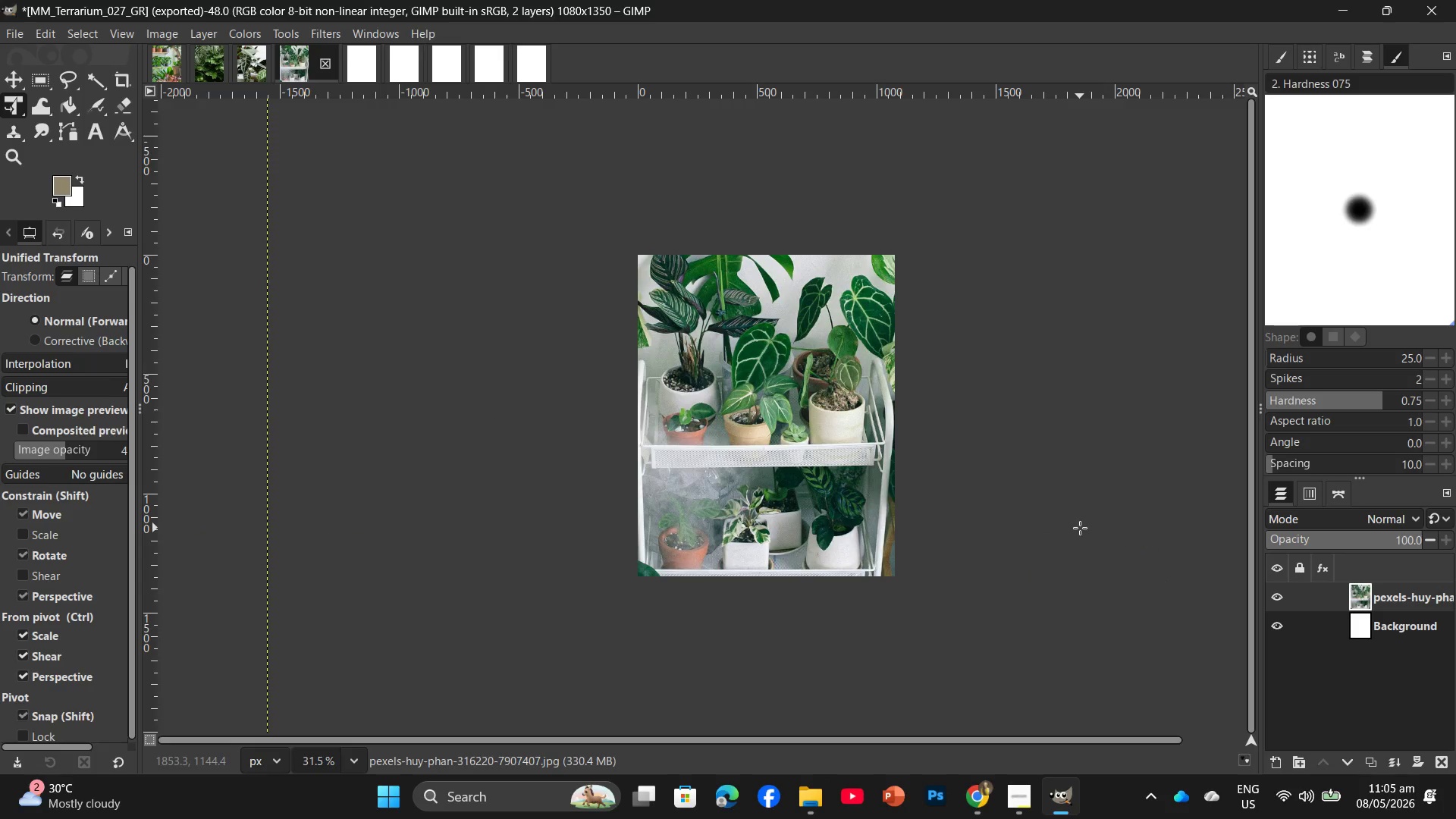 
key(Control+Shift+E)
 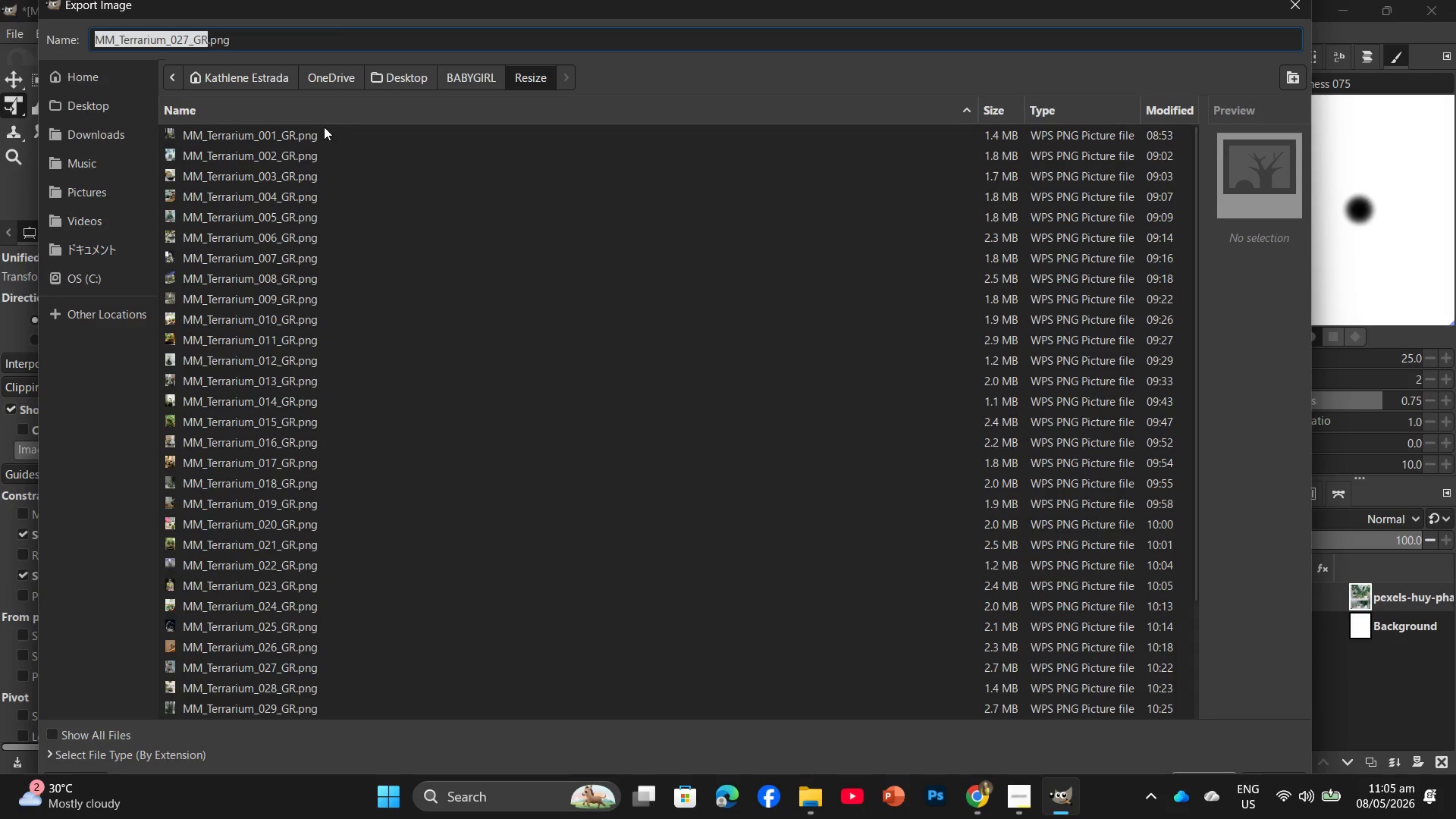 
scroll: coordinate [322, 674], scroll_direction: down, amount: 7.0
 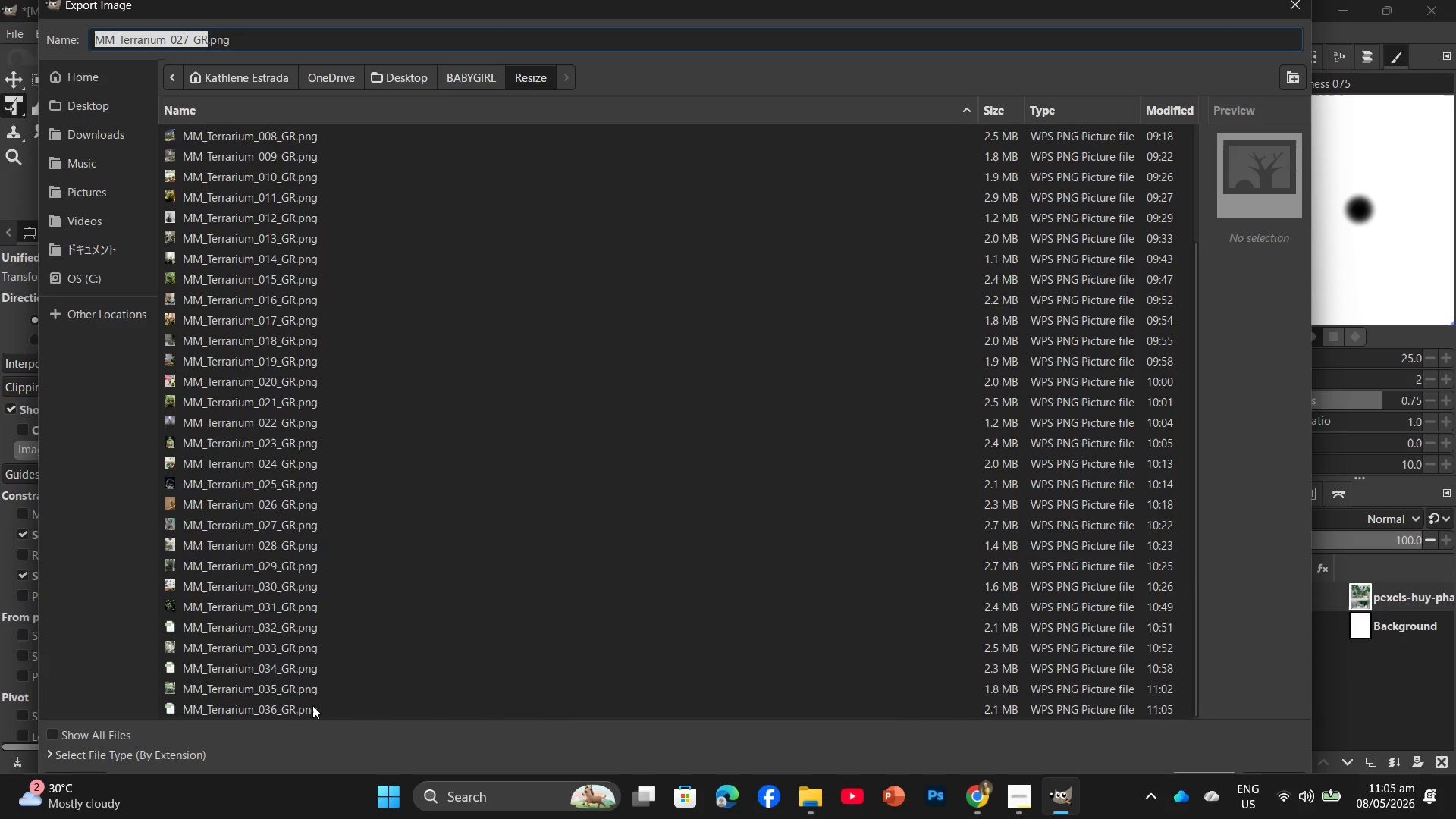 
left_click([312, 705])
 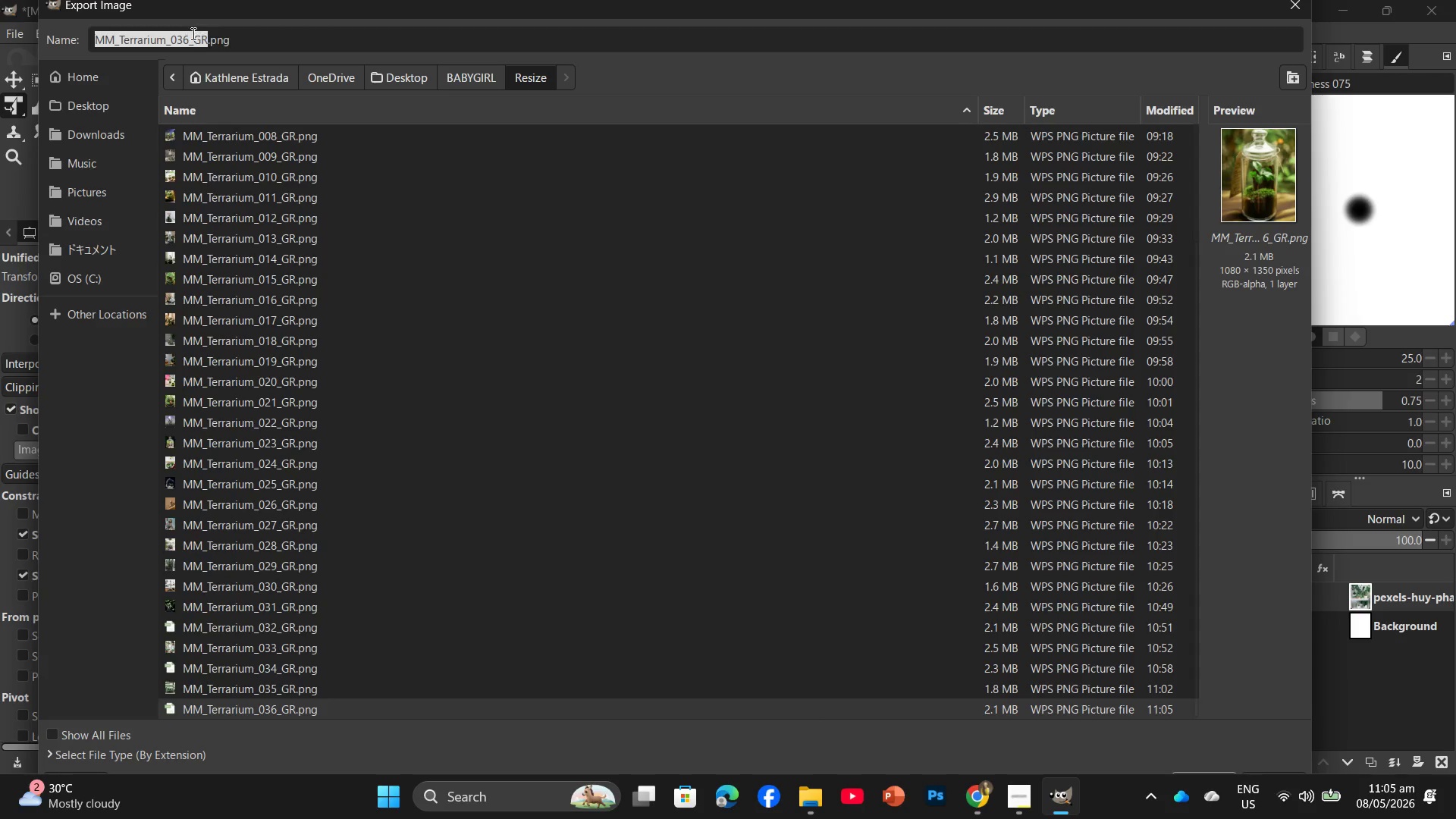 
left_click([189, 48])
 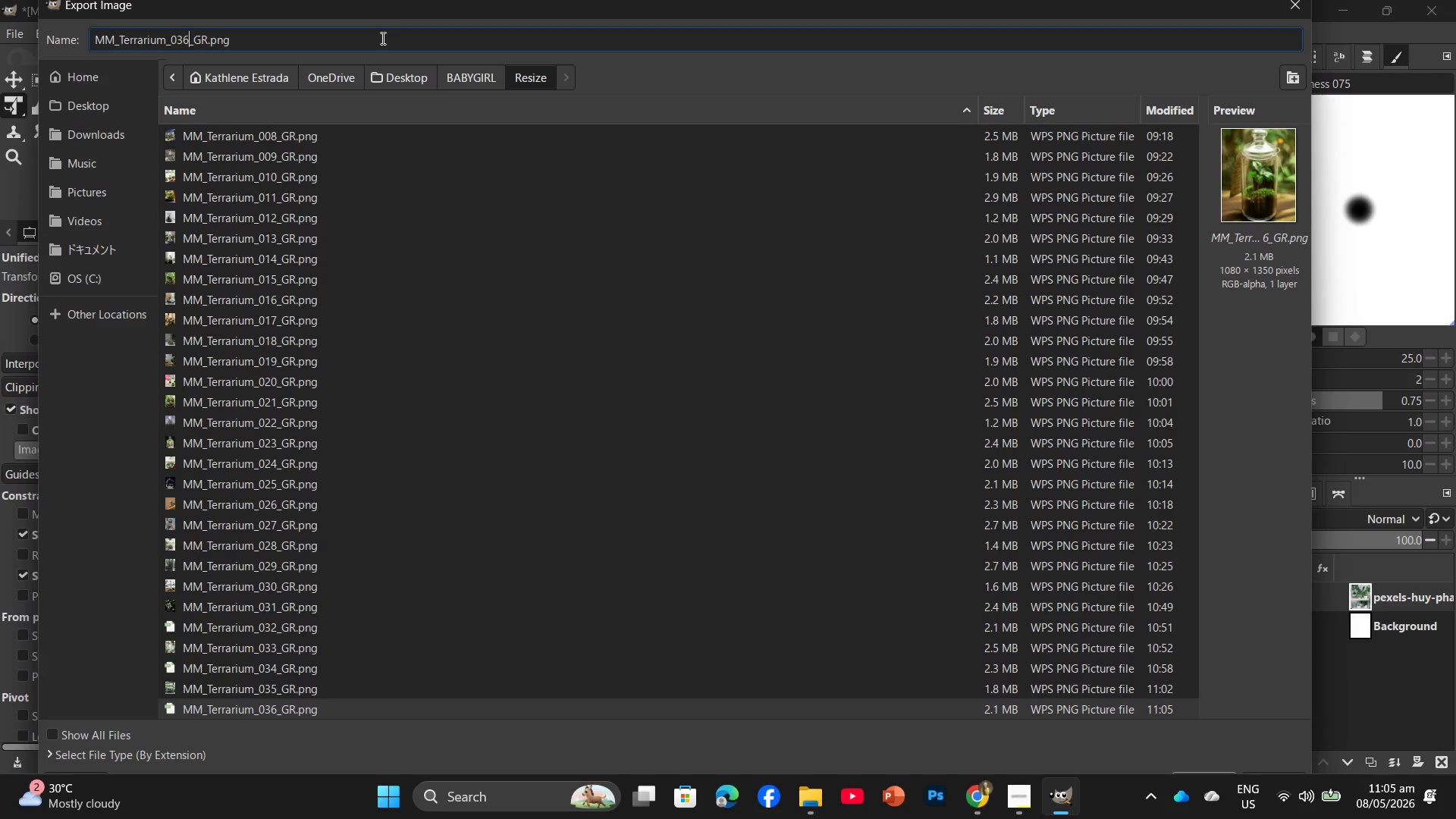 
key(Backspace)
 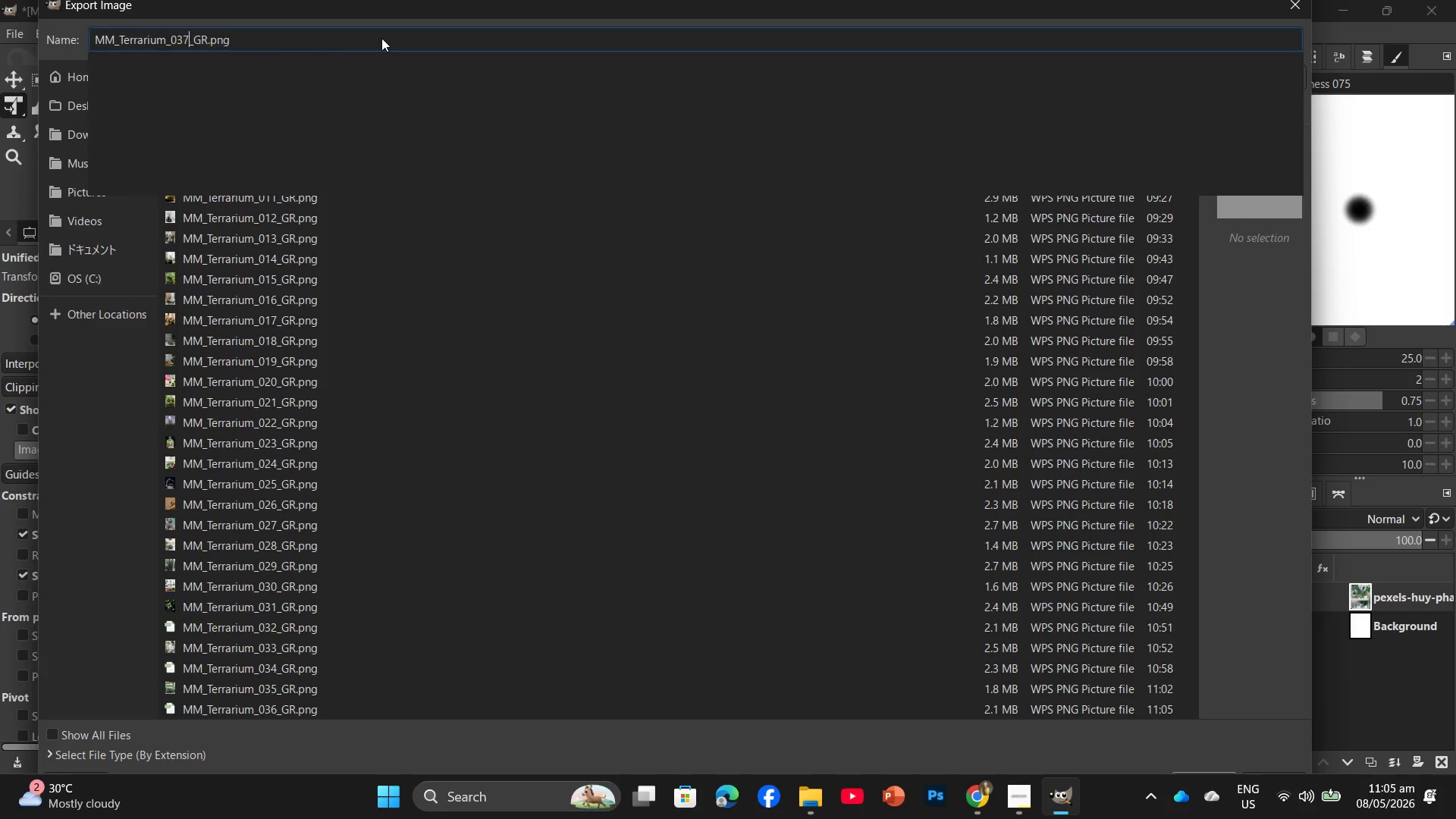 
key(Numpad7)
 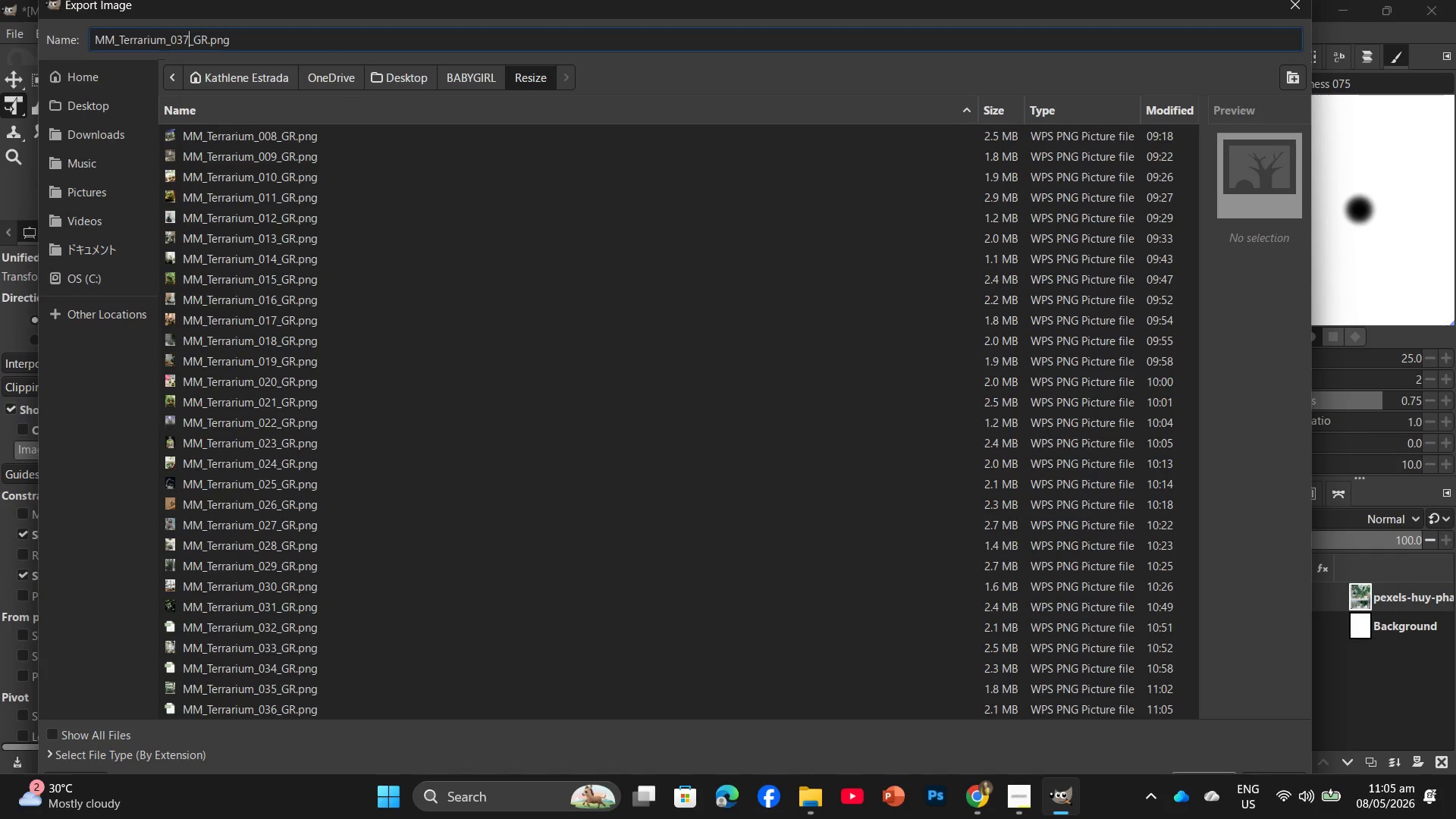 
key(Enter)
 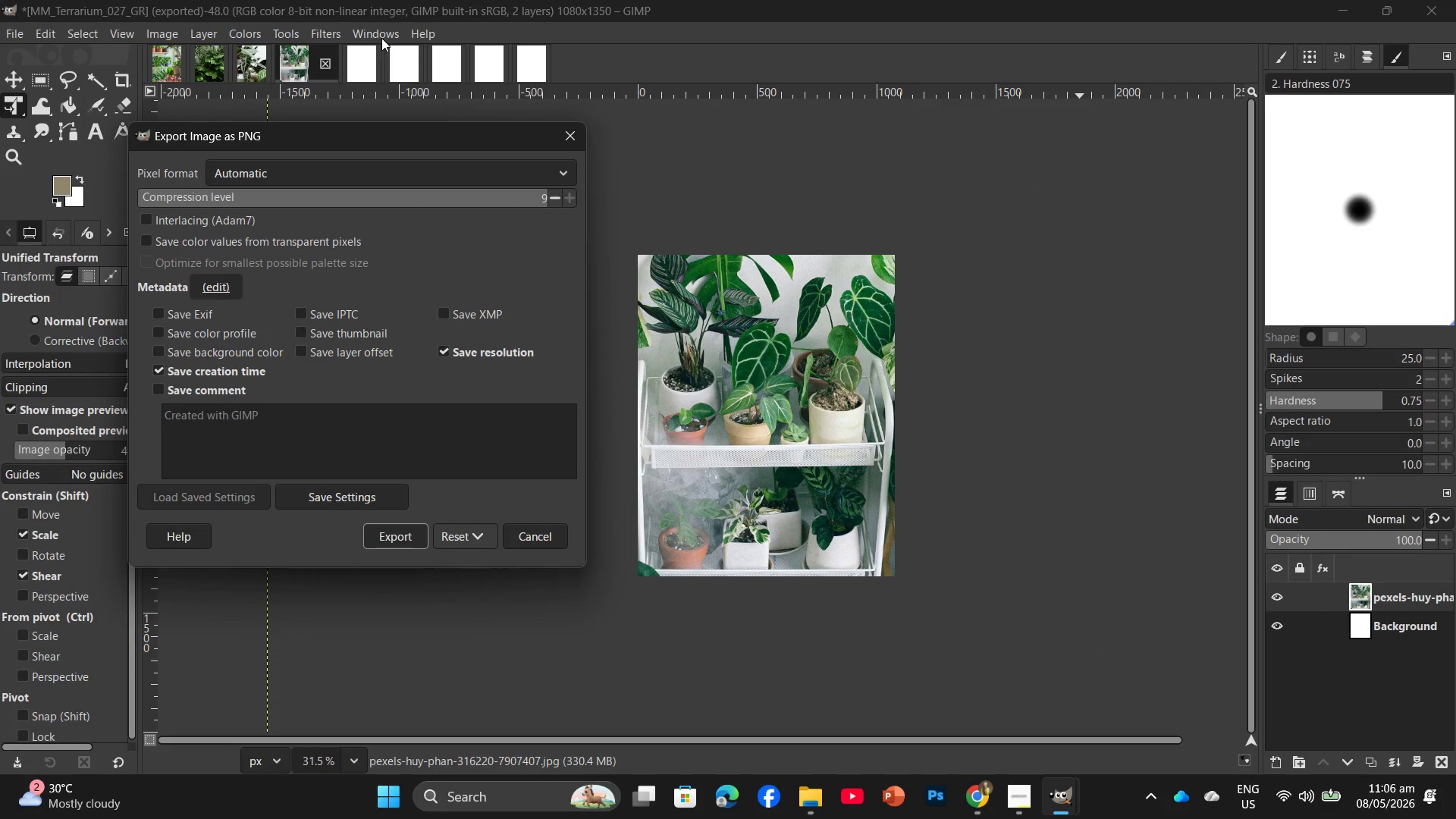 
left_click([400, 538])
 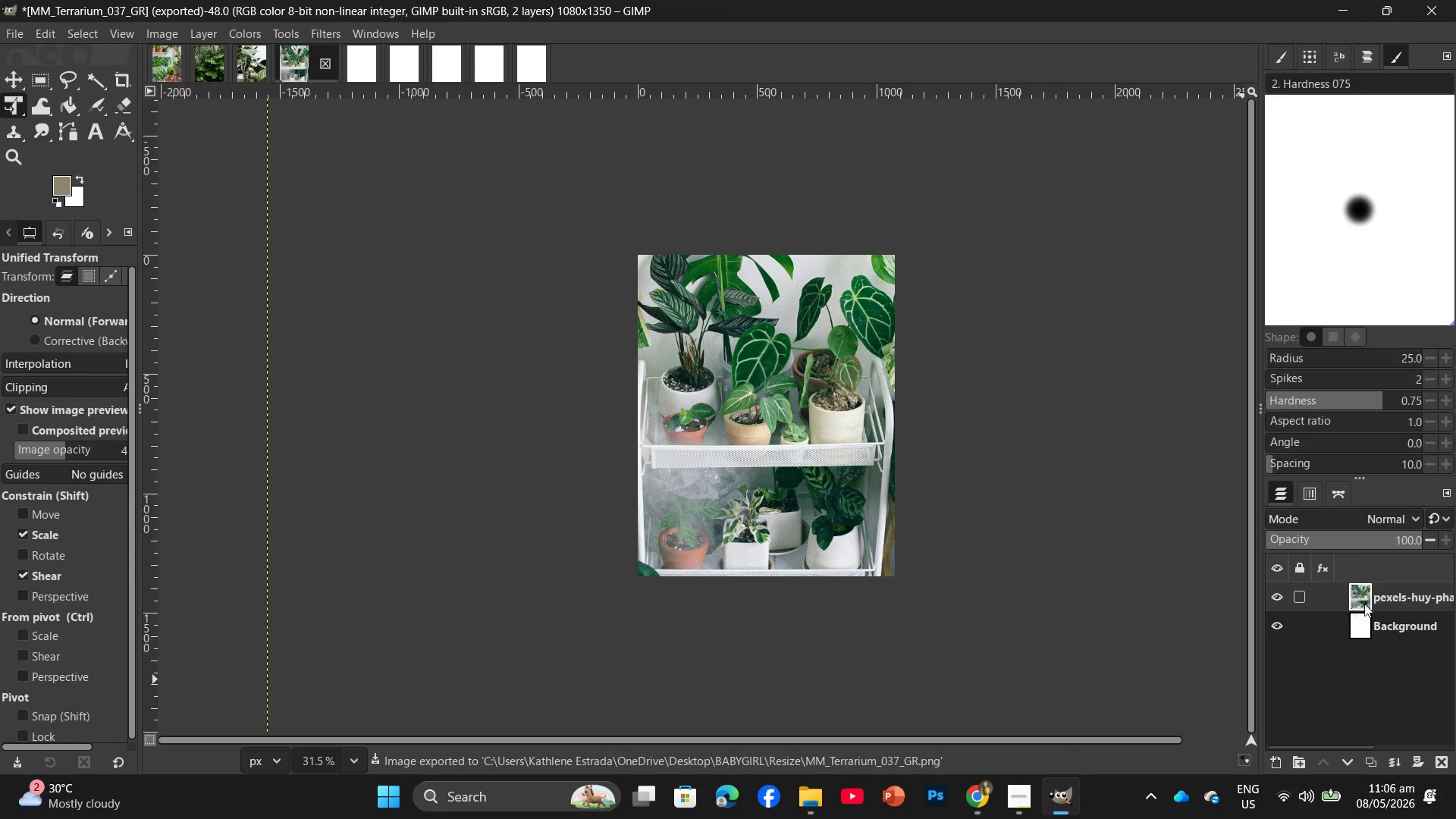 
left_click_drag(start_coordinate=[1382, 595], to_coordinate=[1435, 764])
 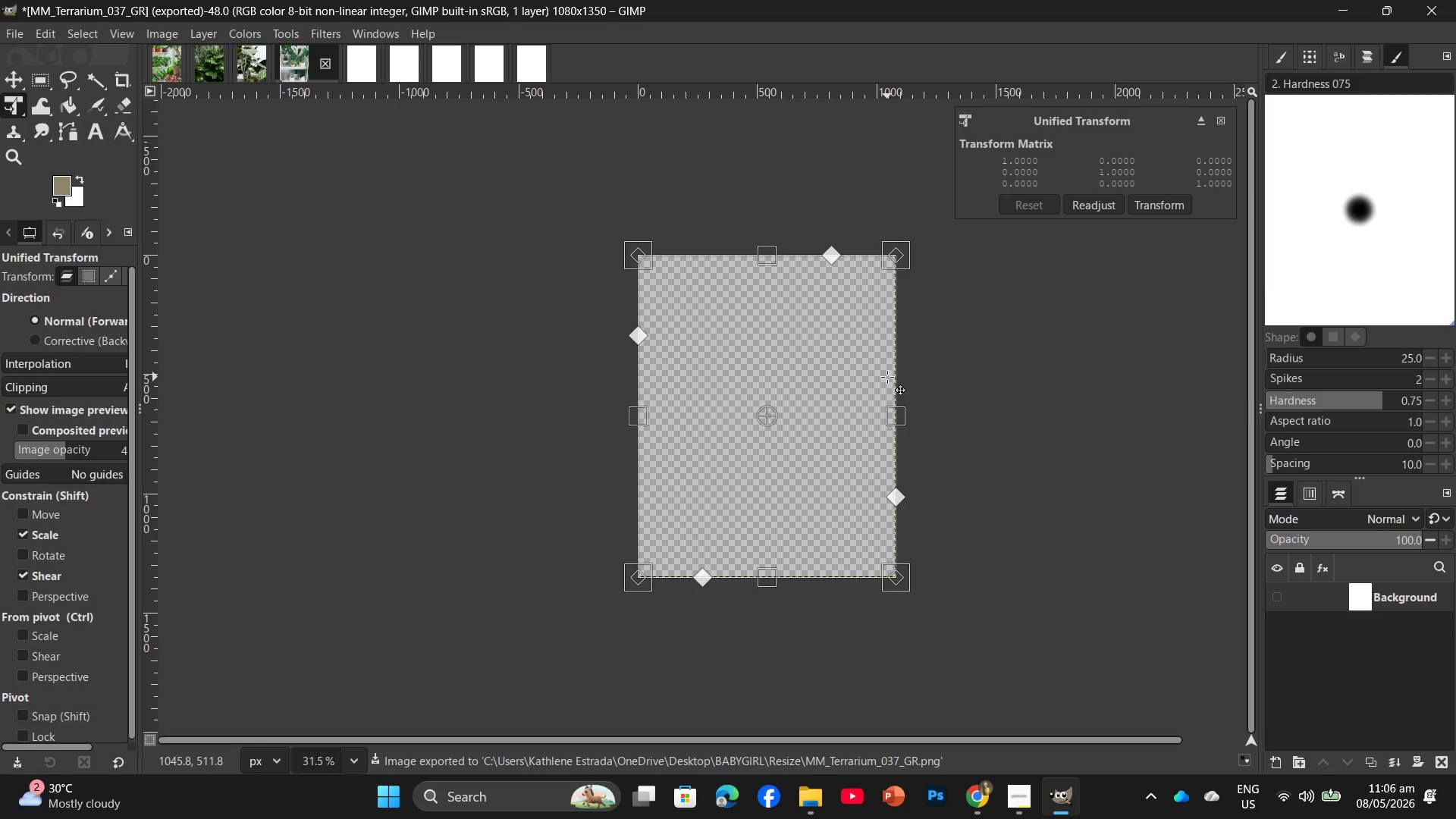 
key(Enter)
 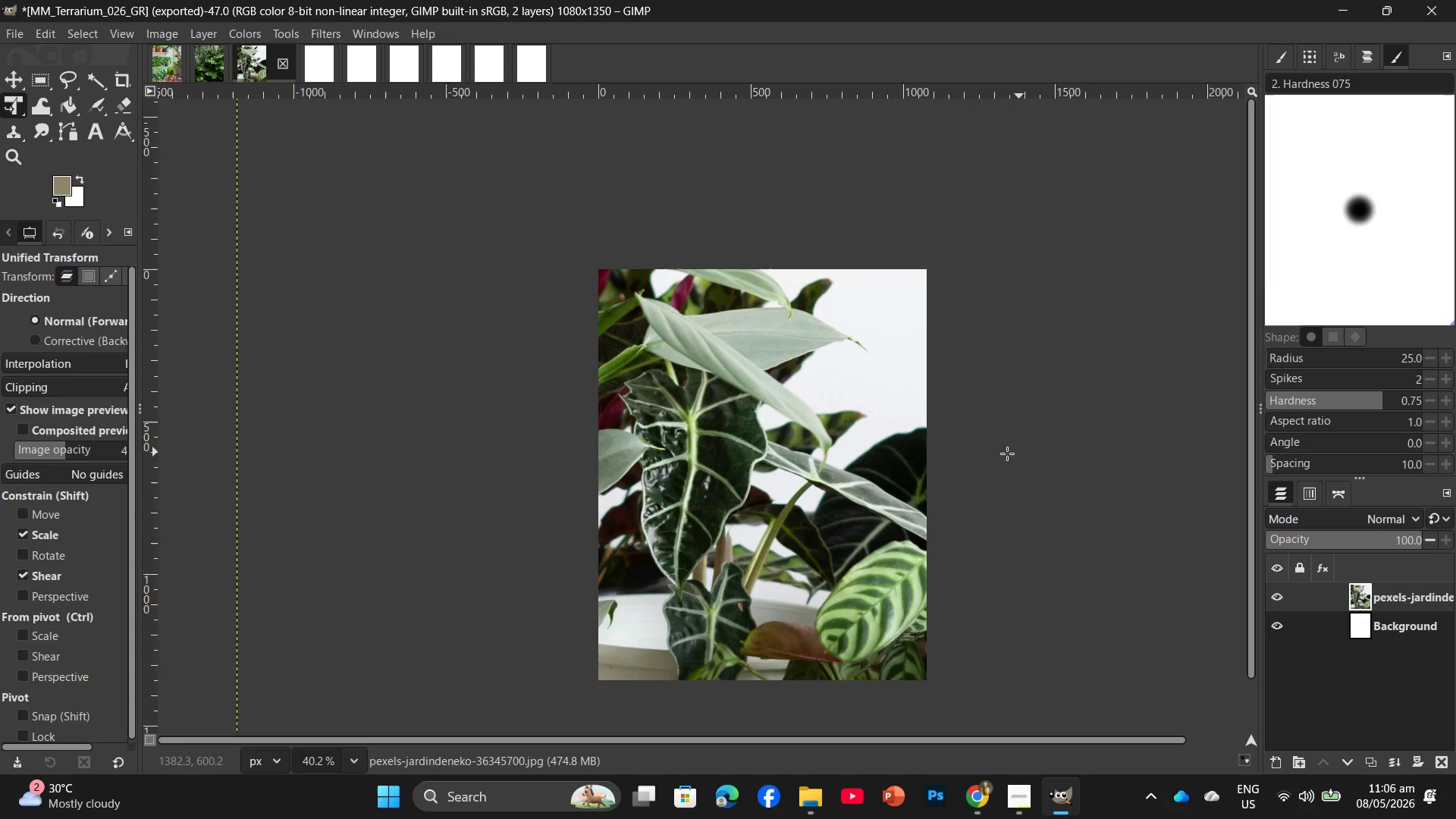 
key(Control+Shift+ShiftLeft)
 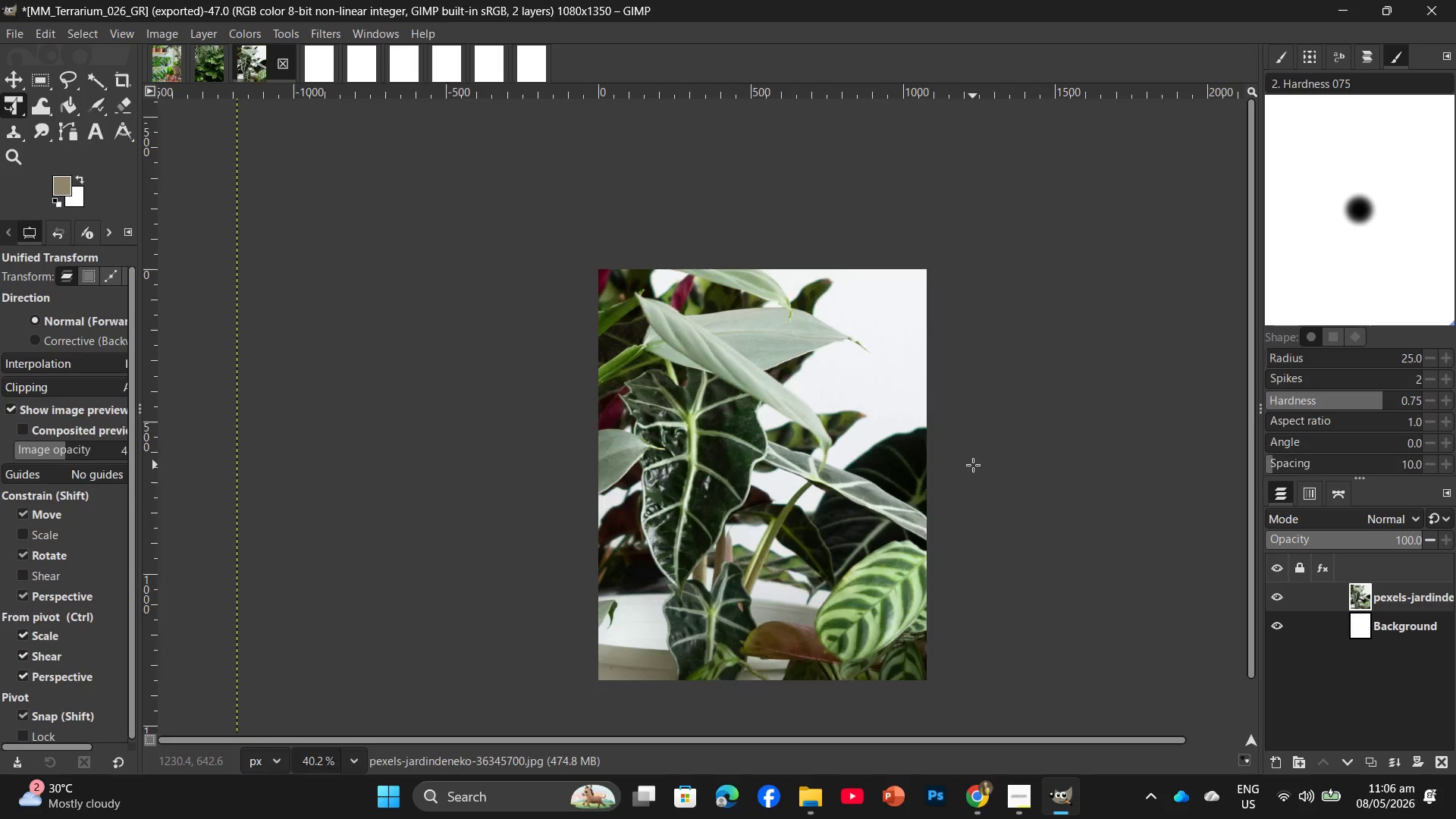 
key(Control+Shift+E)
 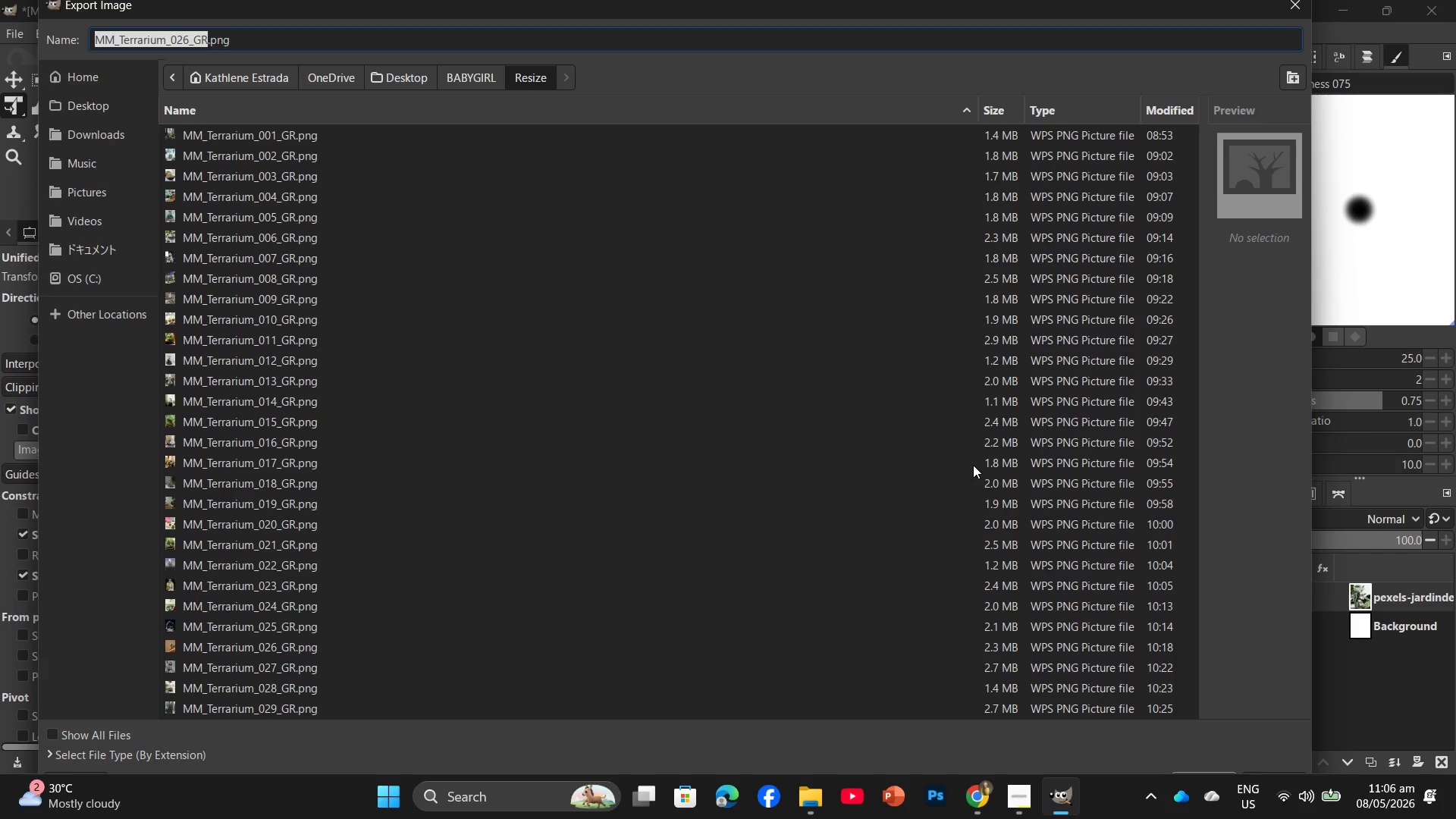 
wait(9.8)
 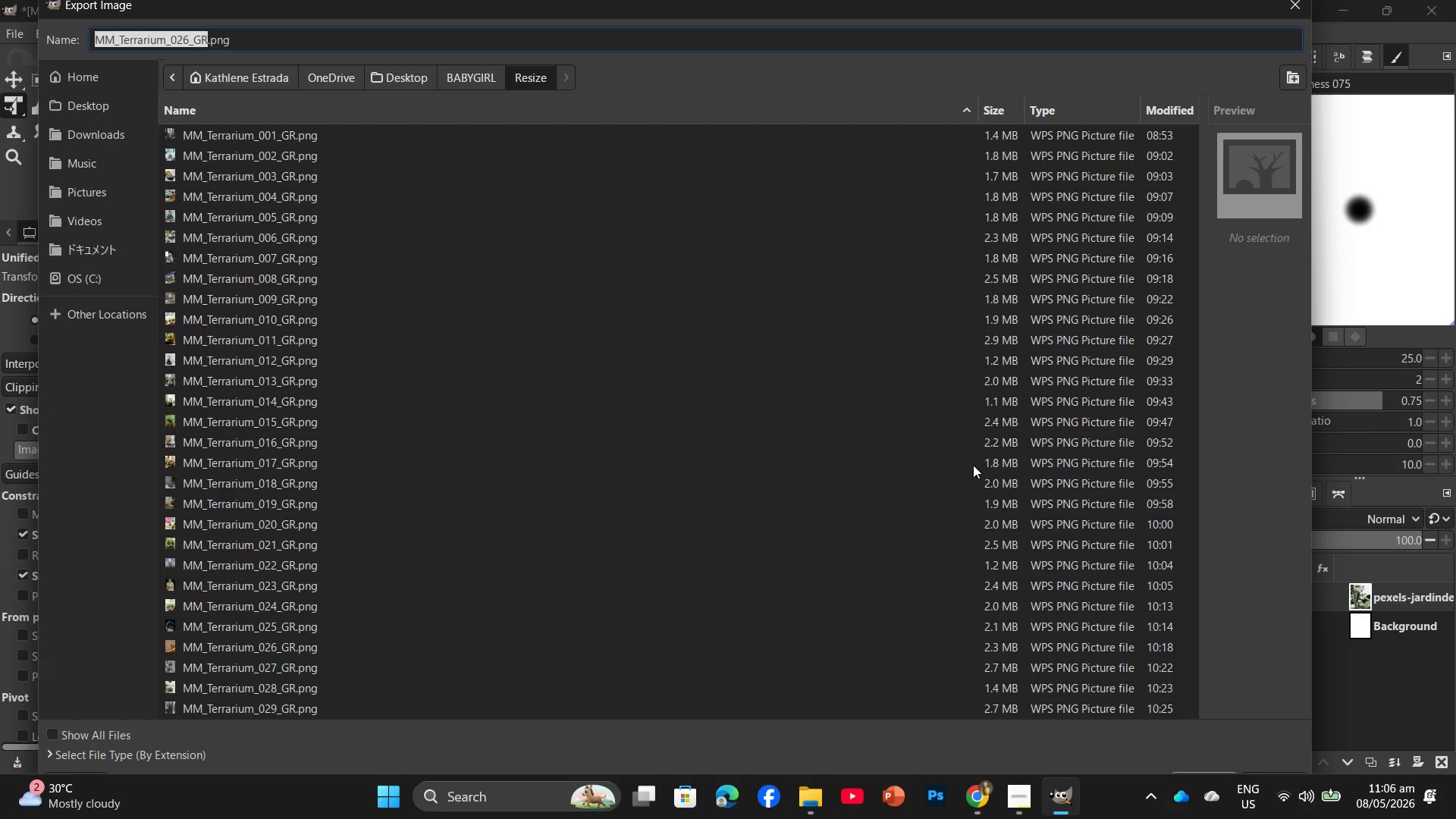 
key(NumpadDecimal)
 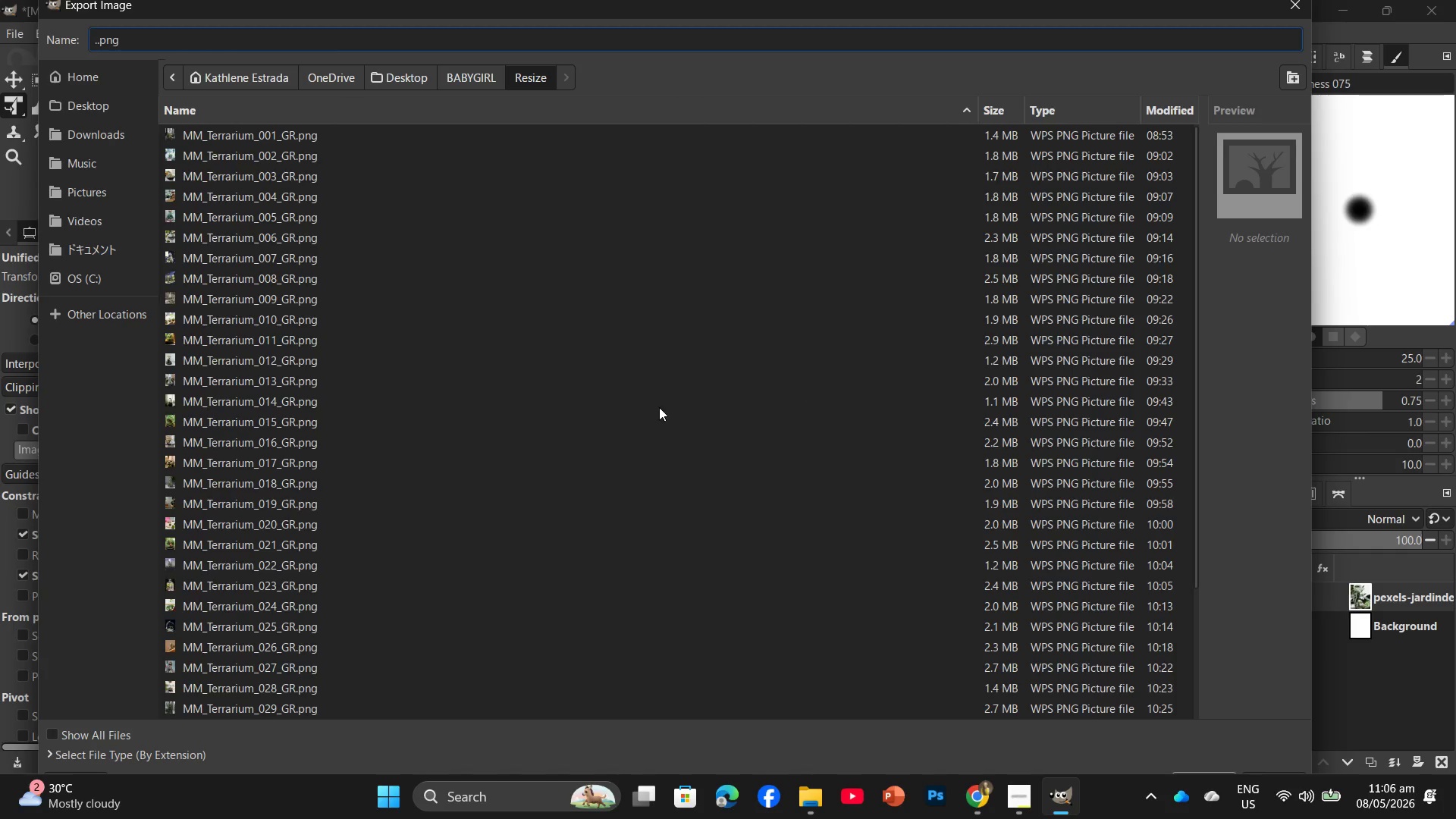 
scroll: coordinate [604, 455], scroll_direction: down, amount: 6.0
 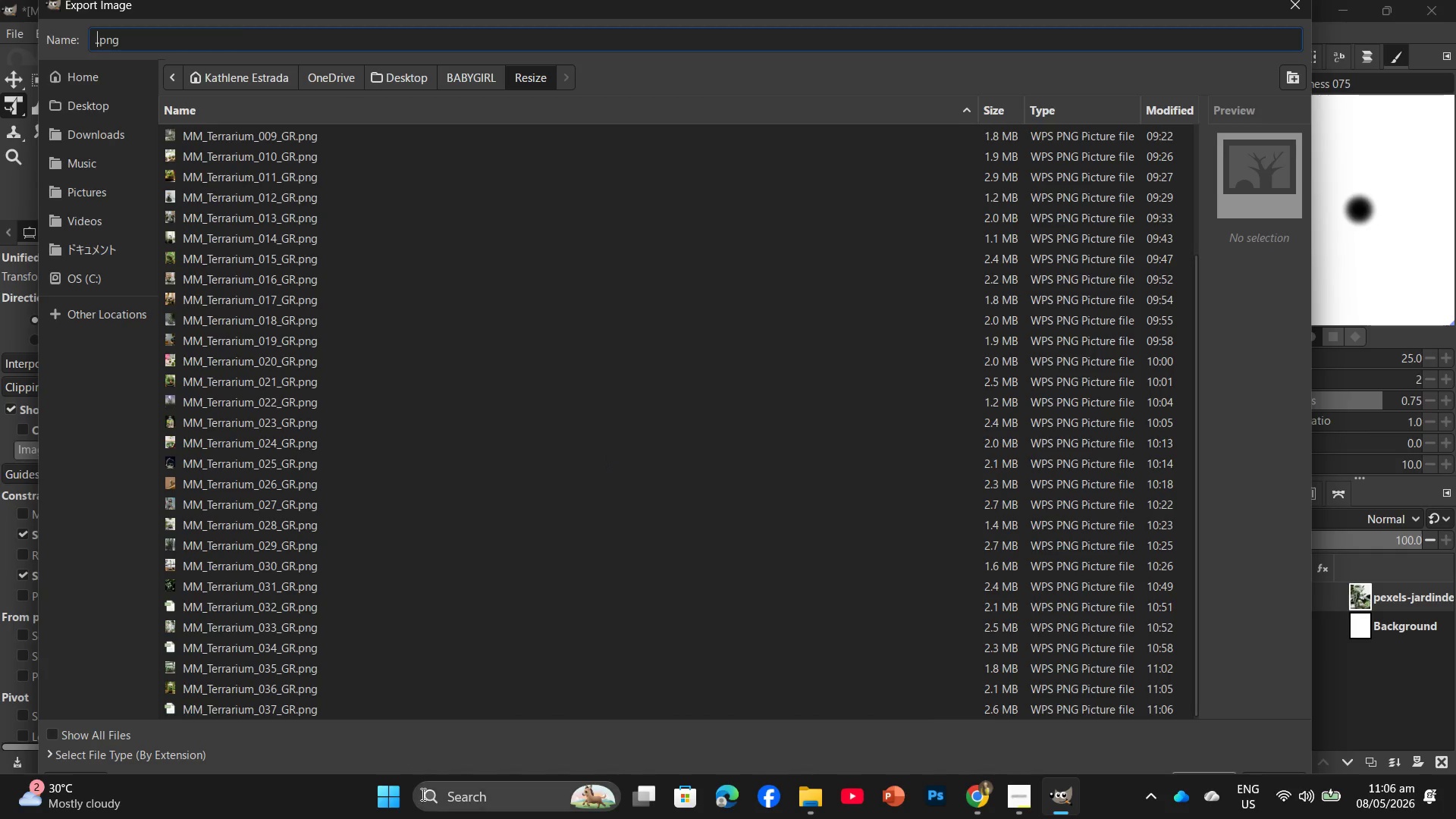 
left_click([296, 702])
 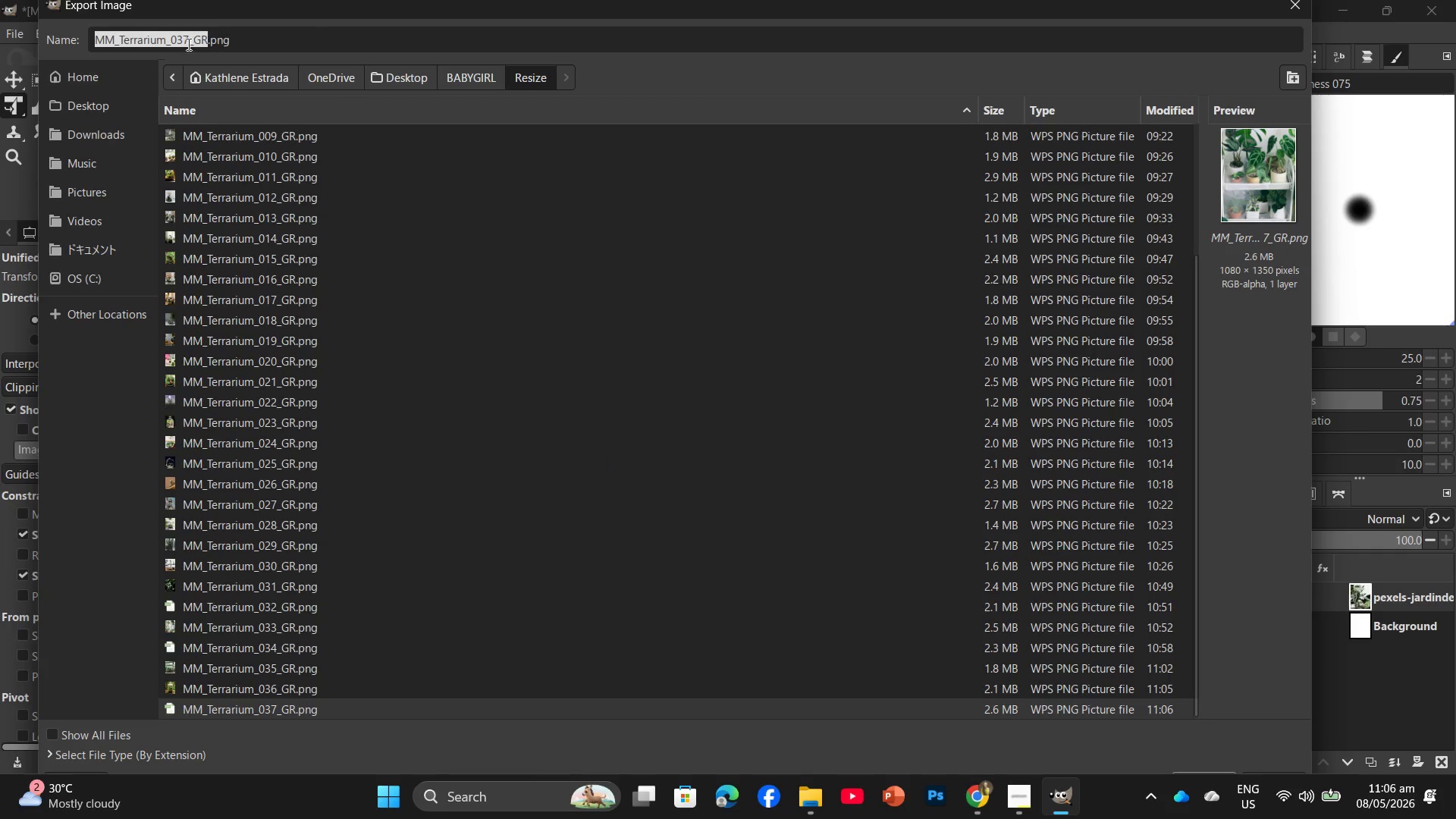 
scroll: coordinate [414, 770], scroll_direction: down, amount: 4.0
 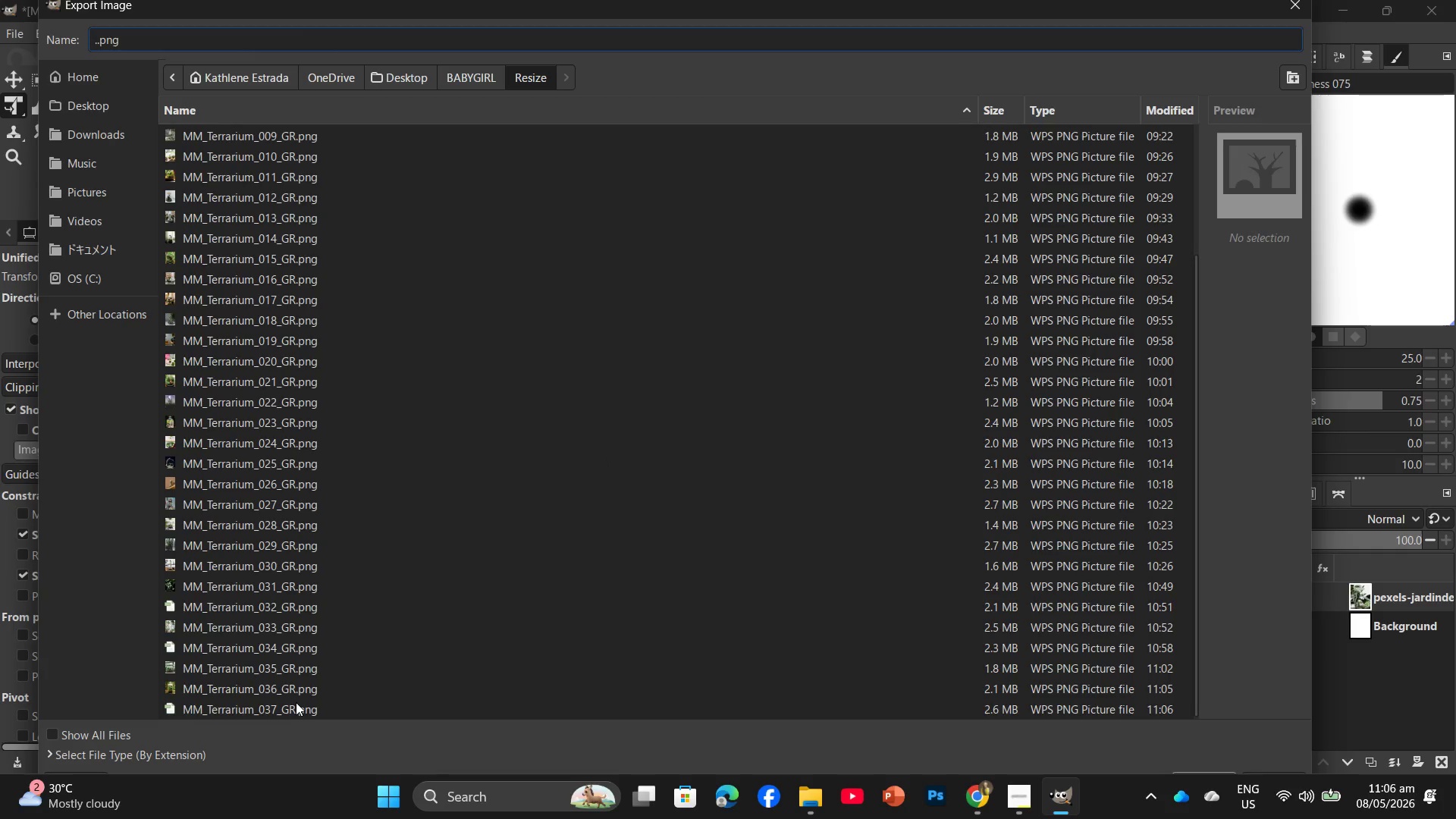 
left_click([187, 41])
 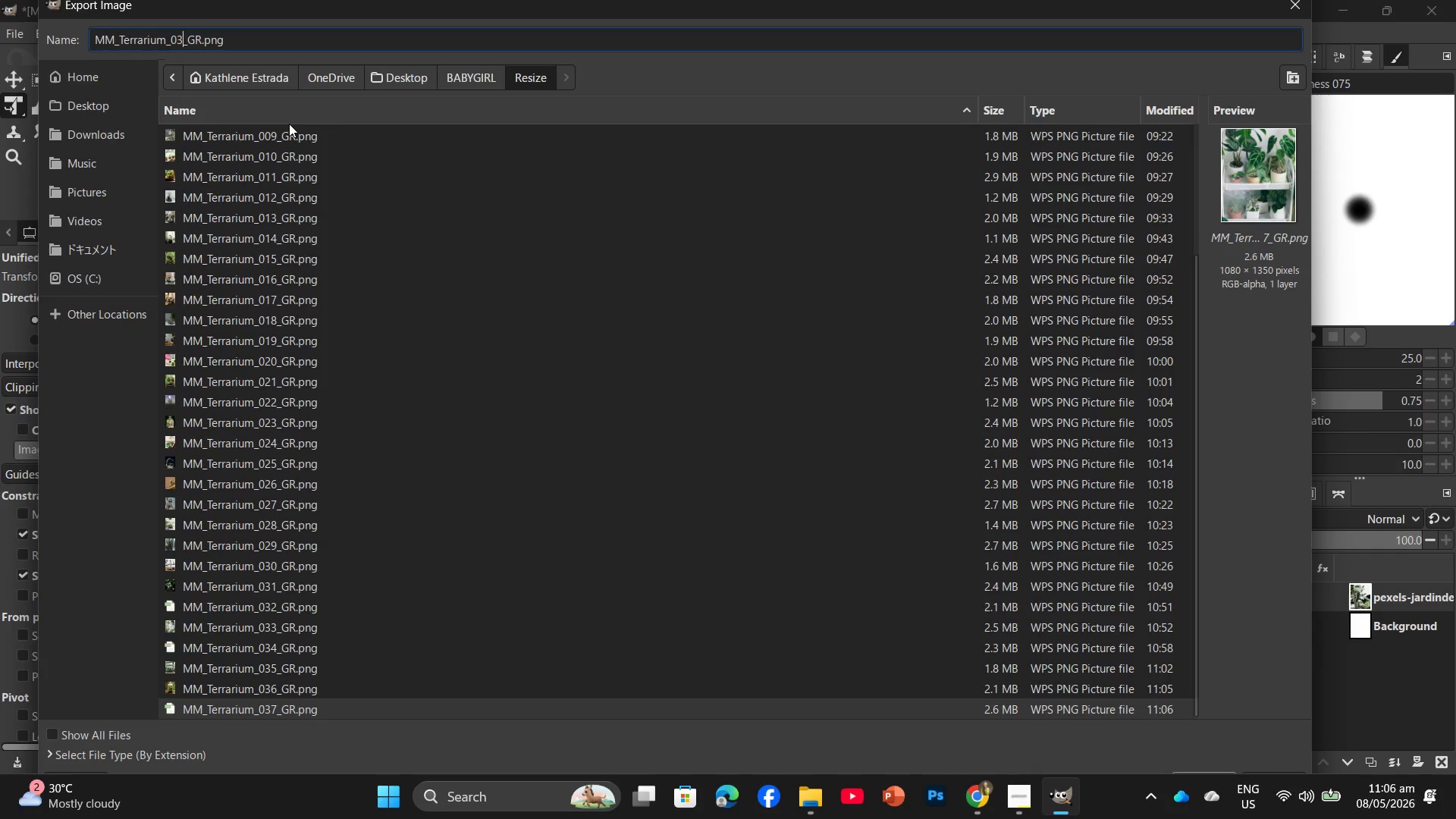 
key(Backspace)
 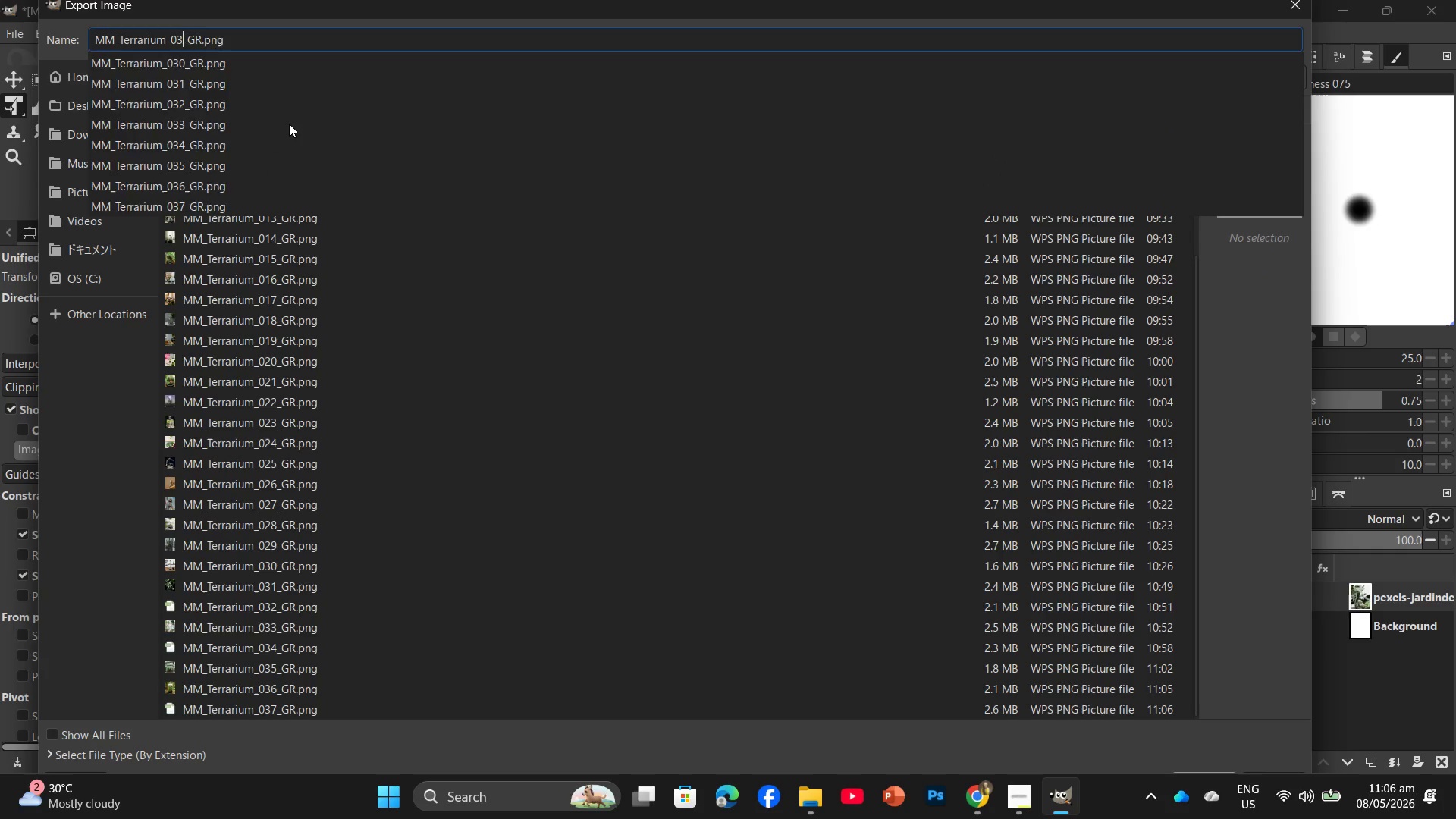 
key(Numpad8)
 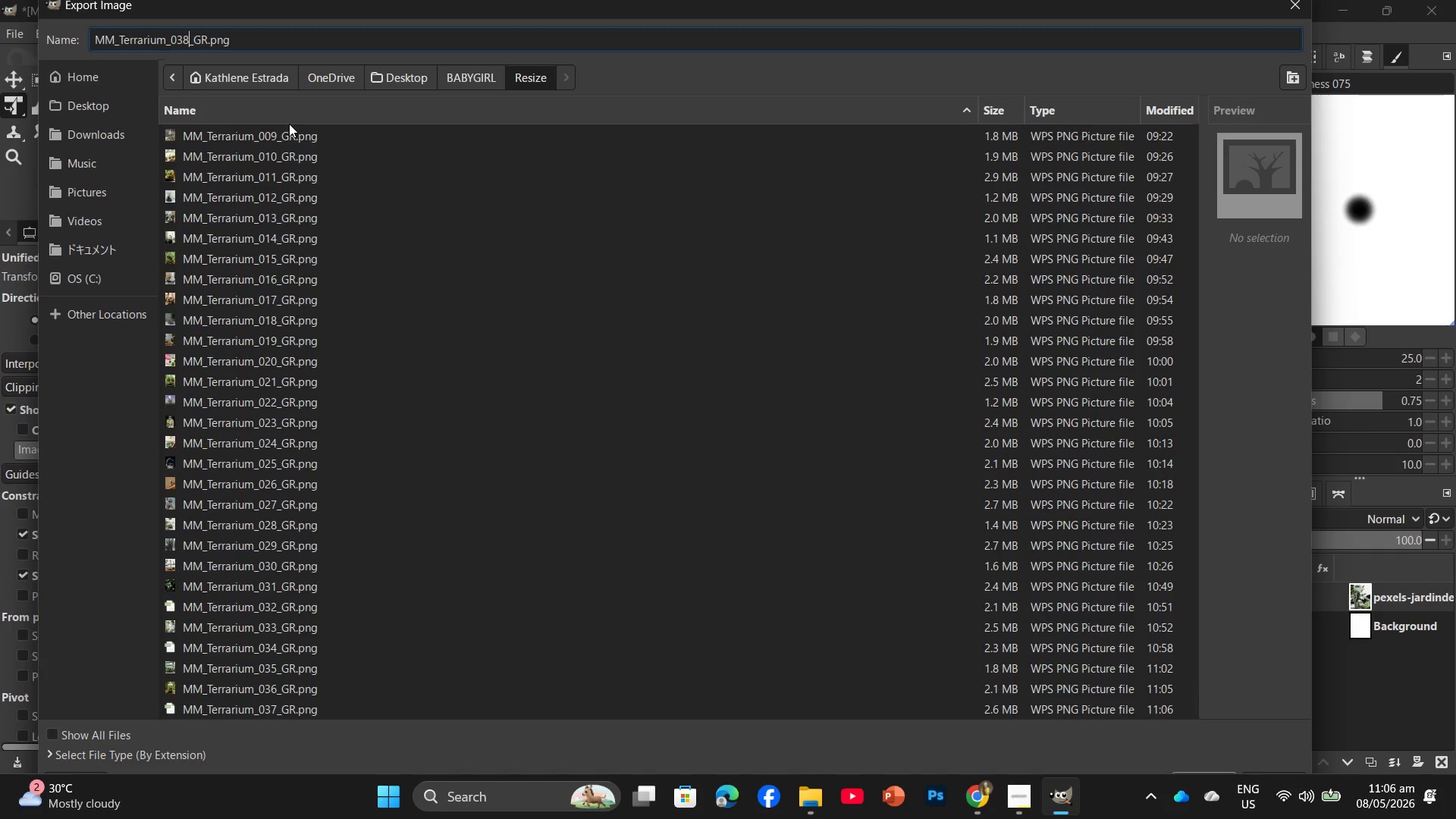 
key(Enter)
 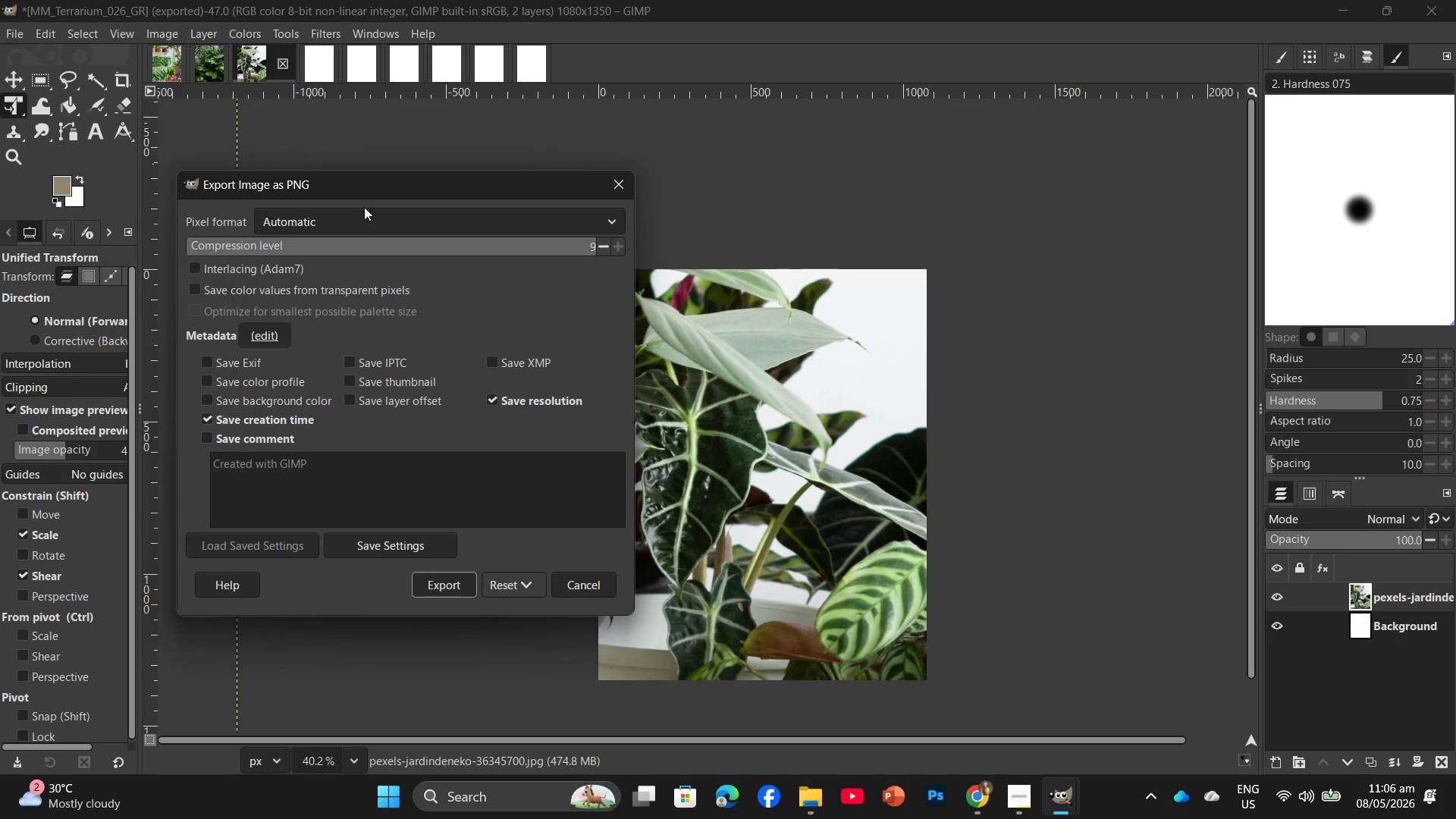 
left_click([463, 588])
 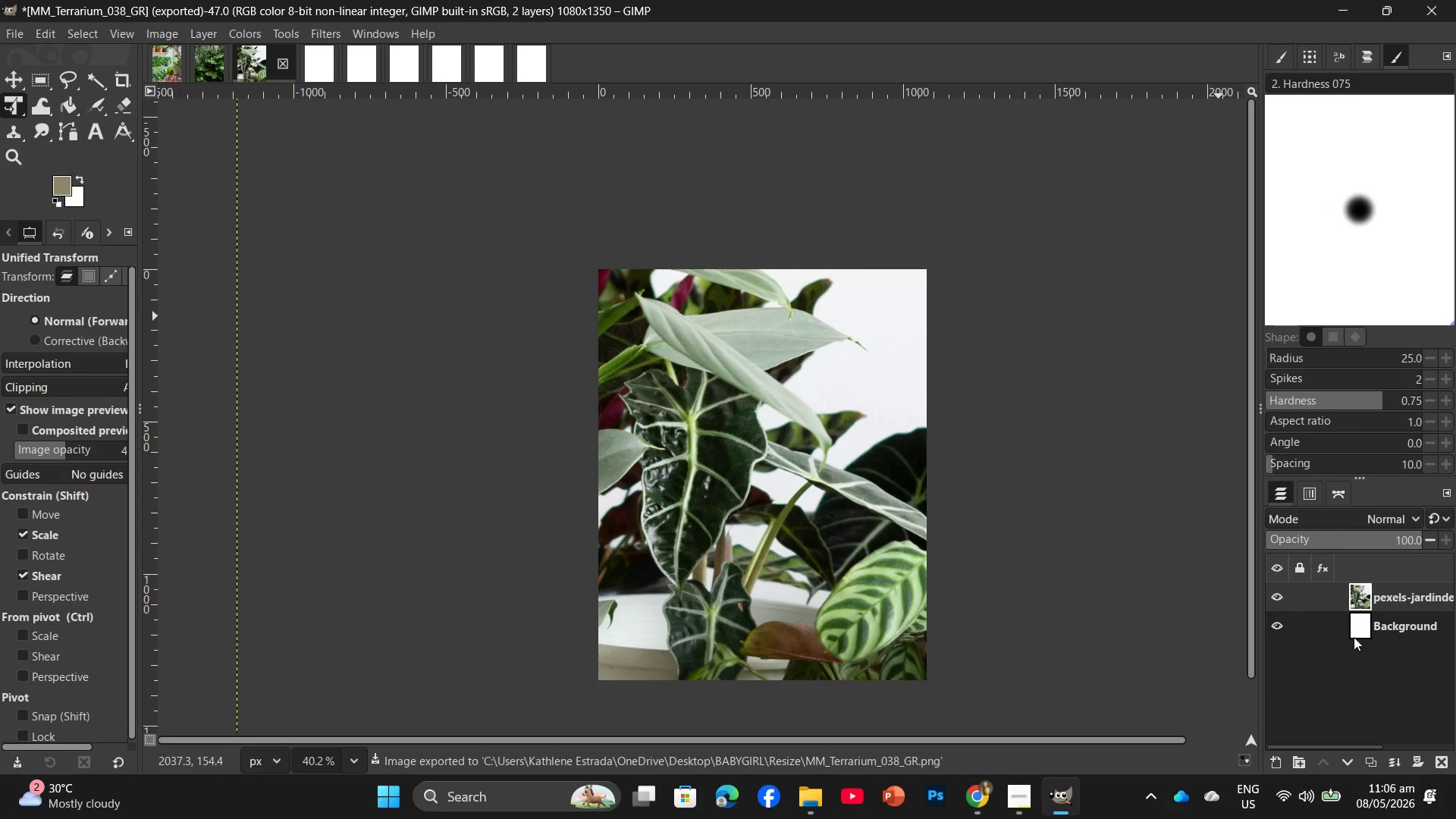 
left_click_drag(start_coordinate=[1422, 594], to_coordinate=[1437, 759])
 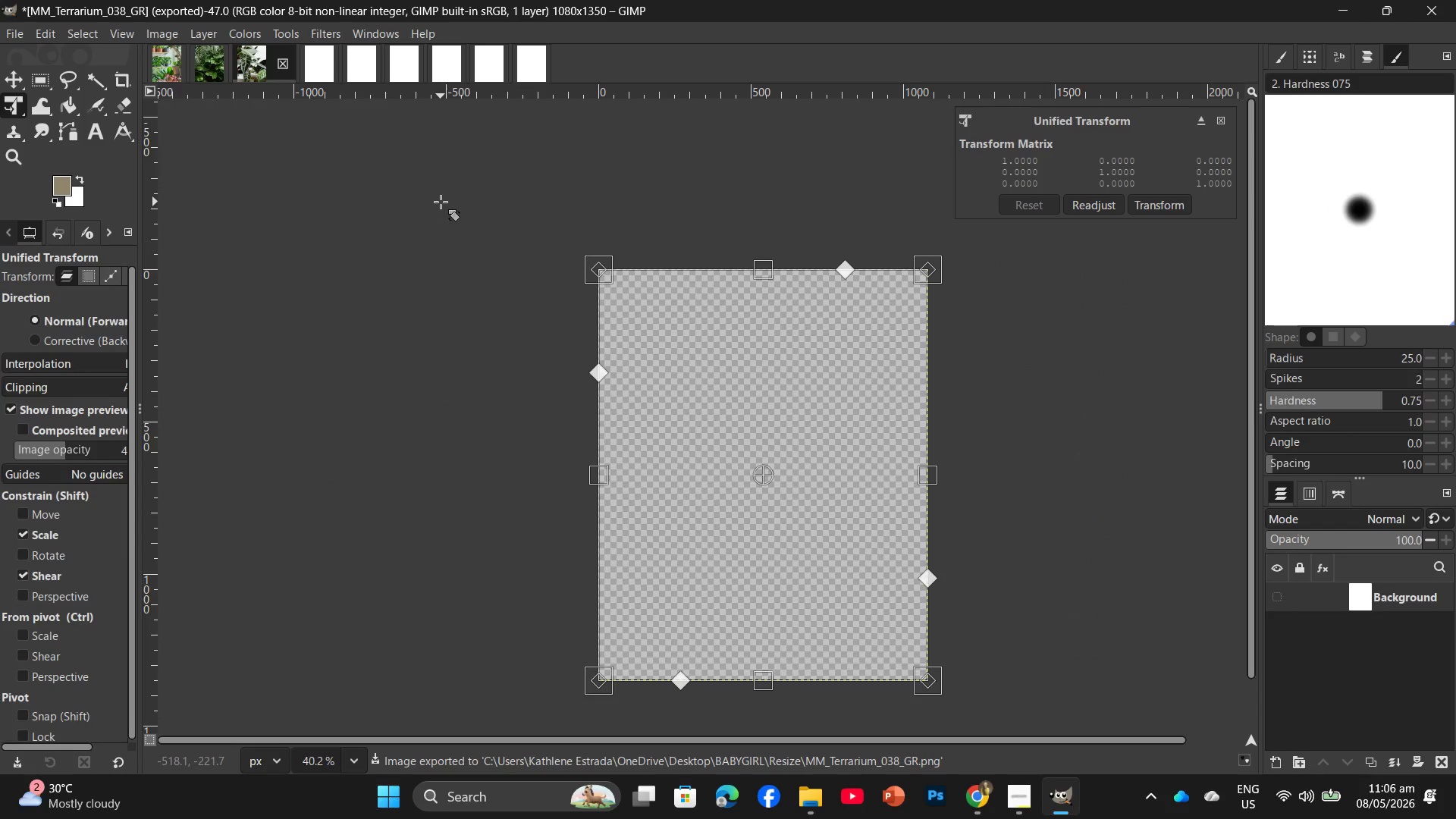 
key(Enter)
 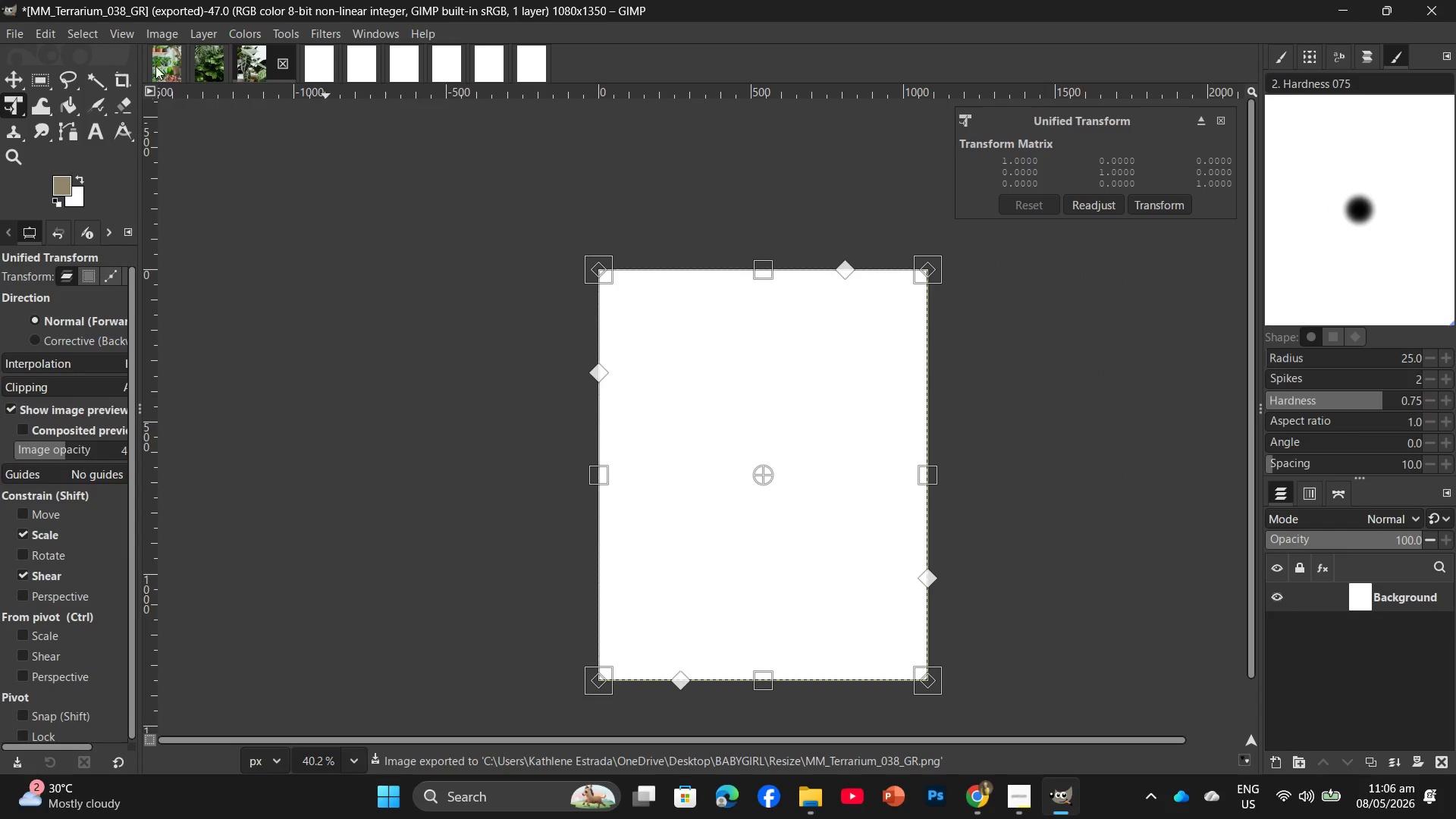 
left_click([208, 72])
 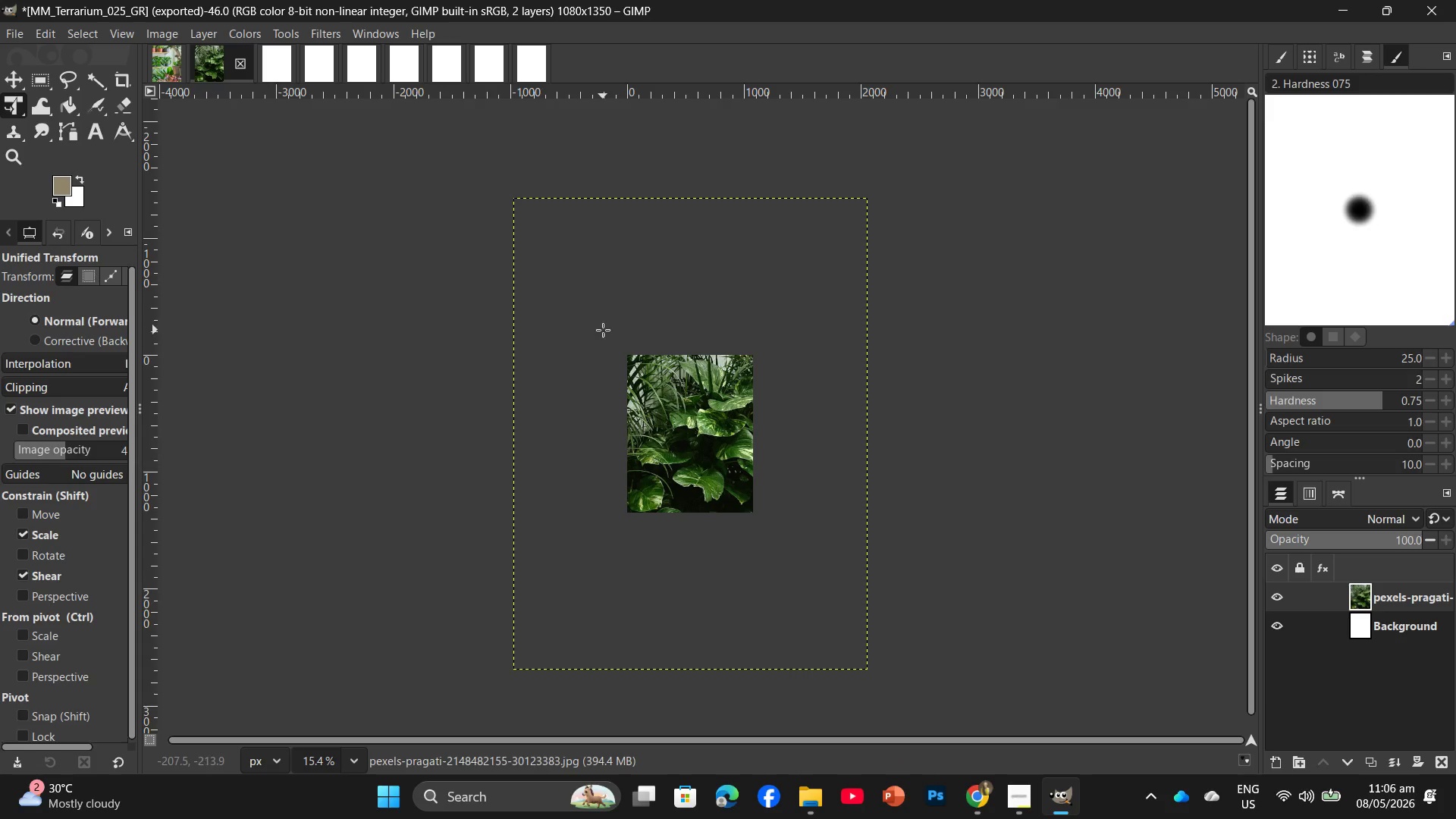 
key(Control+Shift+E)
 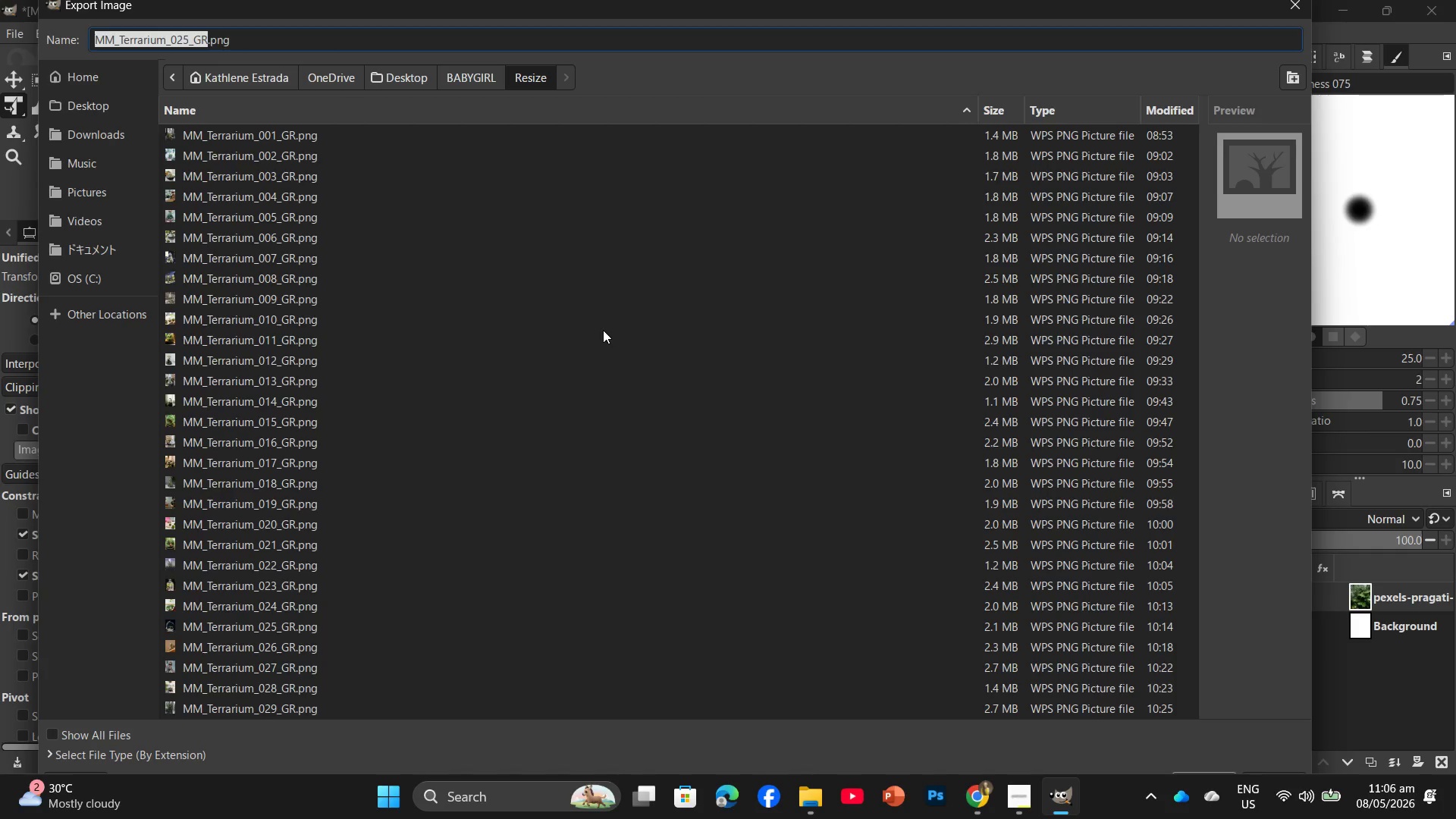 
wait(16.27)
 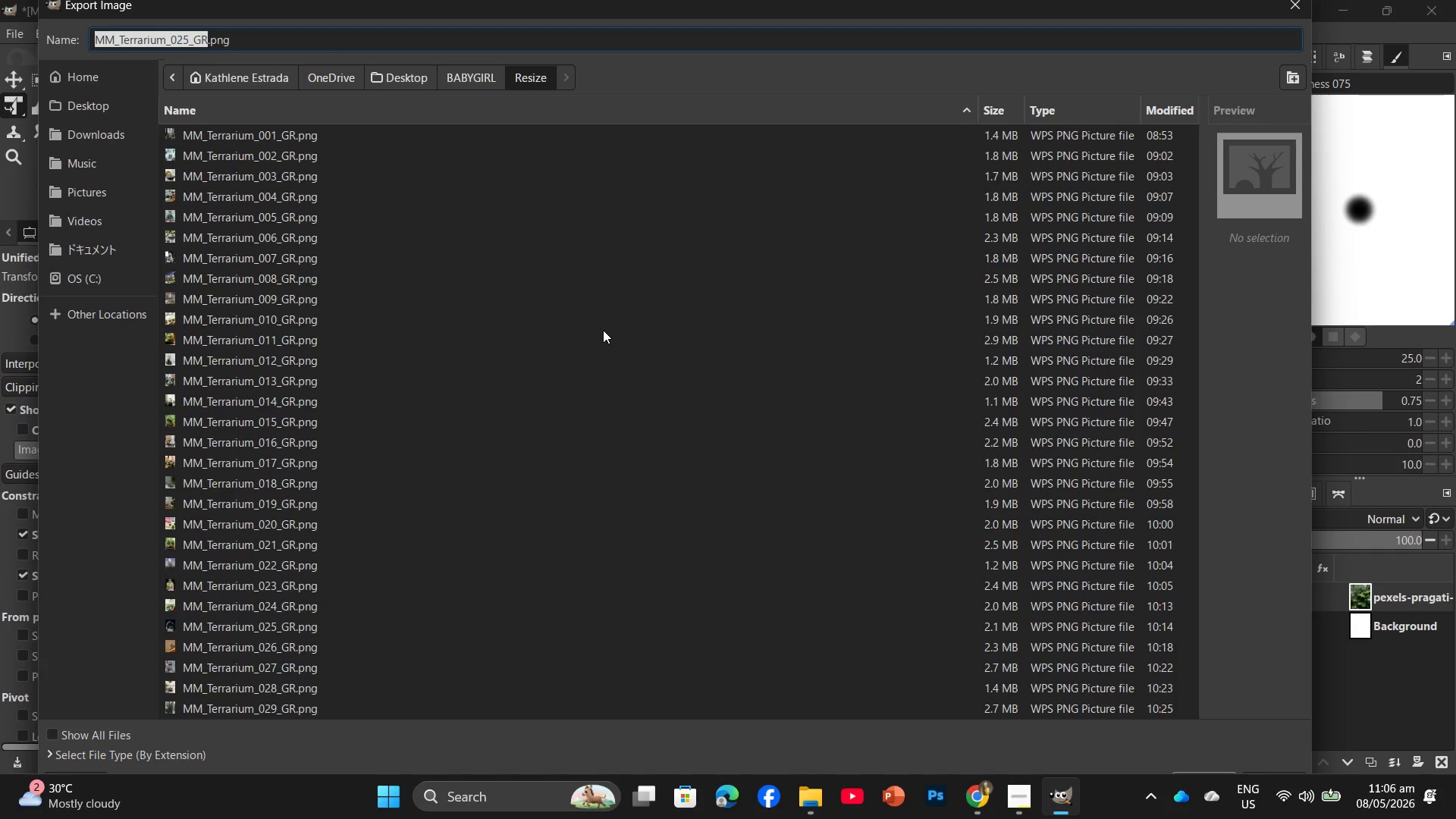 
scroll: coordinate [518, 444], scroll_direction: down, amount: 10.0
 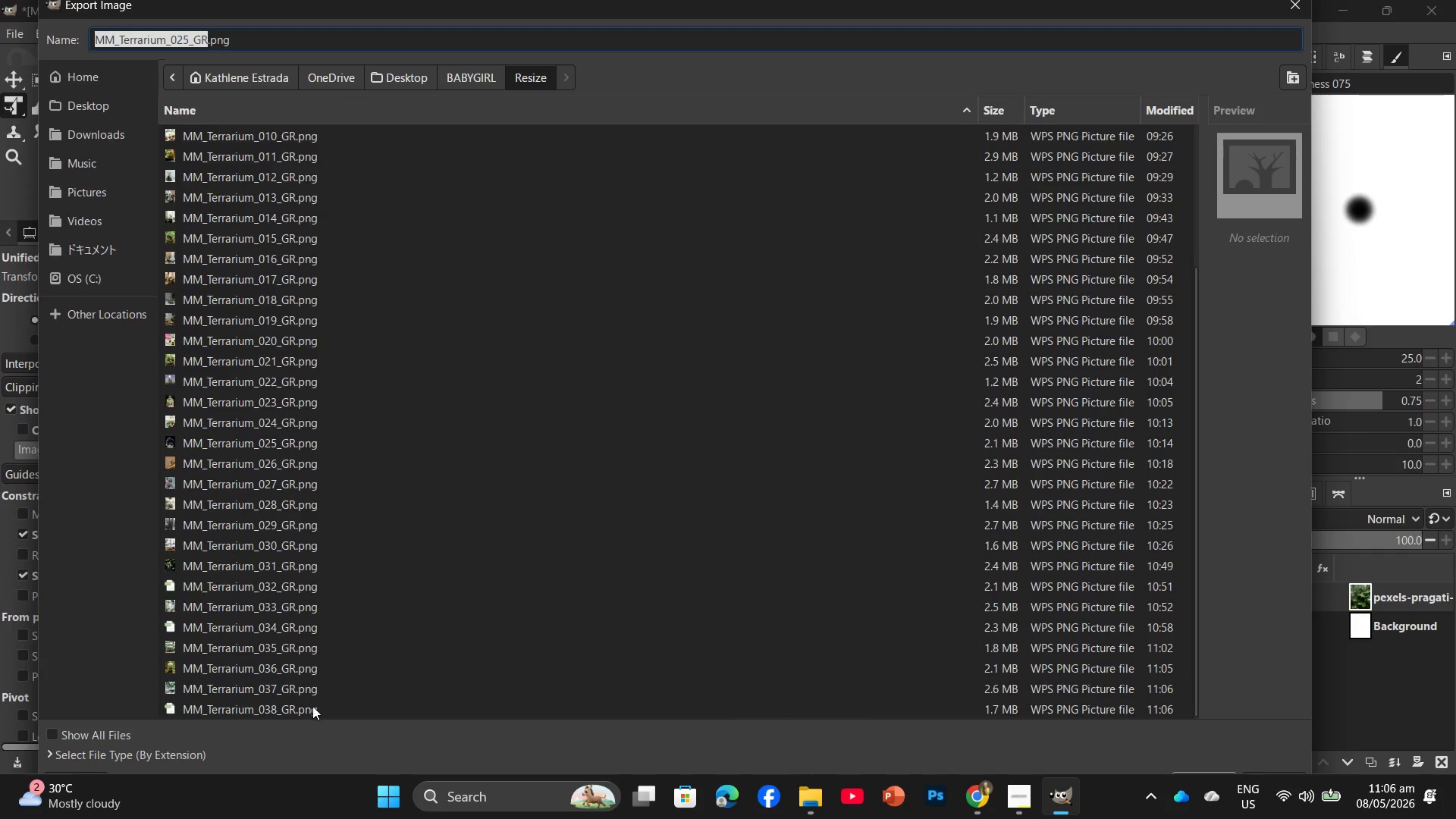 
left_click([312, 706])
 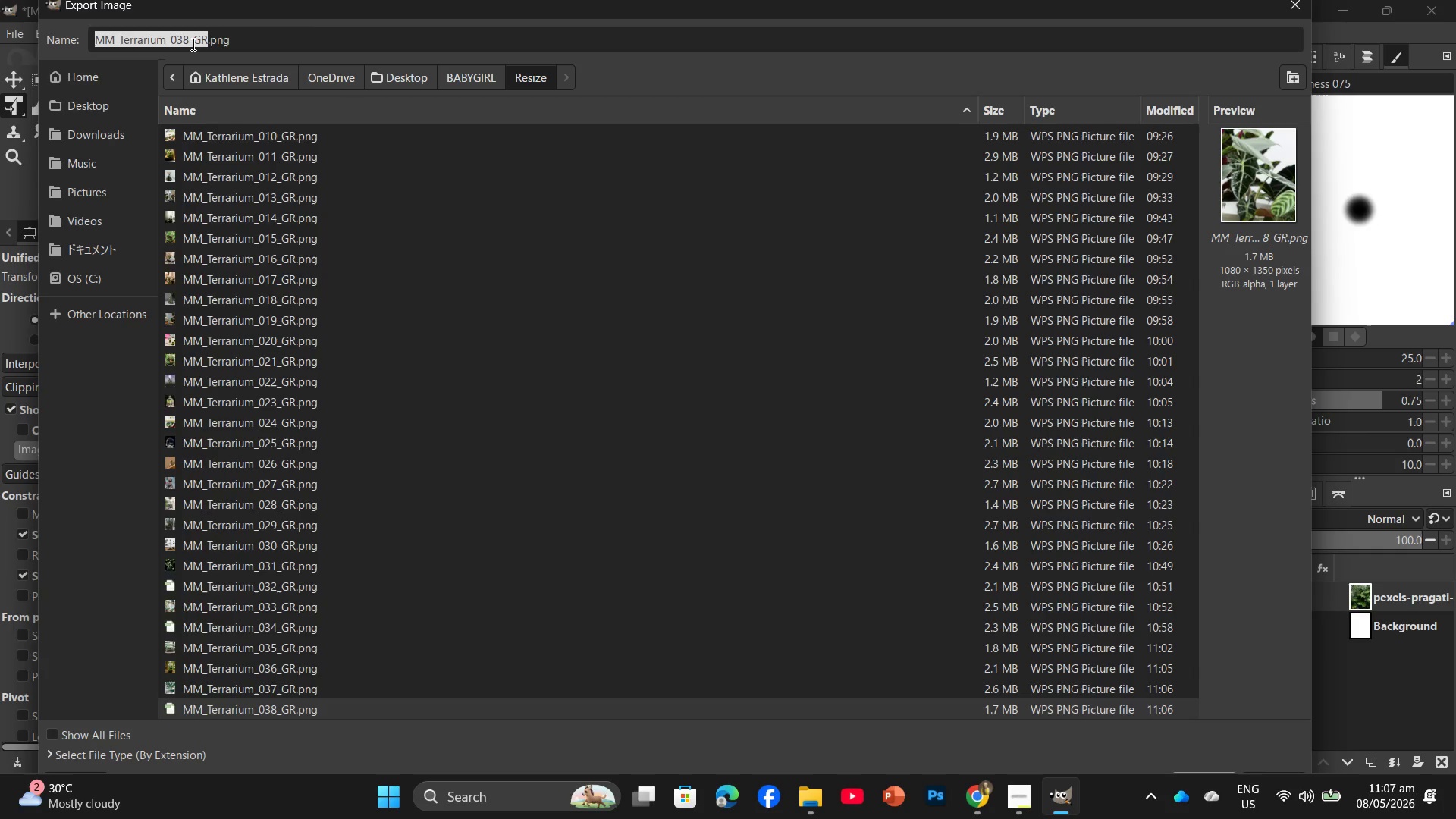 
left_click([189, 40])
 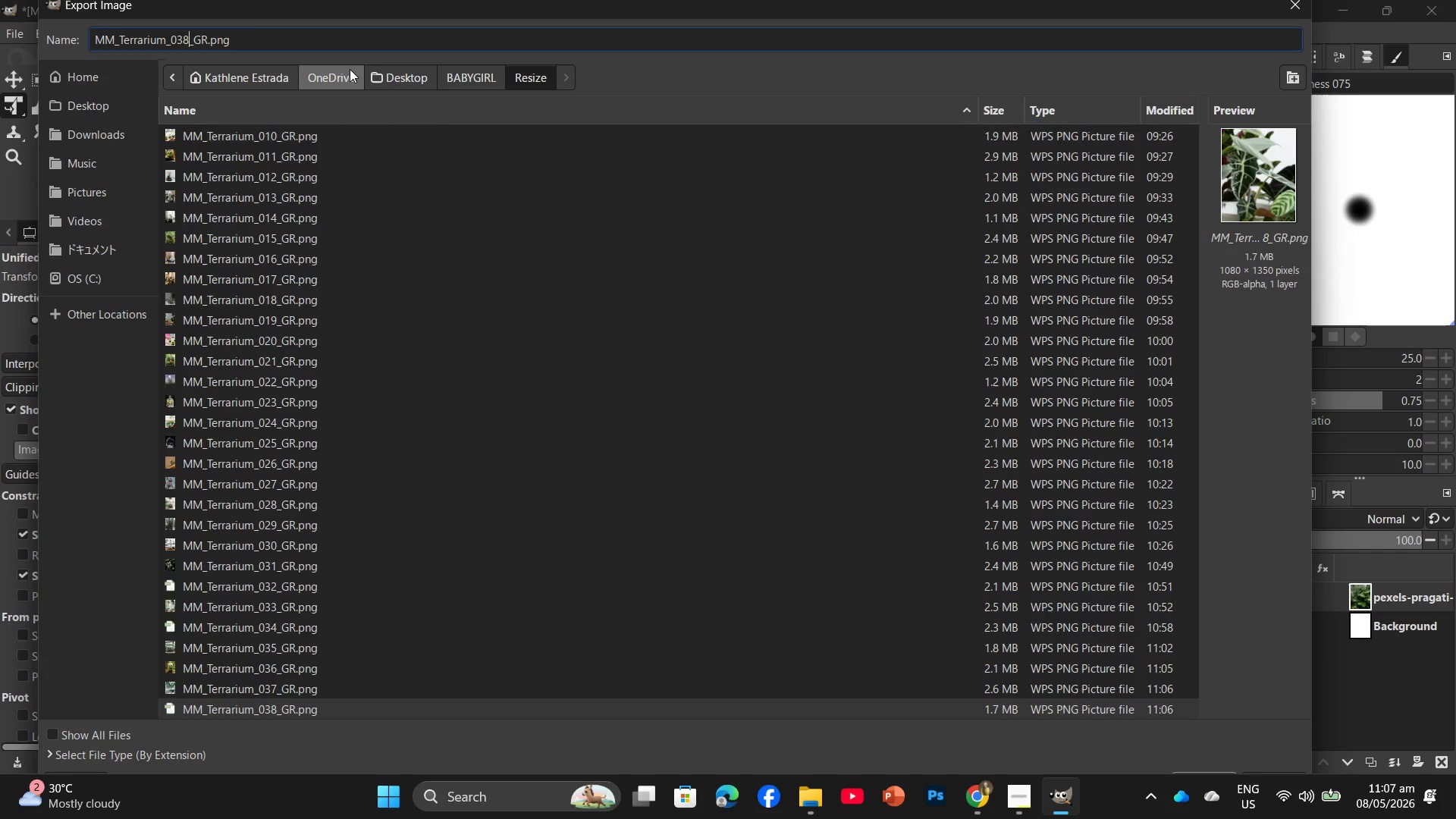 
key(Backspace)
 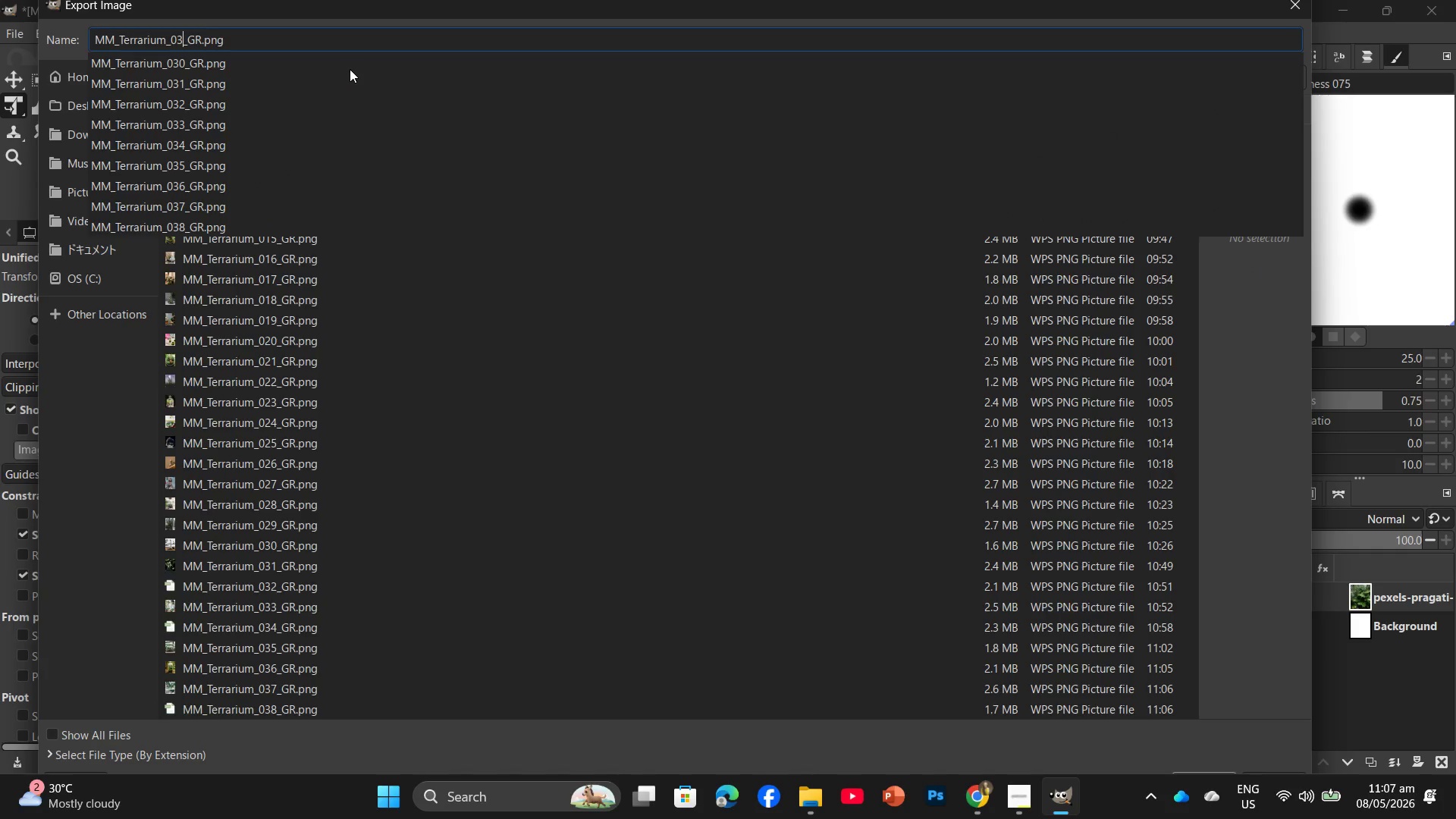 
key(Numpad9)
 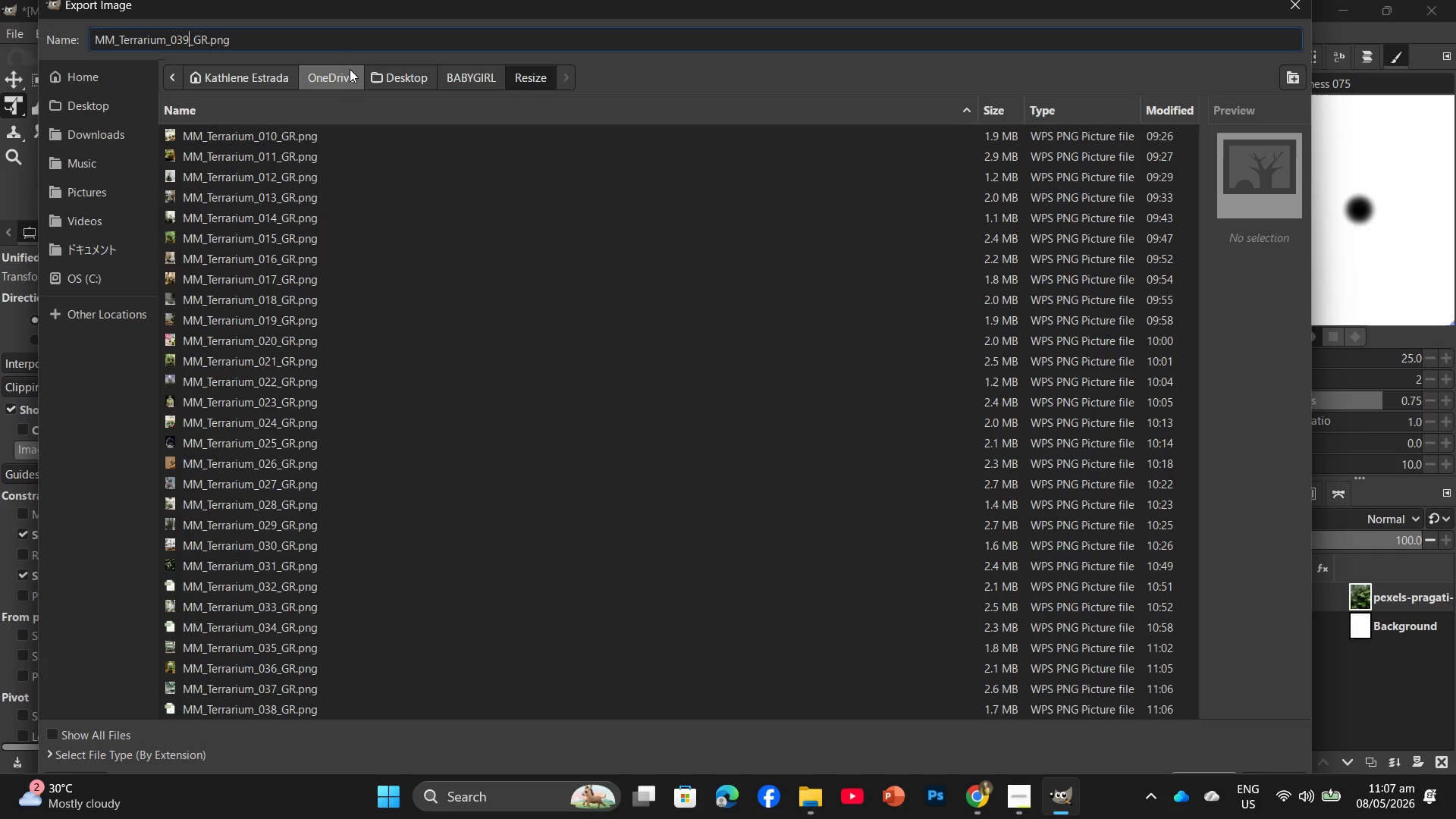 
key(Enter)
 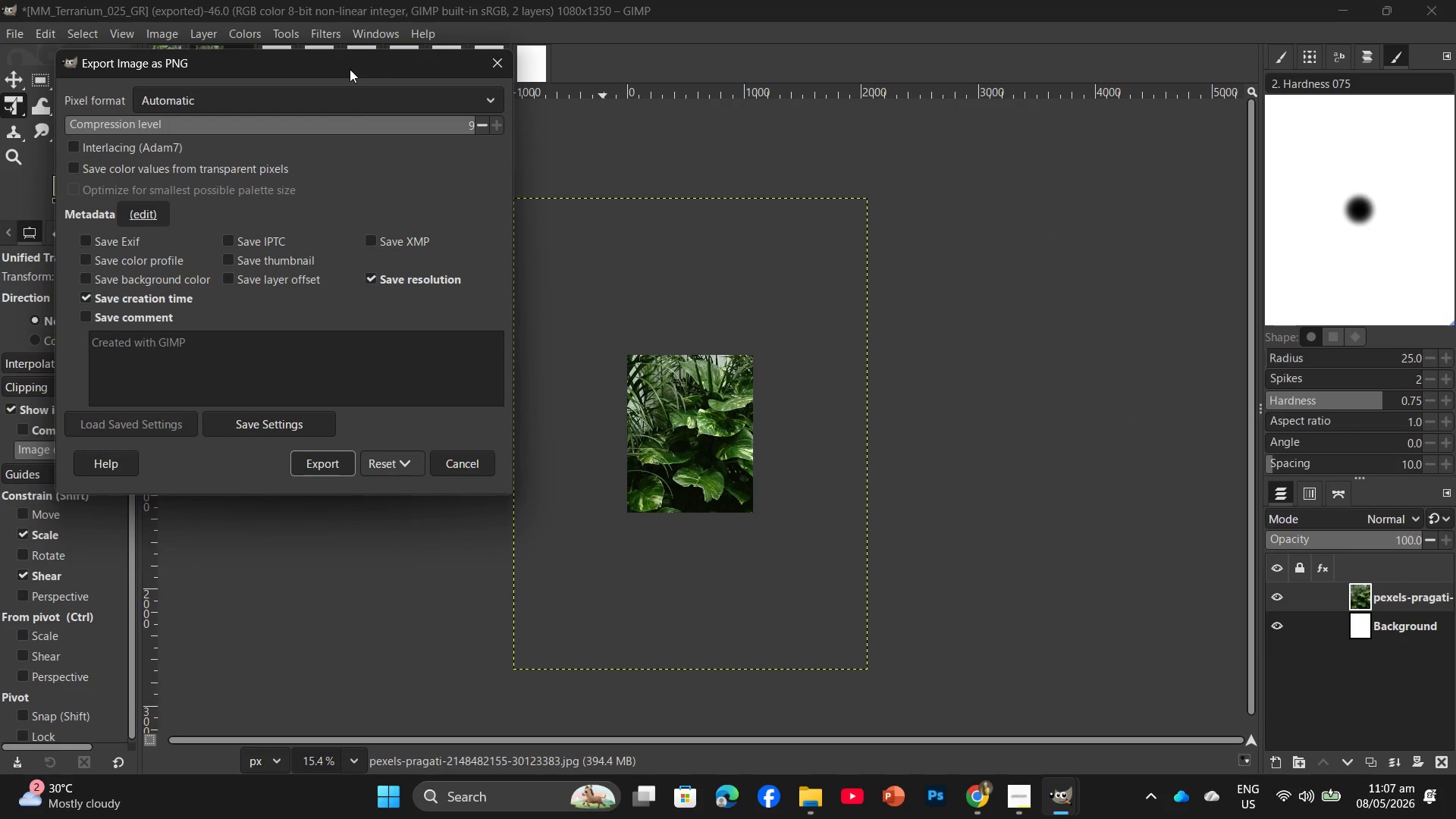 
wait(5.75)
 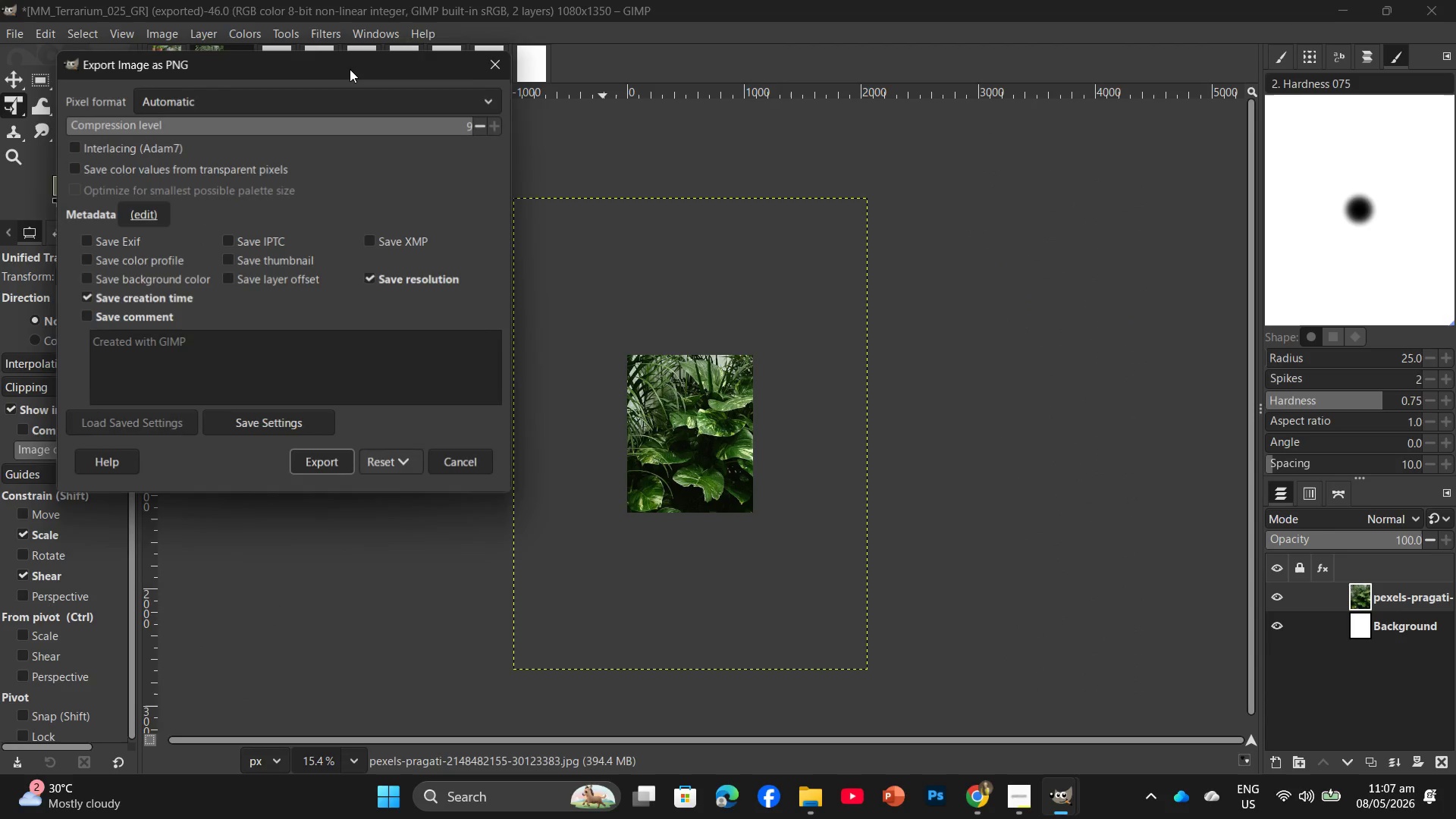 
double_click([302, 475])
 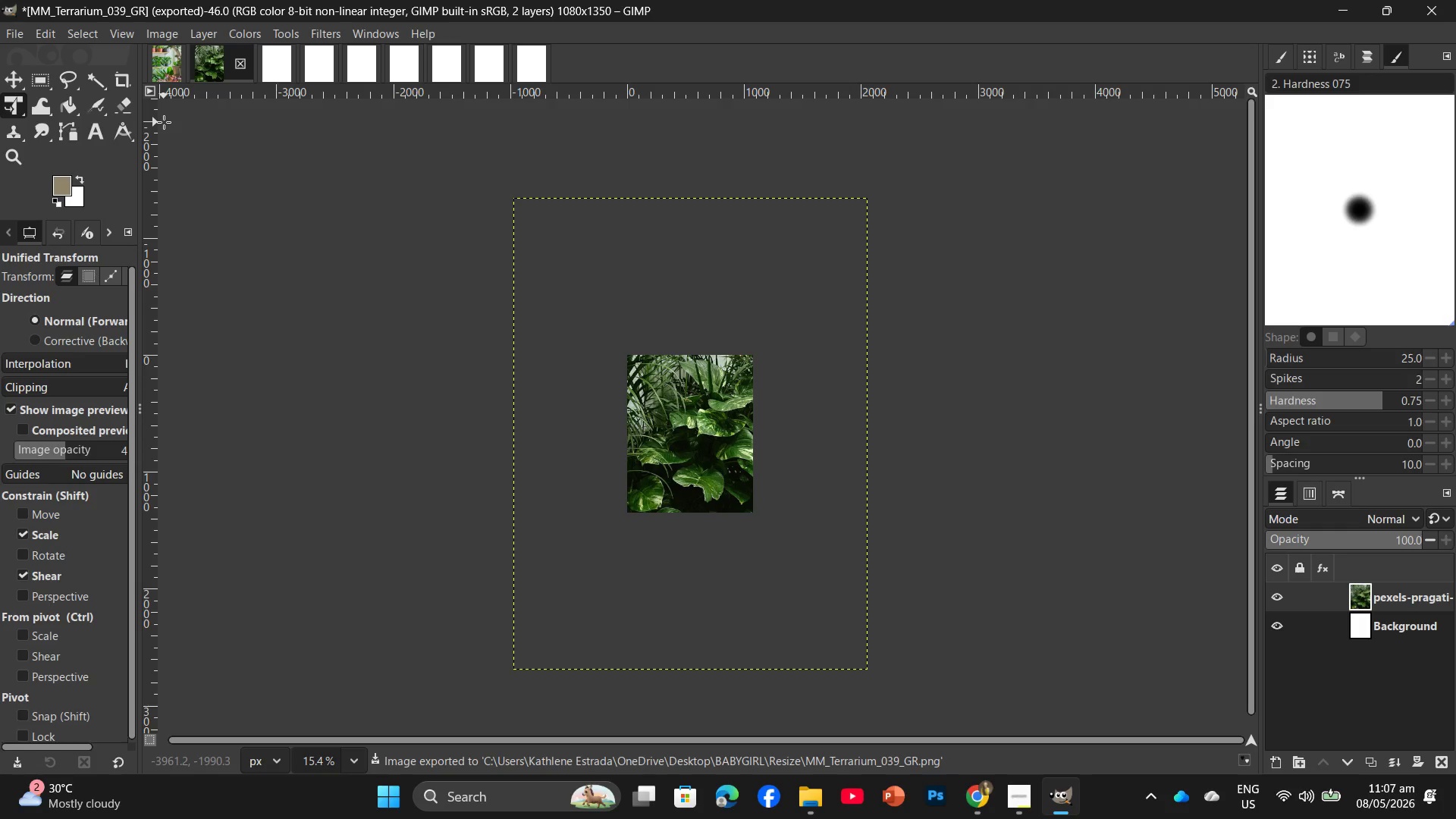 
wait(5.89)
 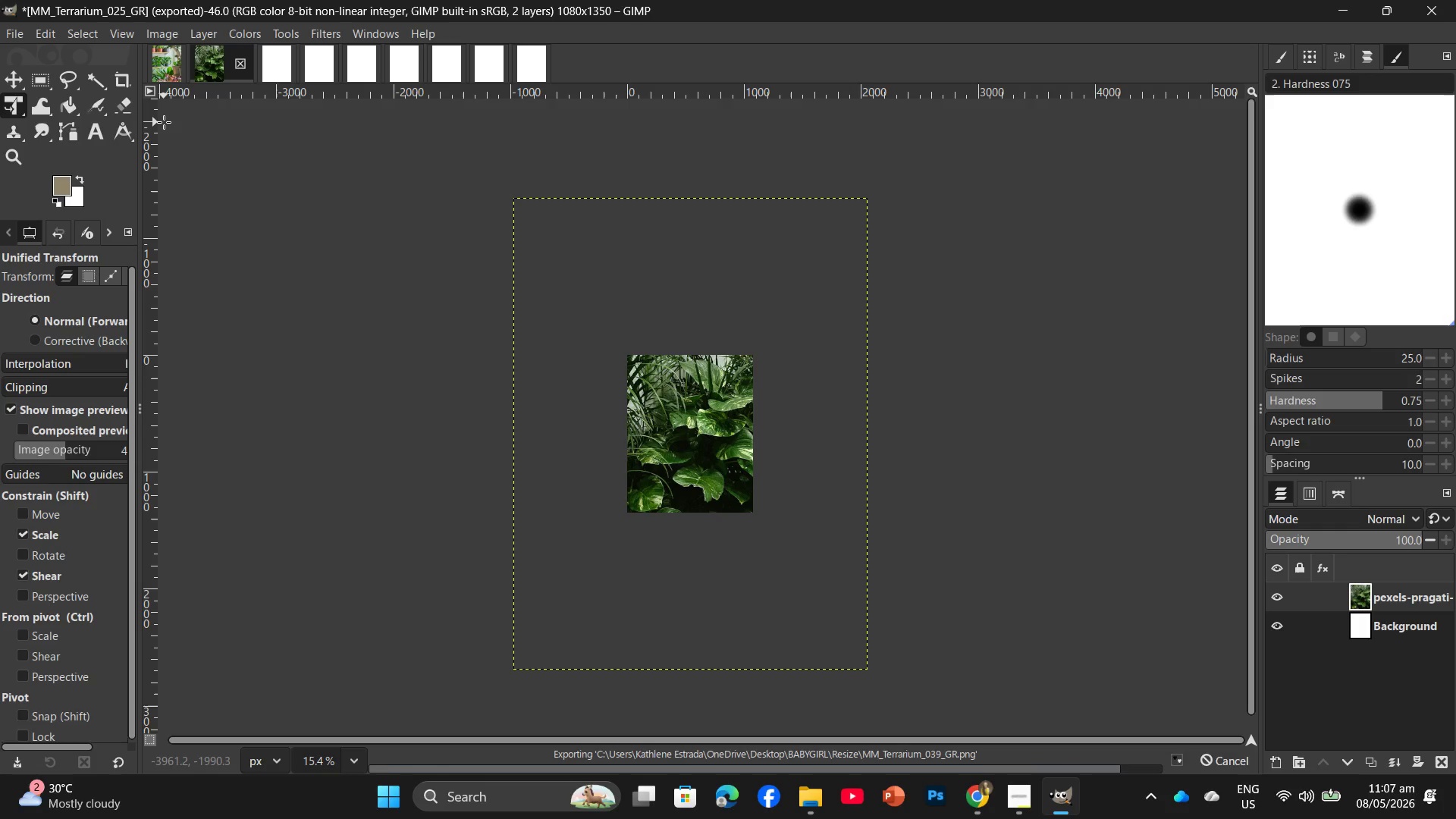 
left_click_drag(start_coordinate=[1418, 595], to_coordinate=[1448, 762])
 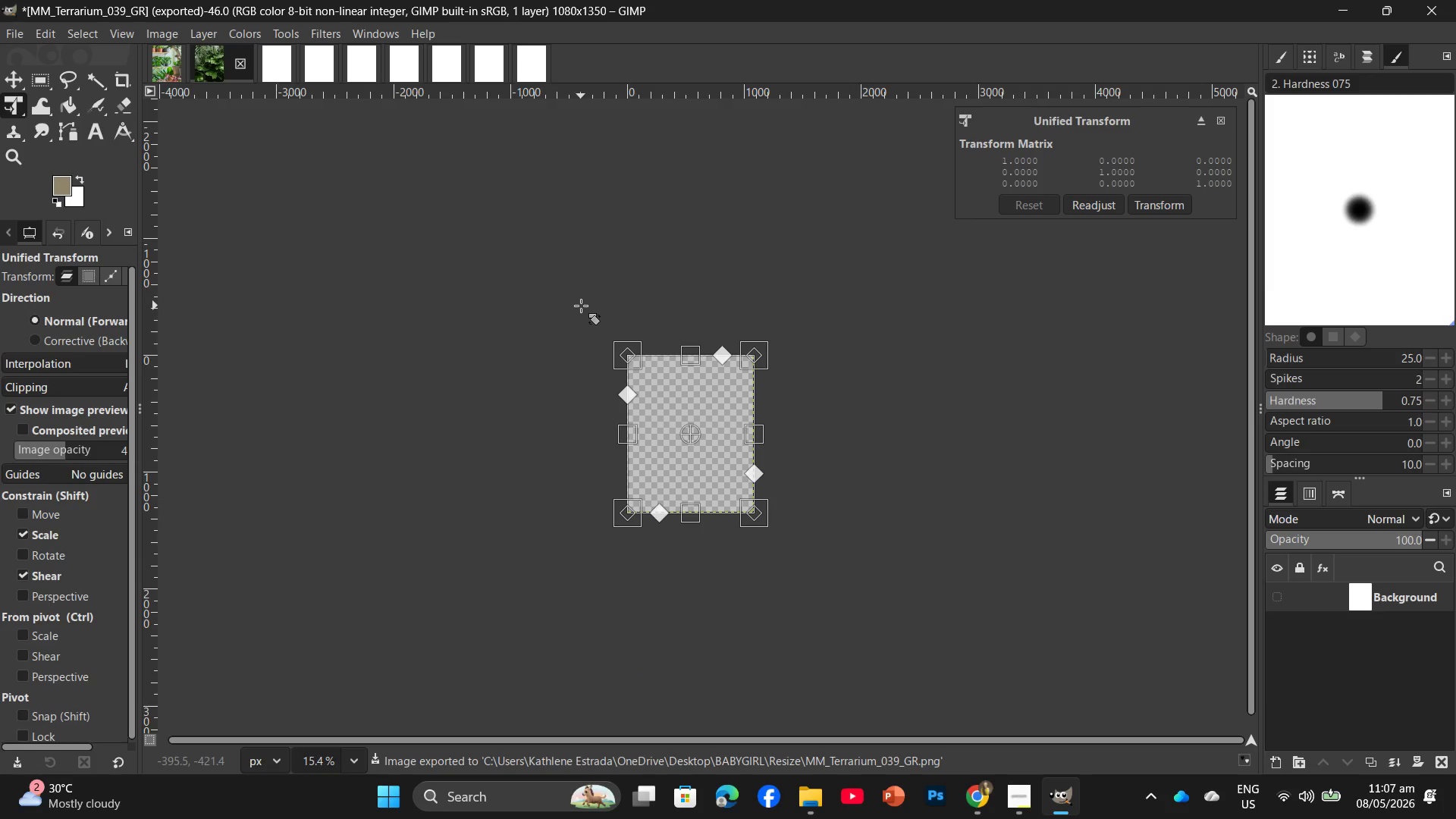 
key(Enter)
 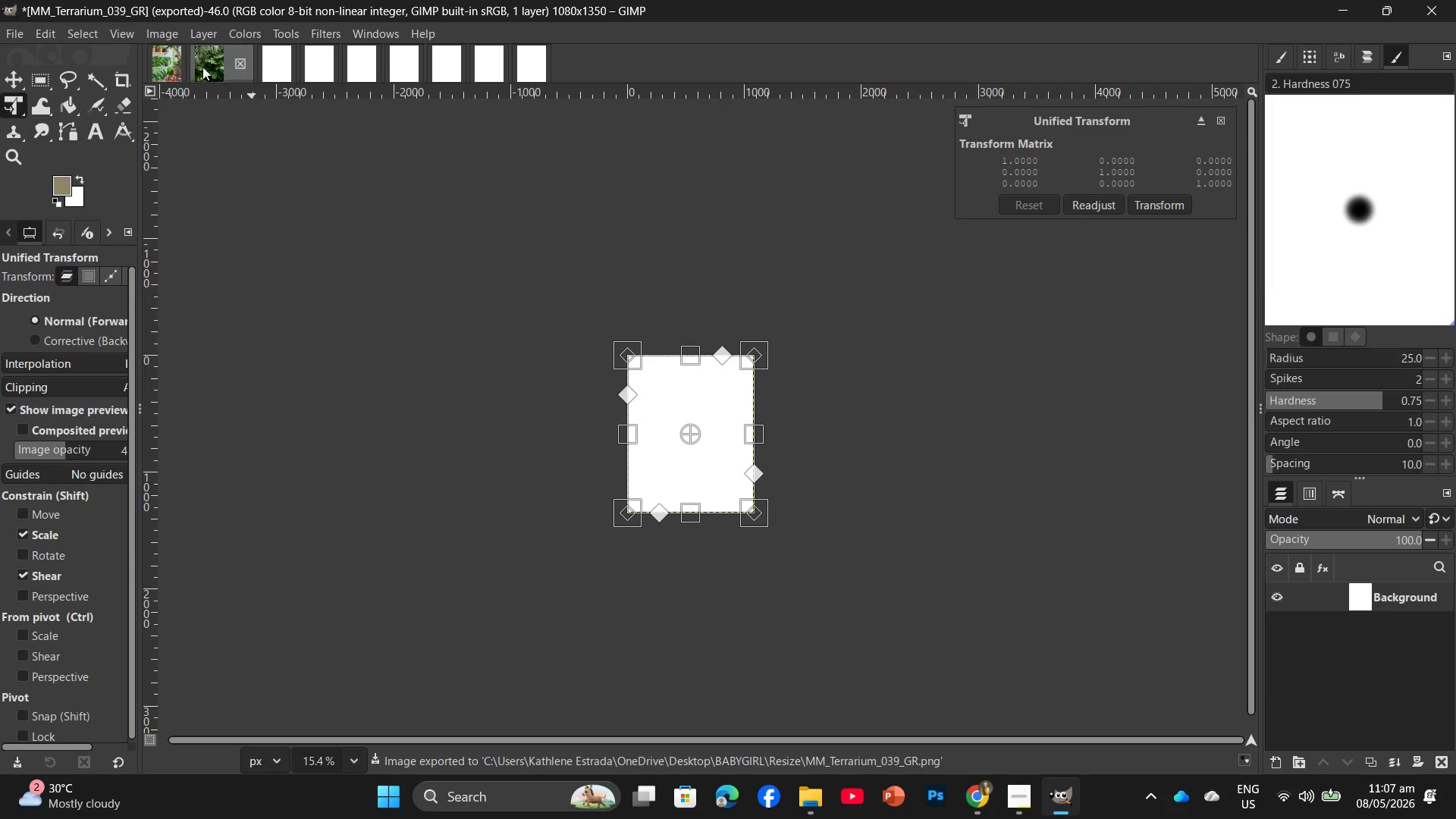 
left_click([174, 74])
 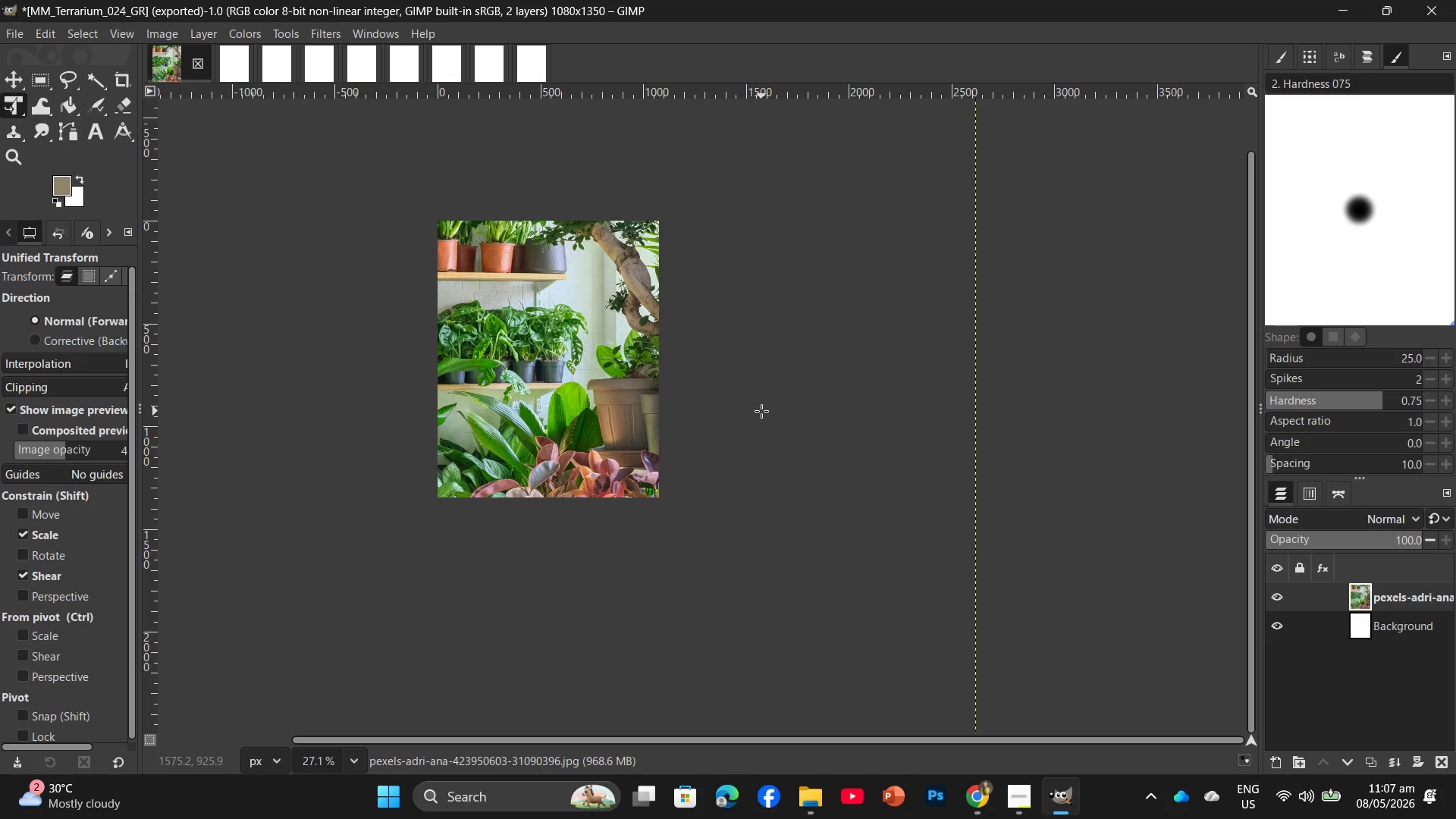 
key(Control+Shift+ShiftLeft)
 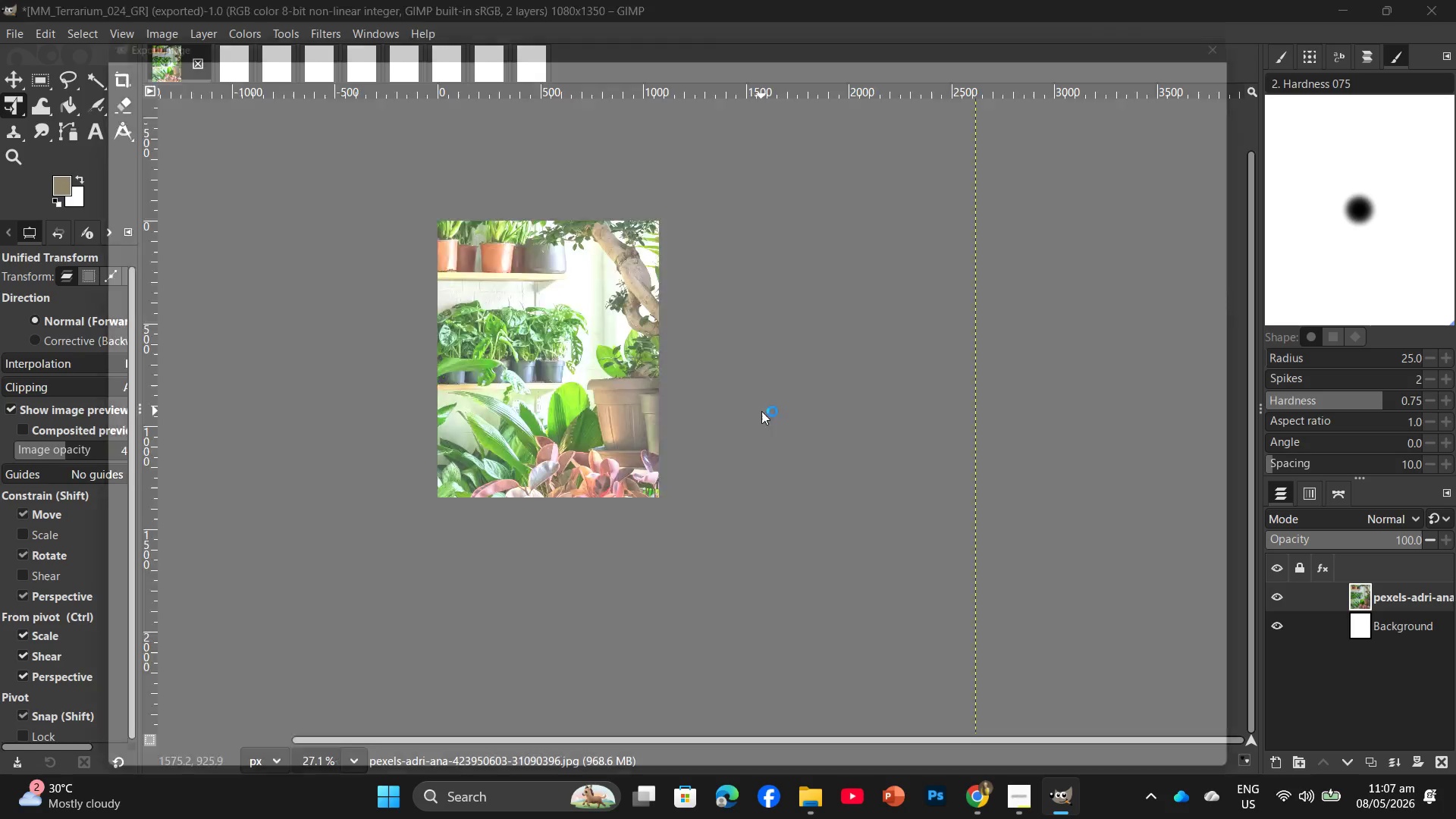 
key(Control+Shift+E)
 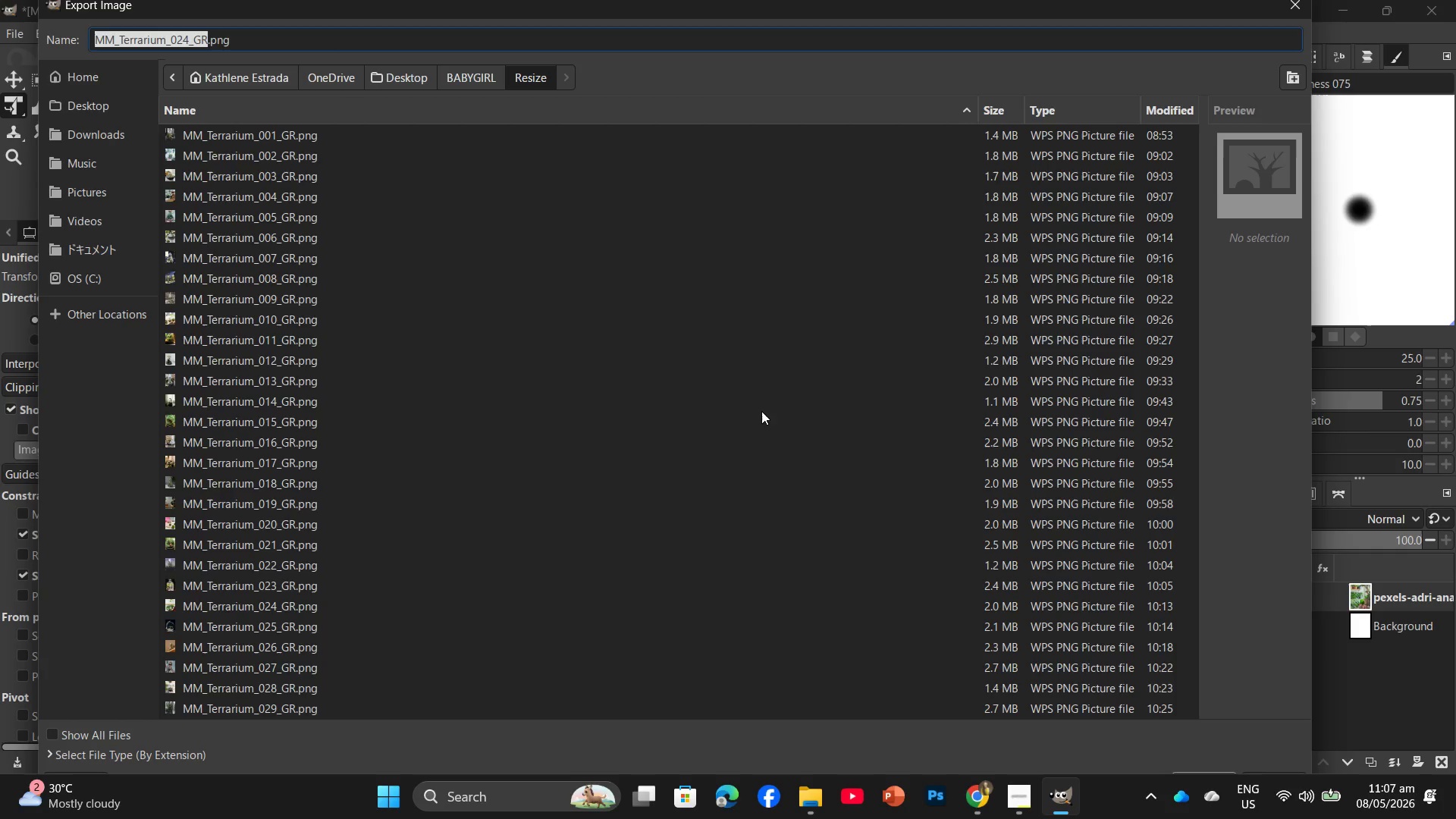 
wait(8.38)
 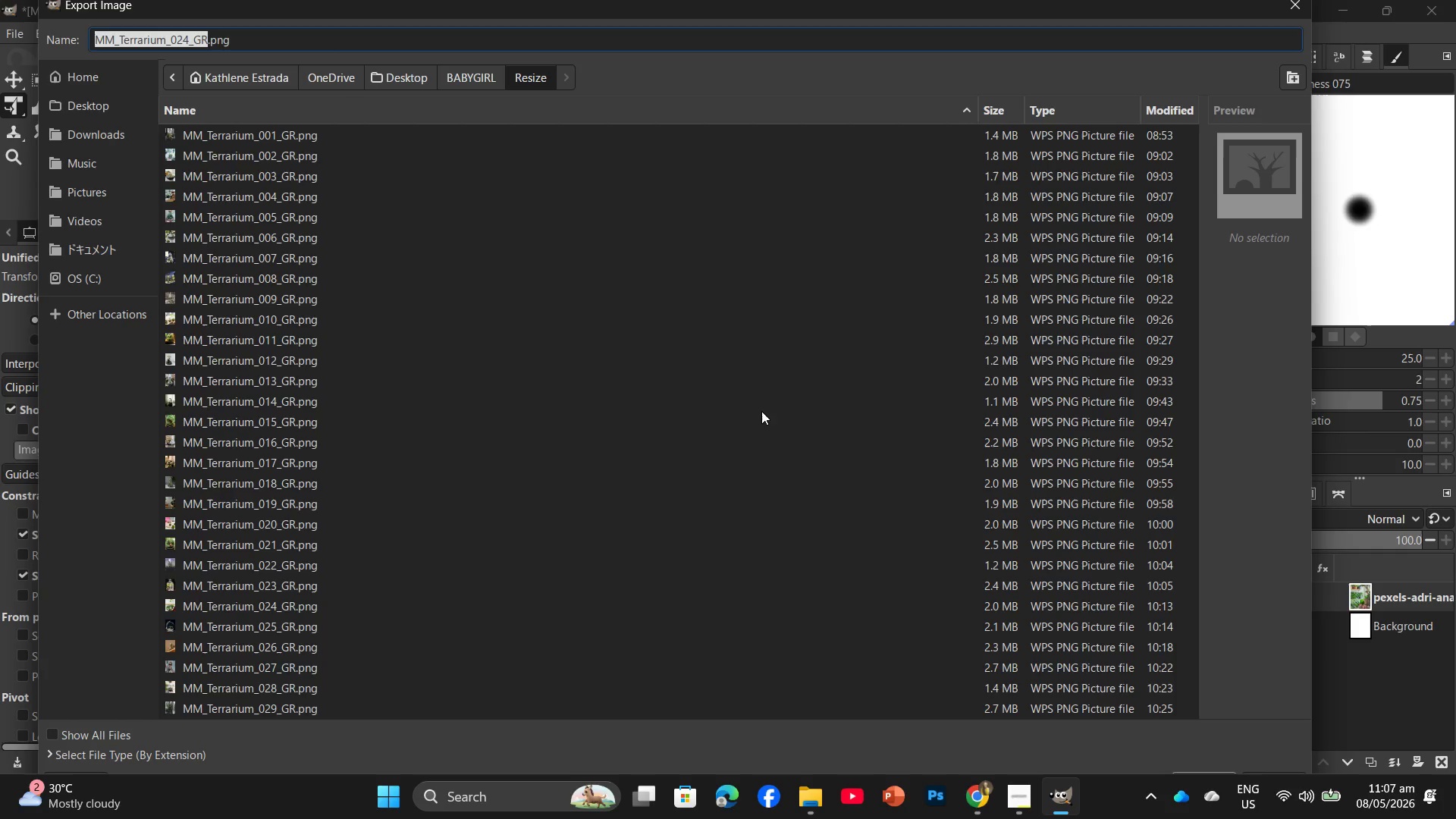 
scroll: coordinate [496, 630], scroll_direction: down, amount: 9.0
 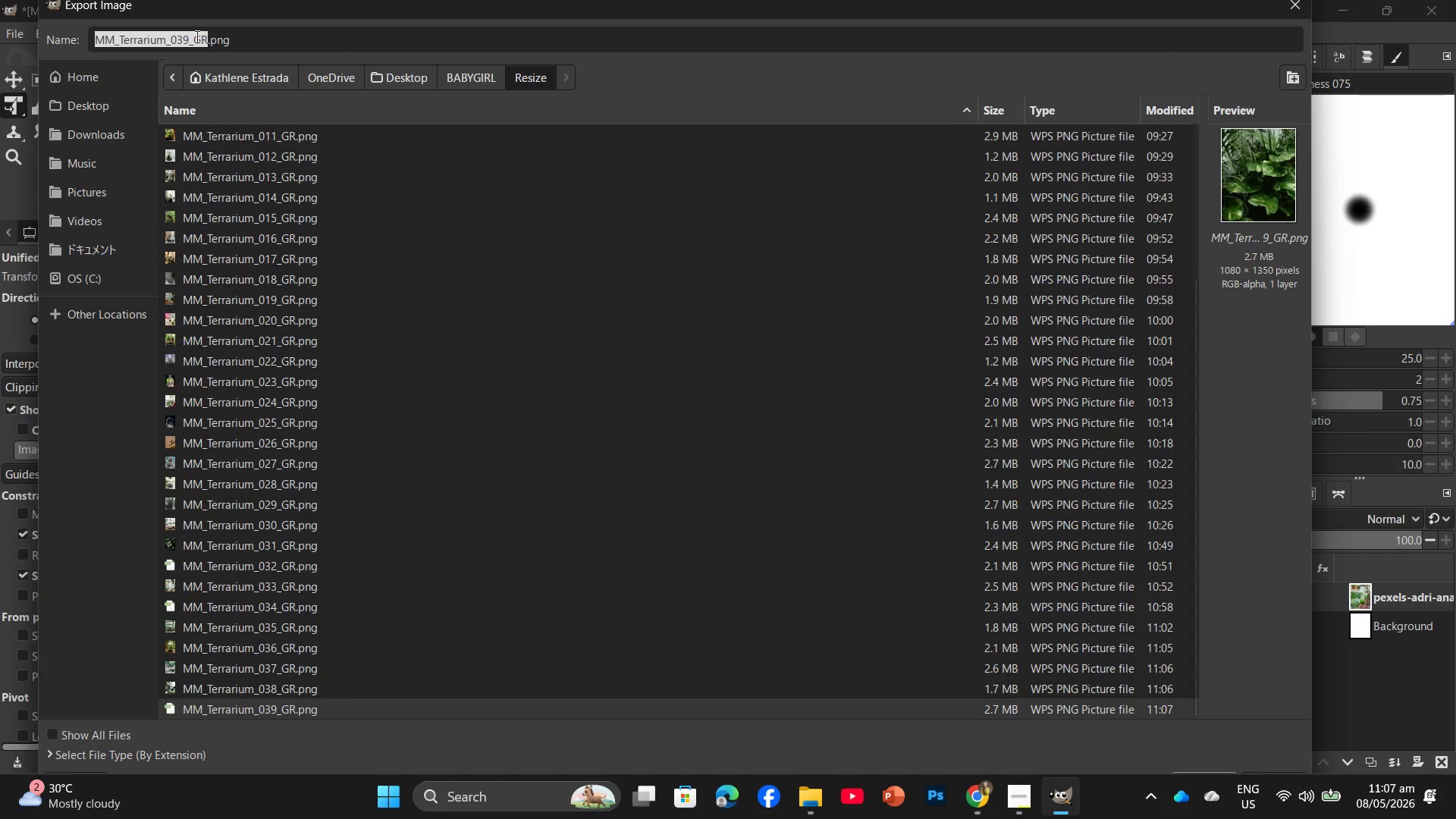 
left_click([191, 42])
 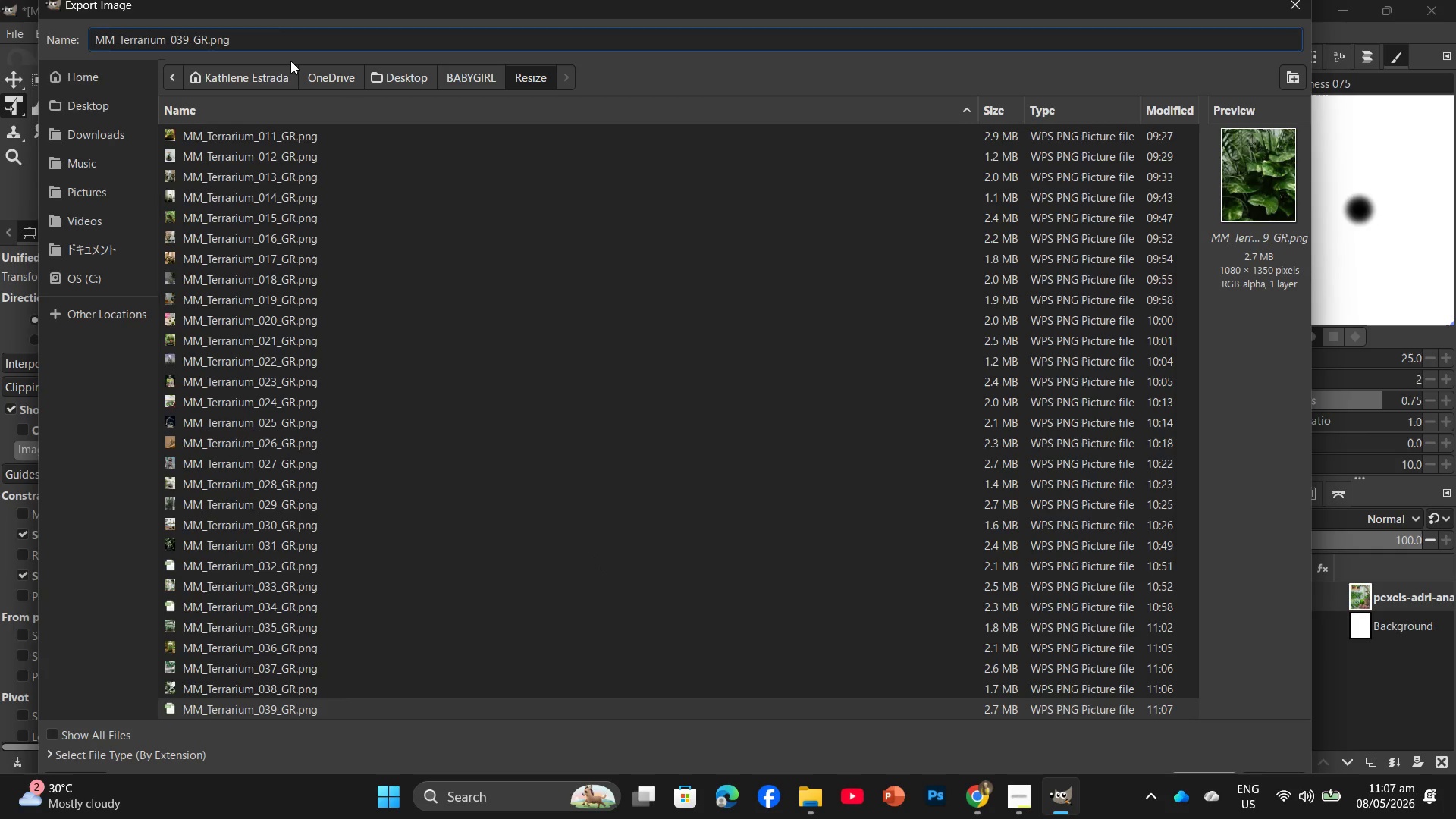 
key(ArrowLeft)
 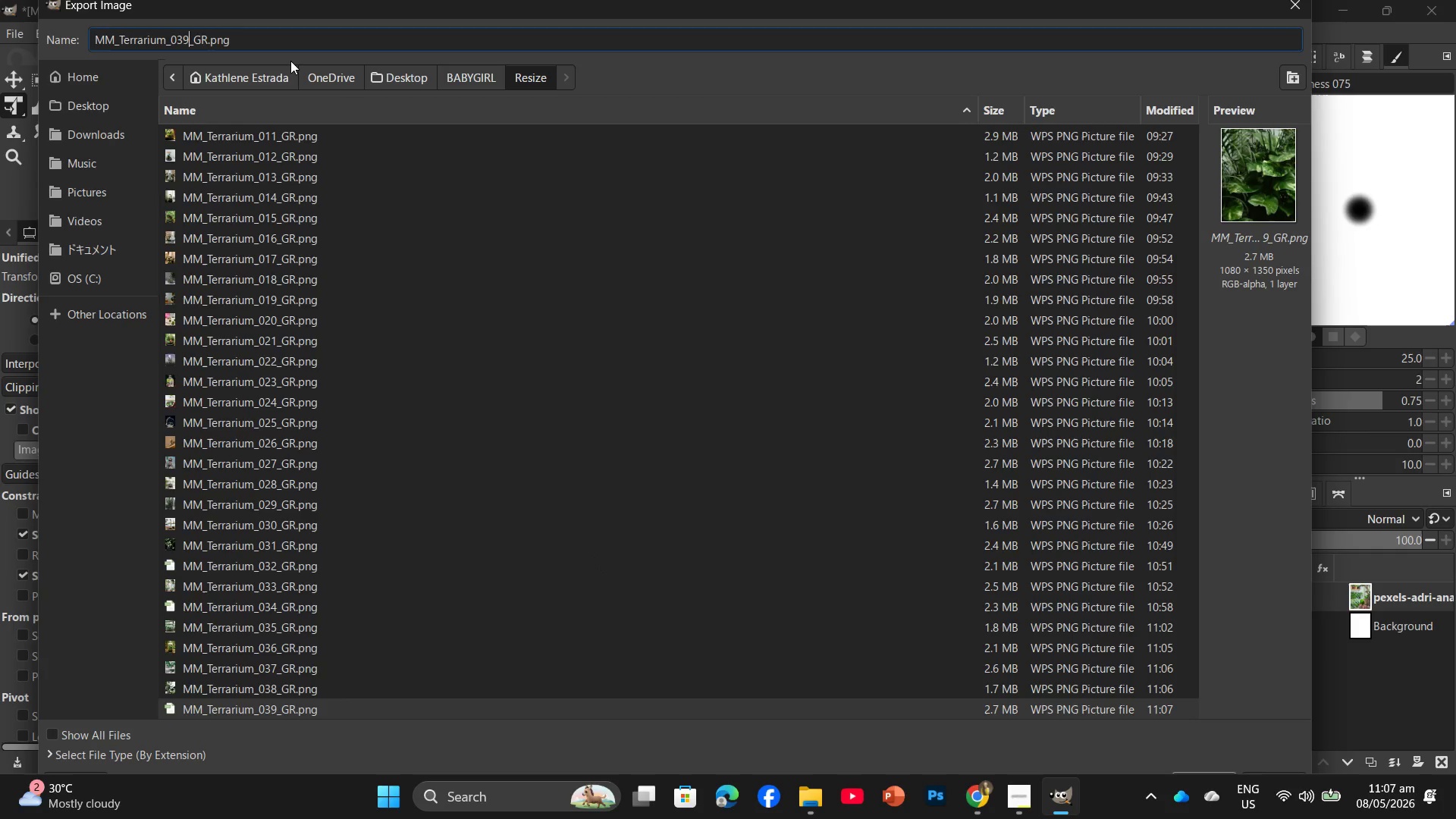 
key(Backspace)
 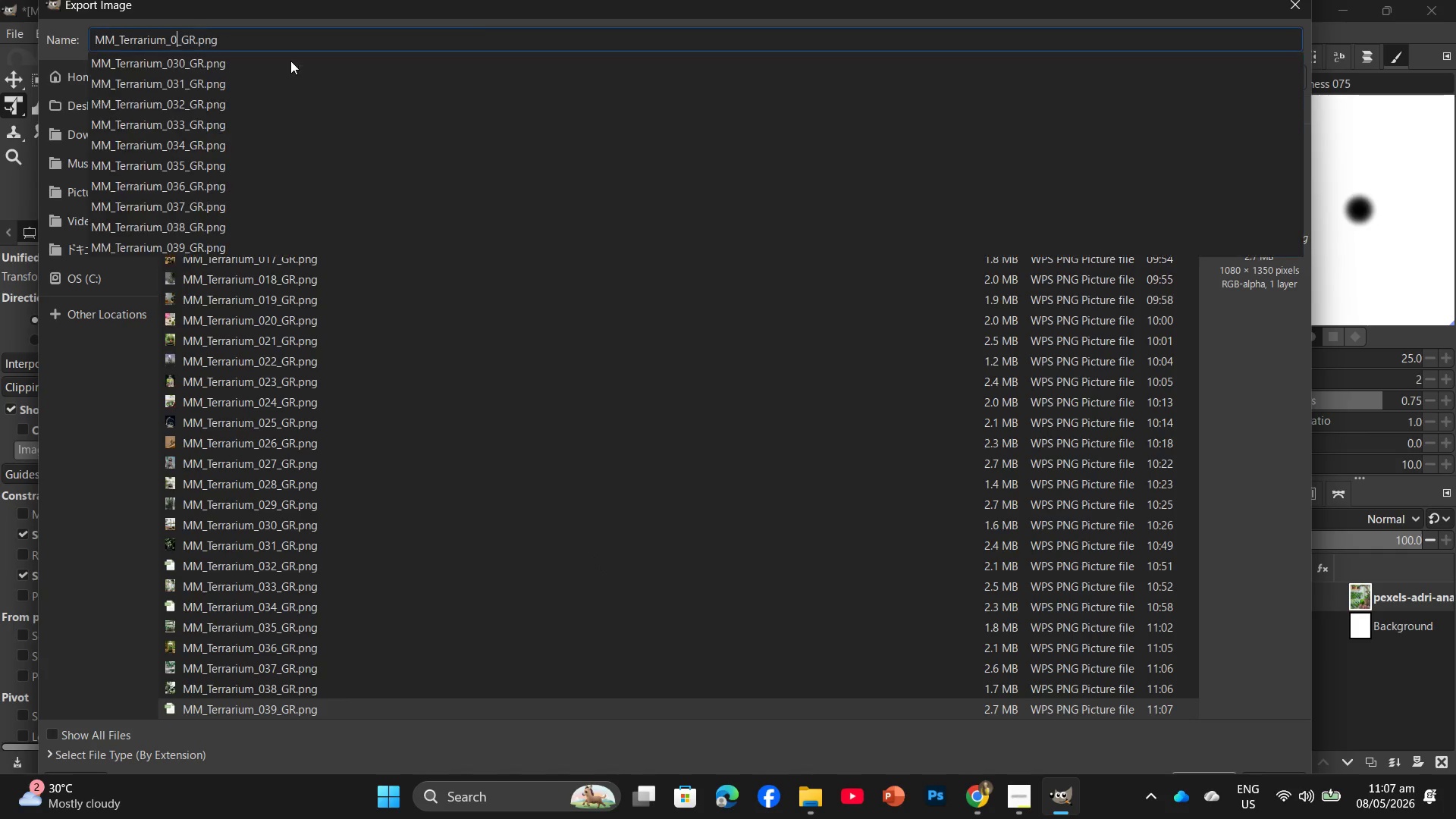 
key(Backspace)
 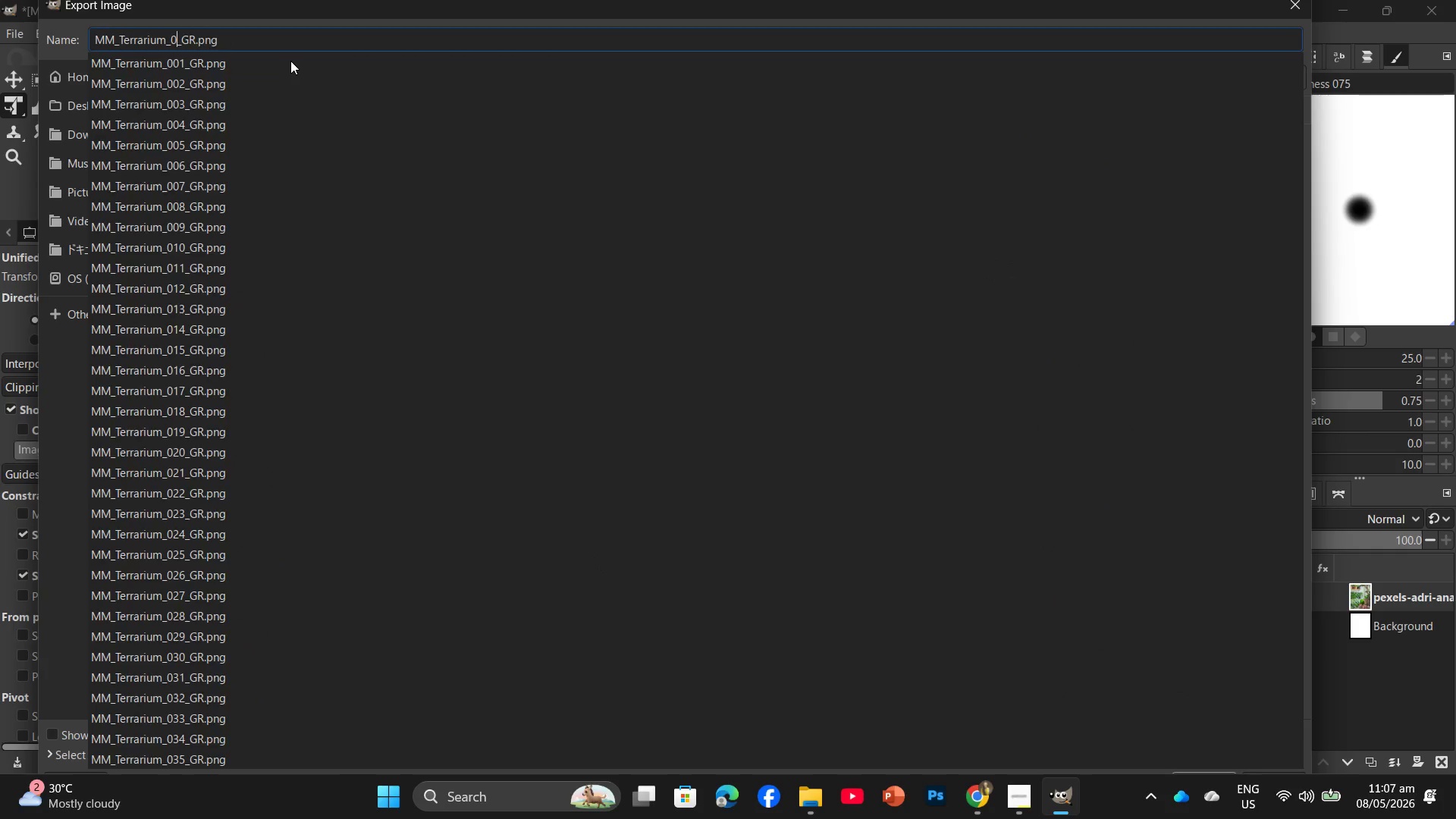 
key(Numpad4)
 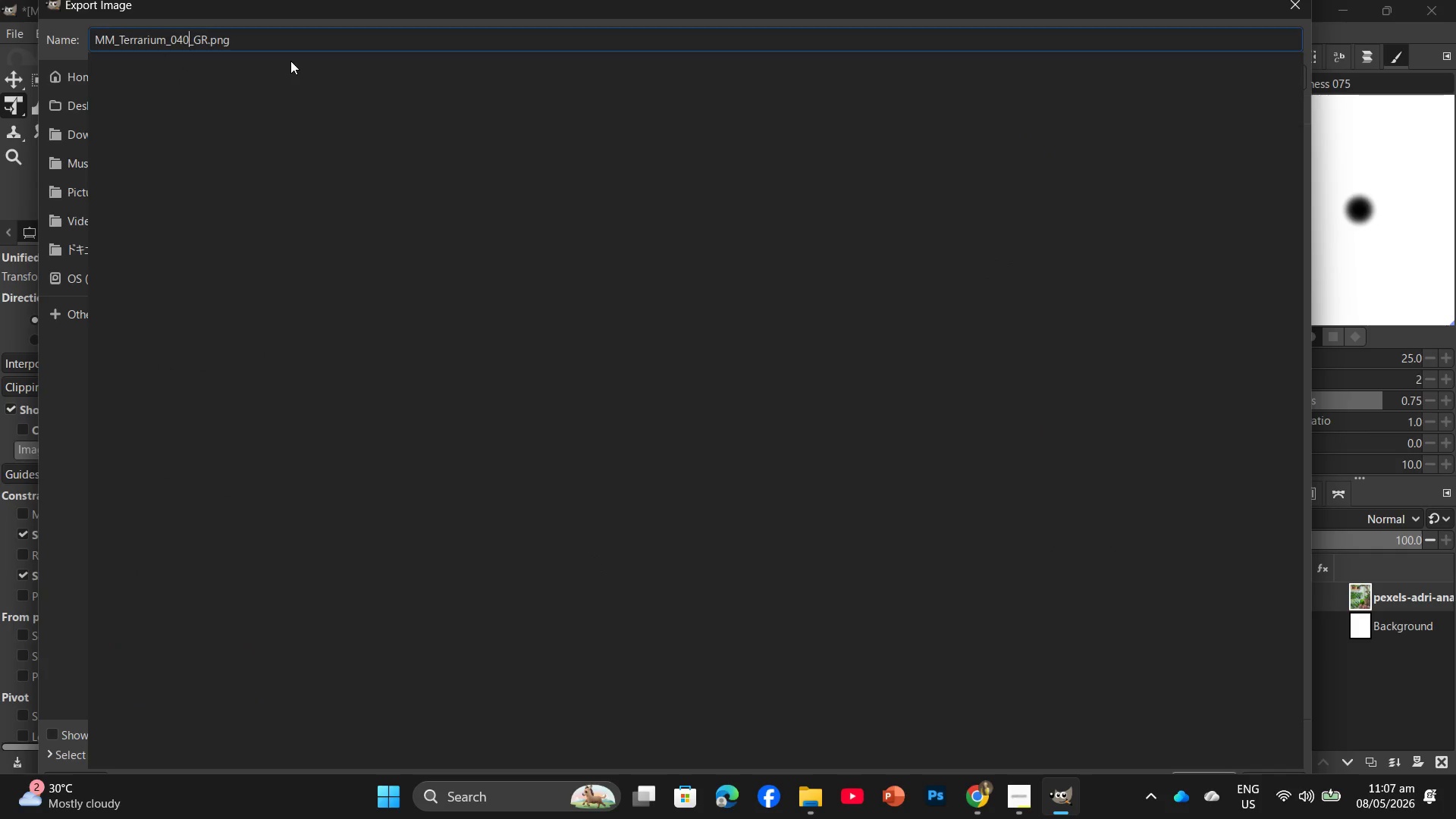 
key(Numpad0)
 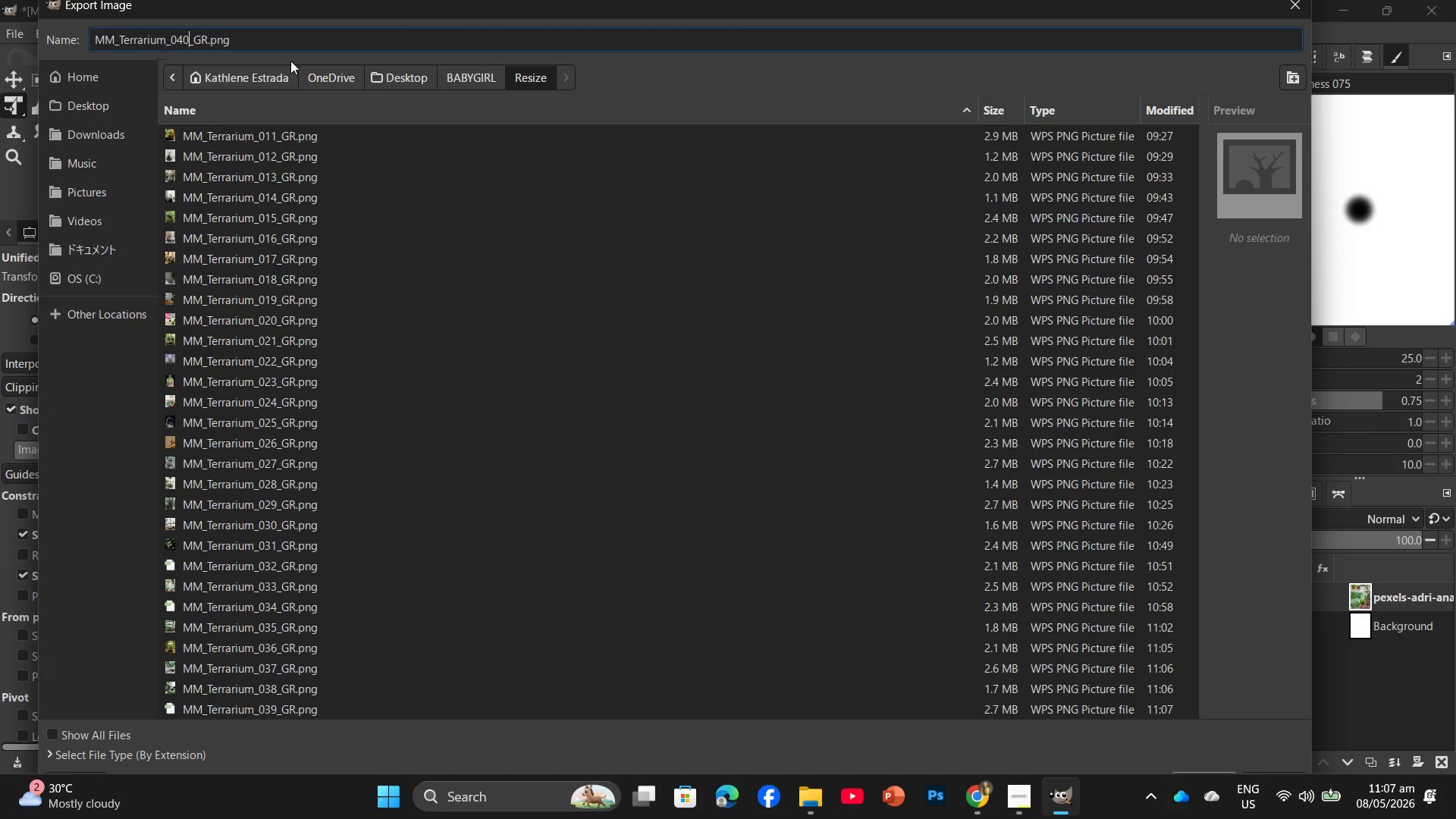 
key(Enter)
 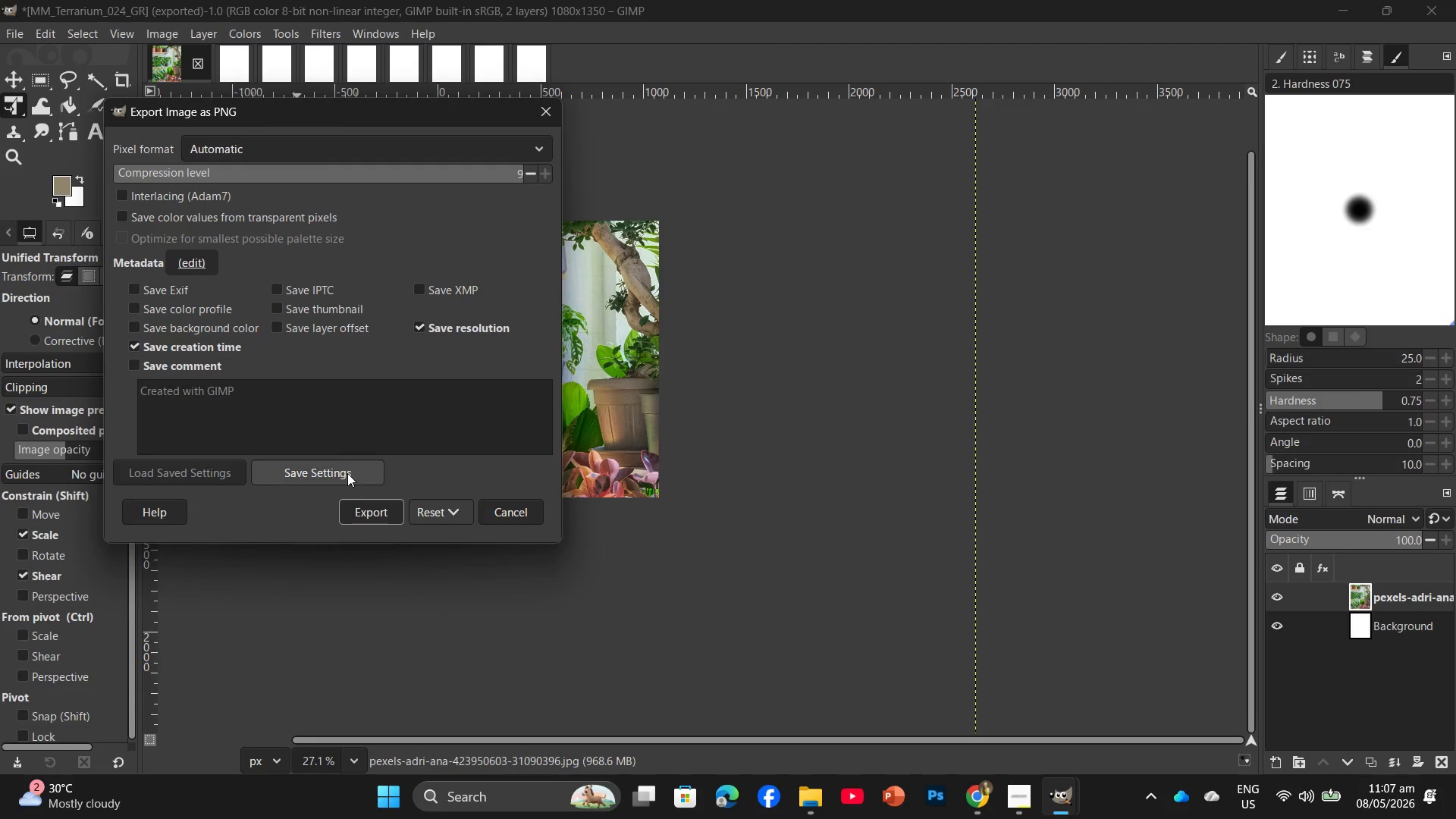 
left_click([353, 509])
 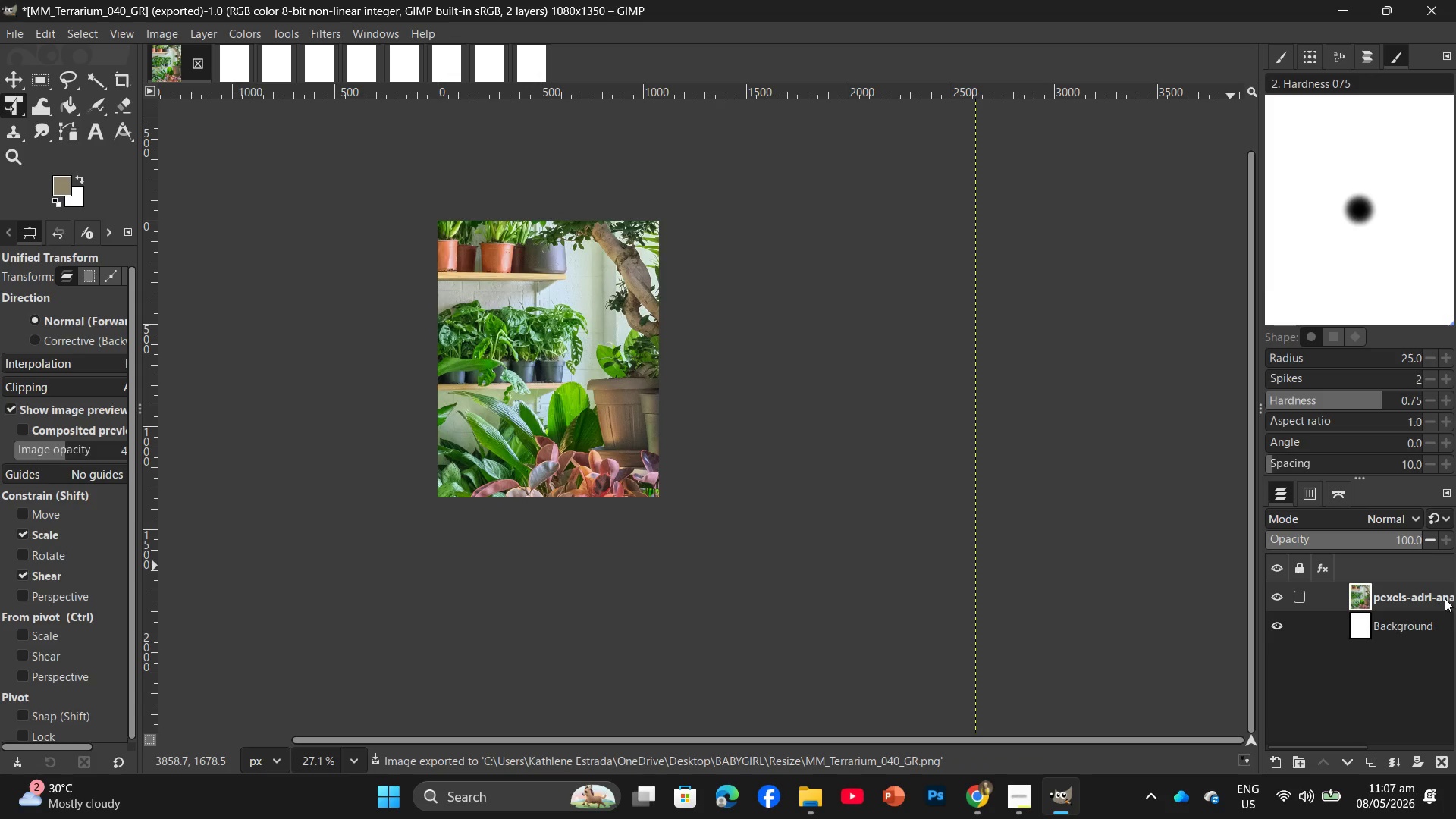 
left_click_drag(start_coordinate=[1445, 598], to_coordinate=[1446, 759])
 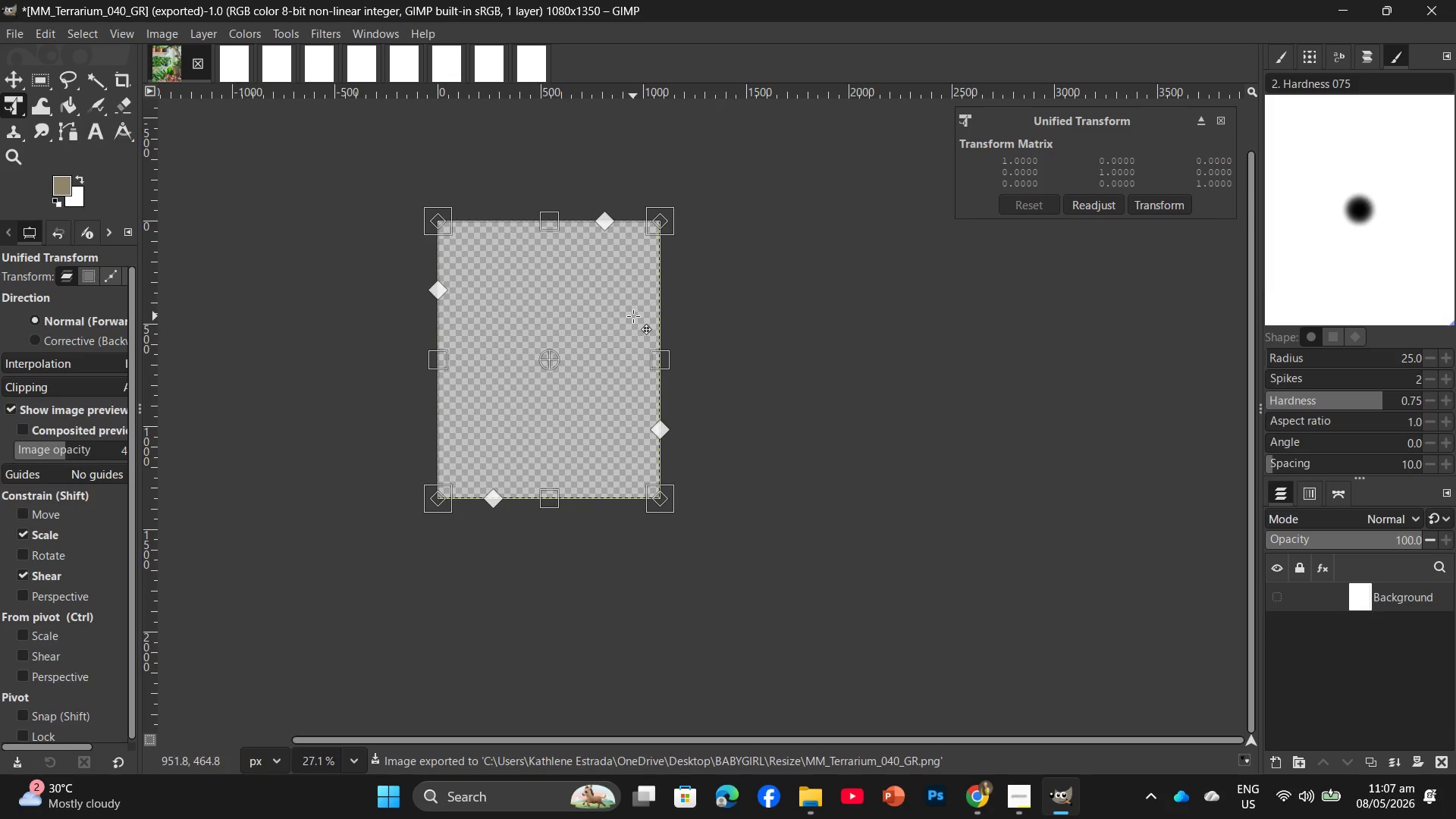 
key(Enter)
 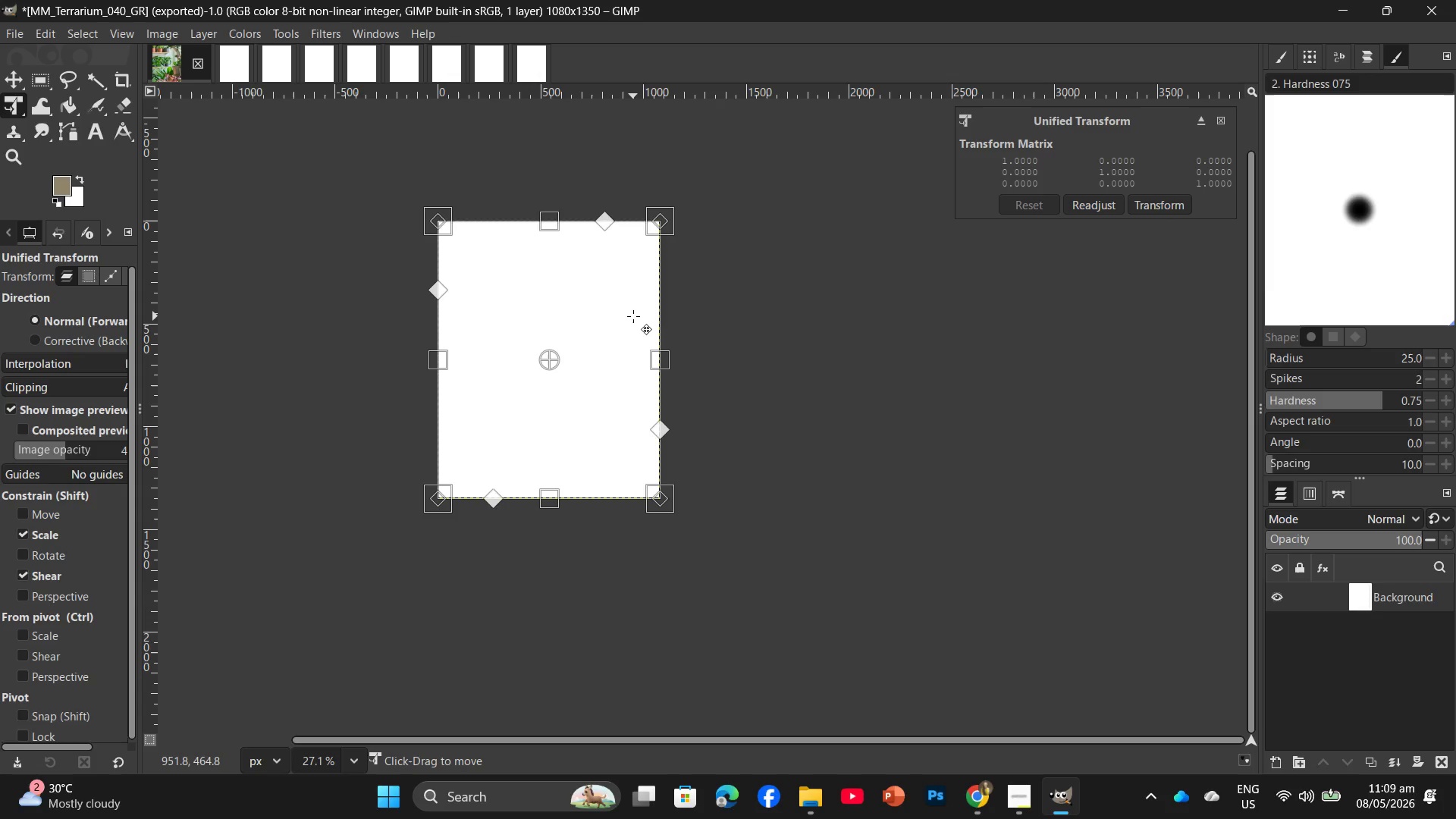 
wait(83.2)
 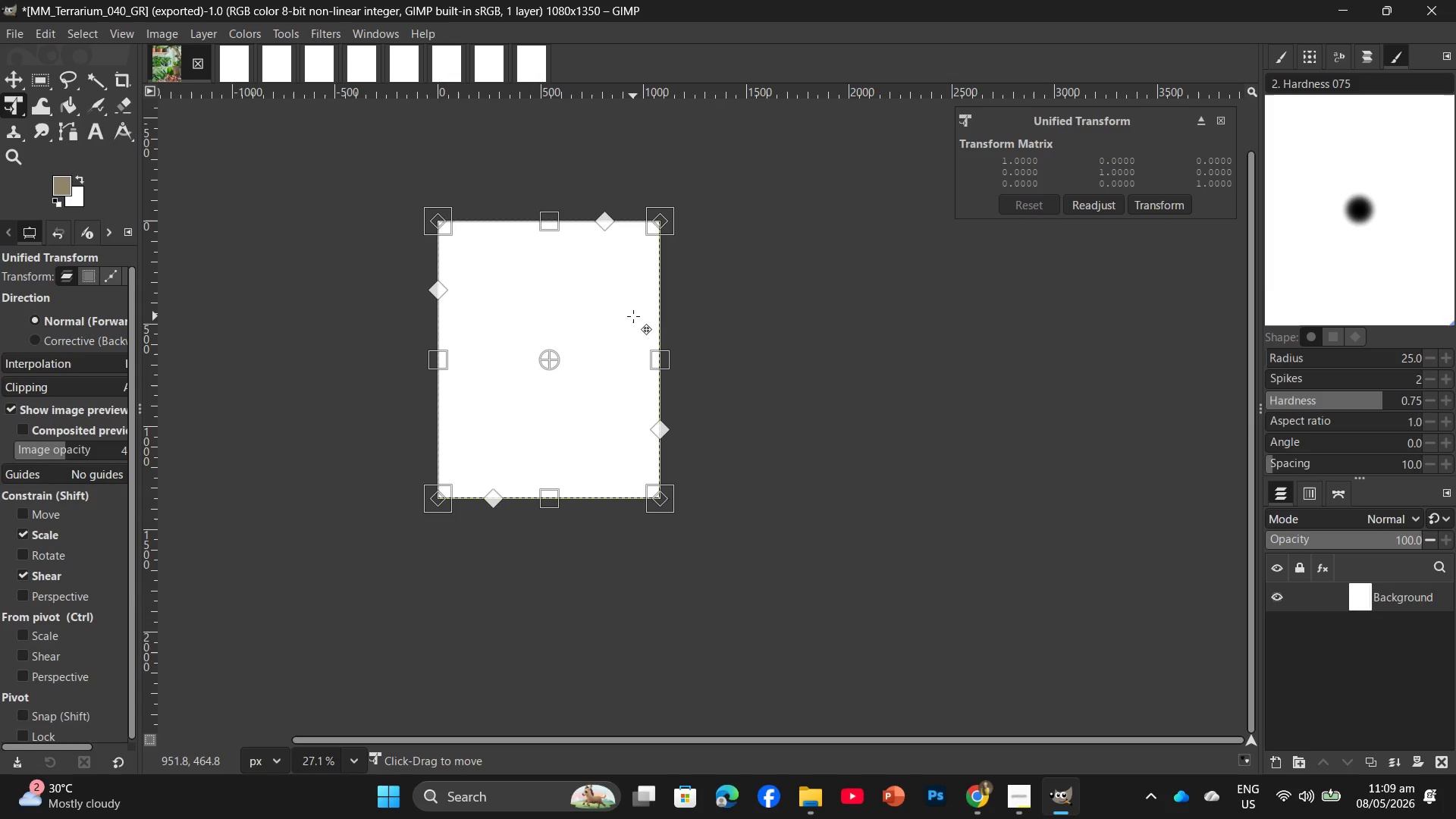 
left_click([299, 64])
 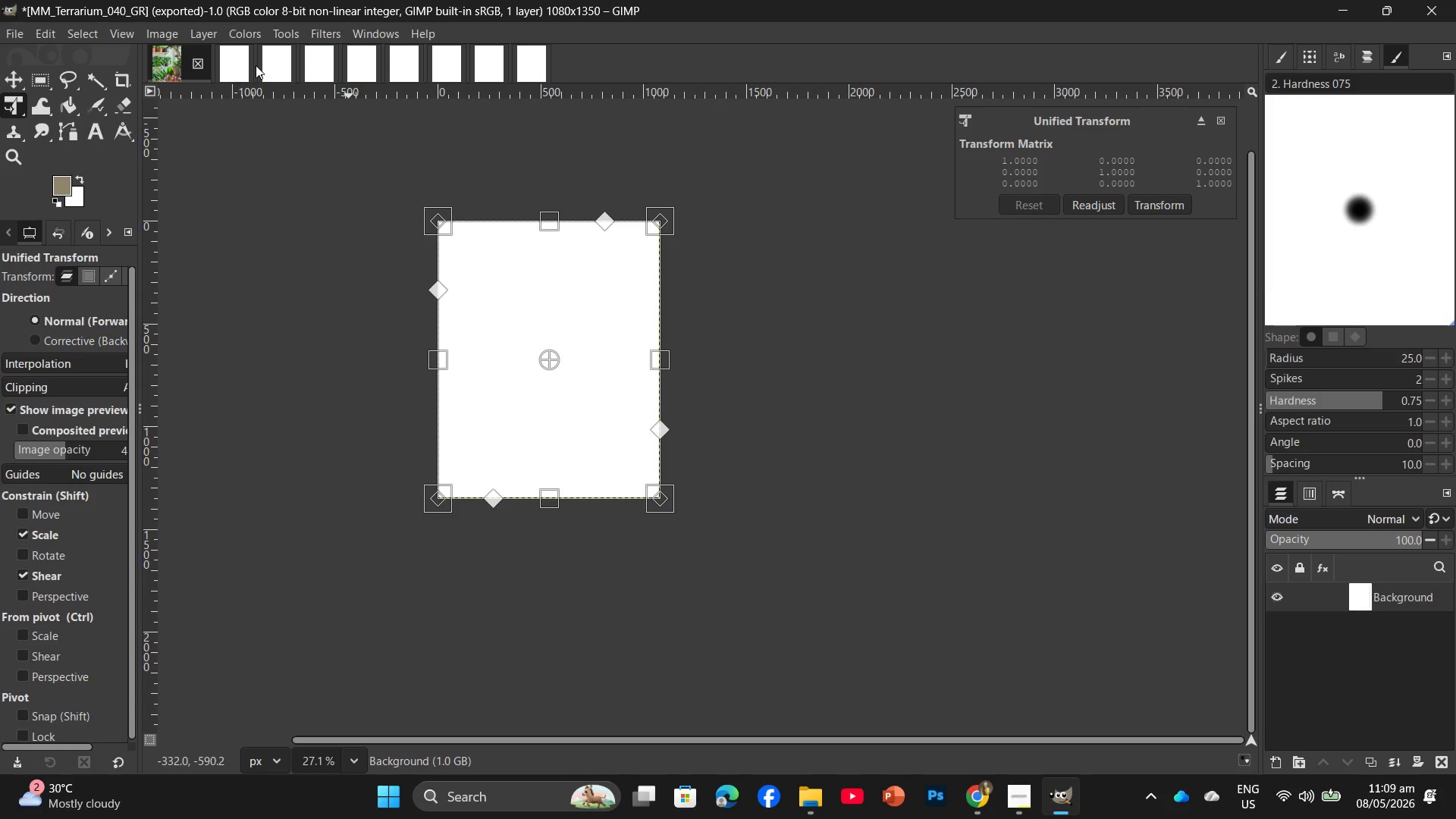 
left_click([256, 65])
 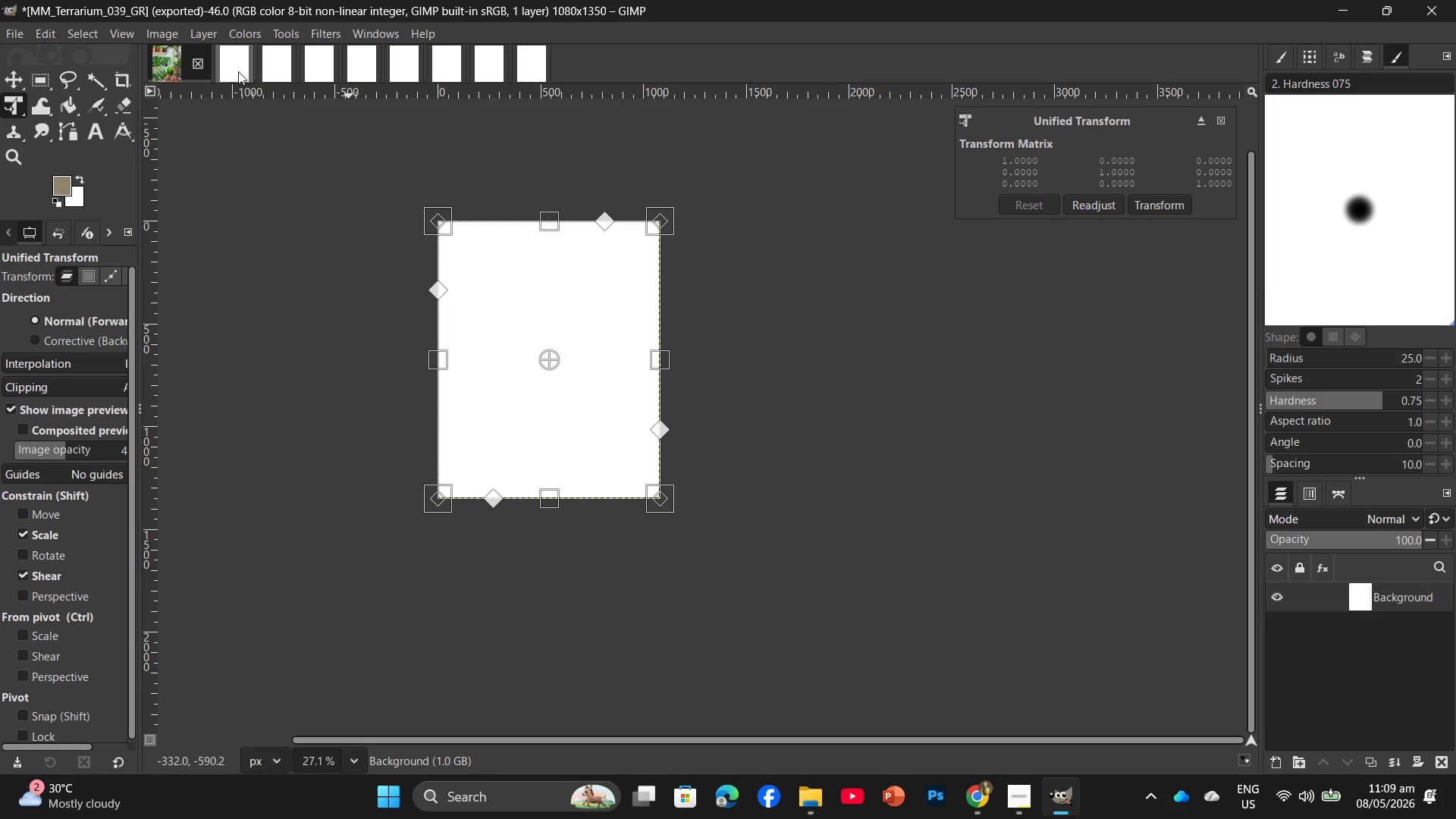 
left_click([238, 71])
 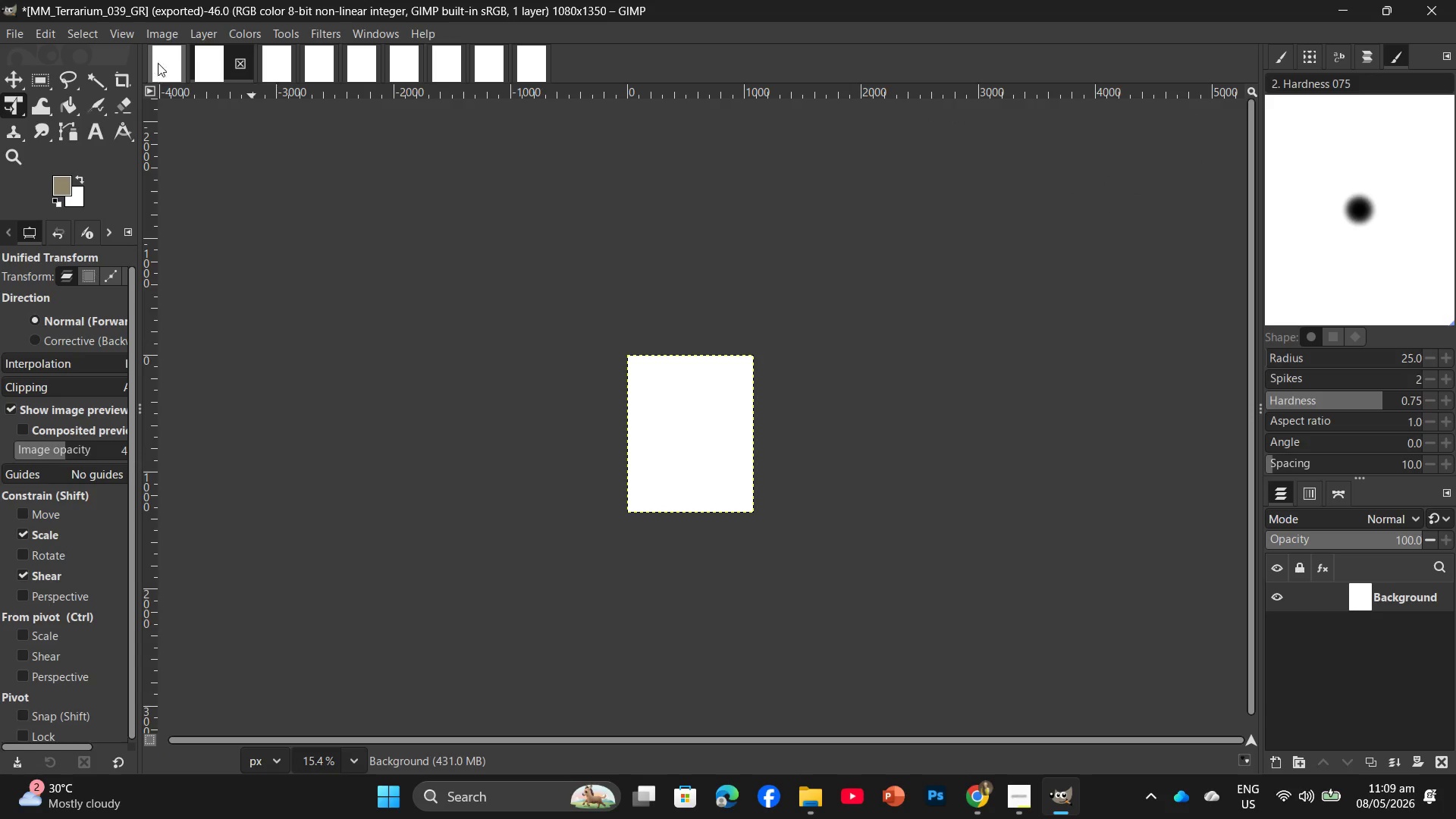 
left_click([165, 61])
 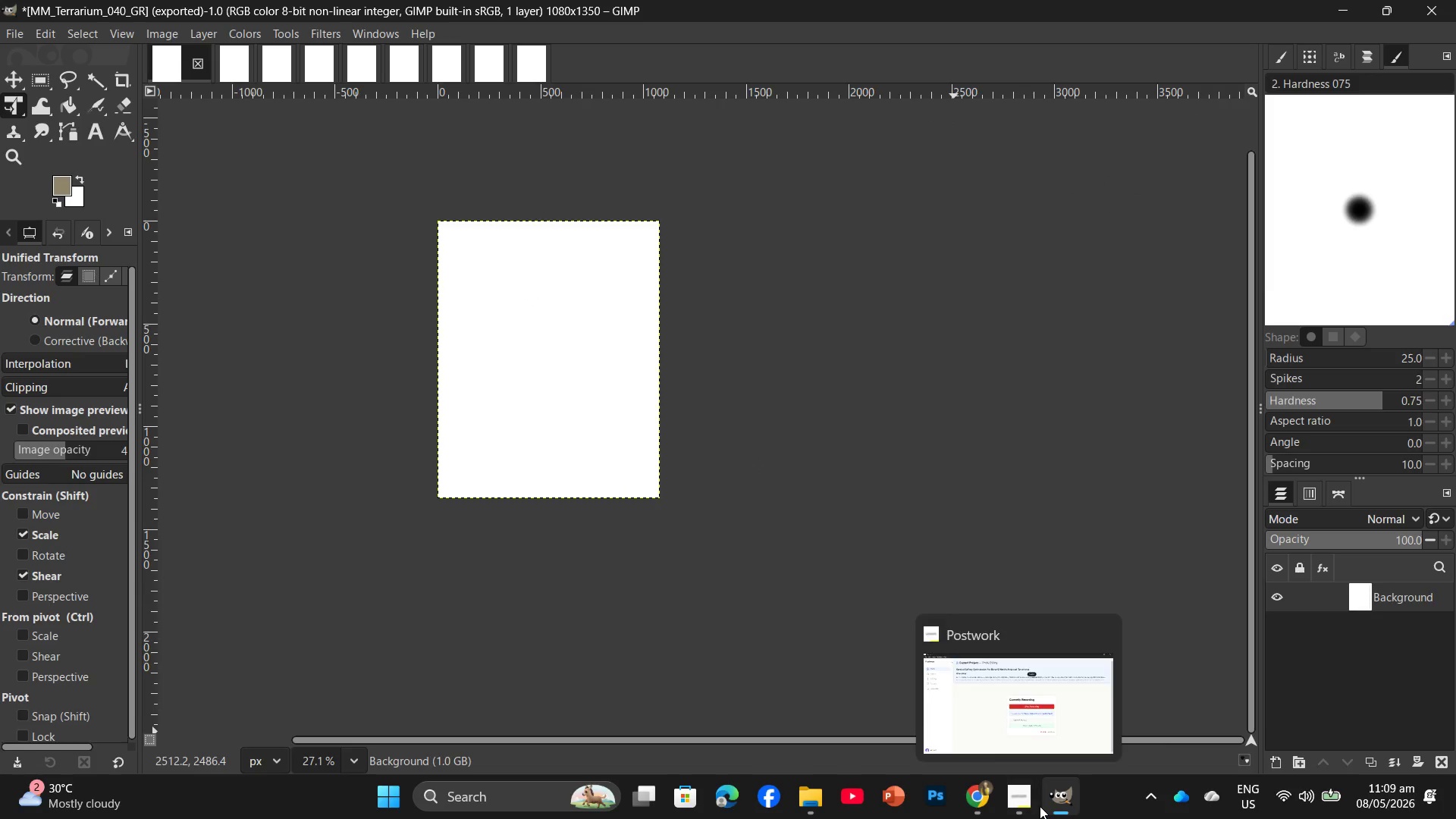 
wait(6.66)
 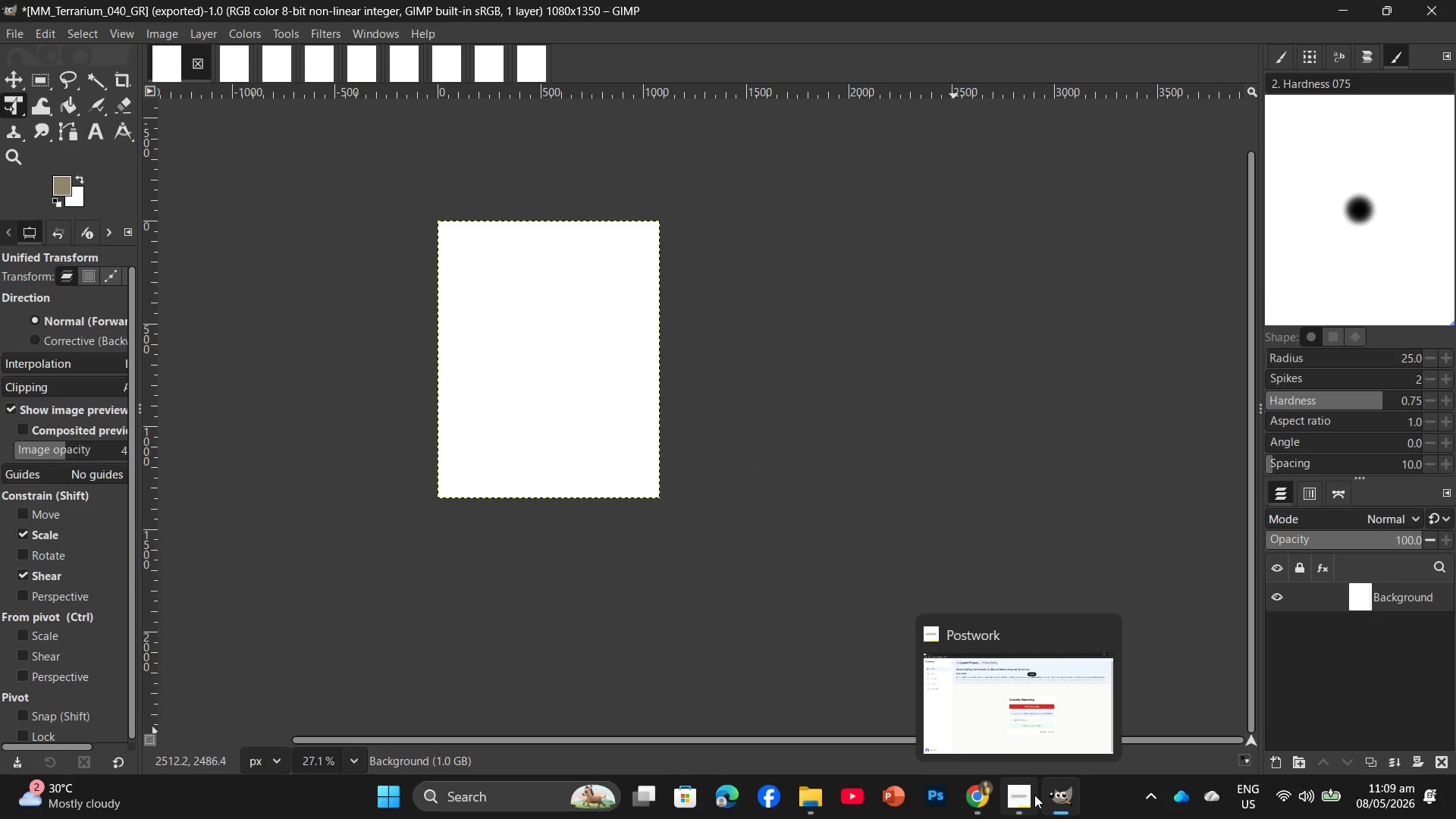 
left_click([961, 733])
 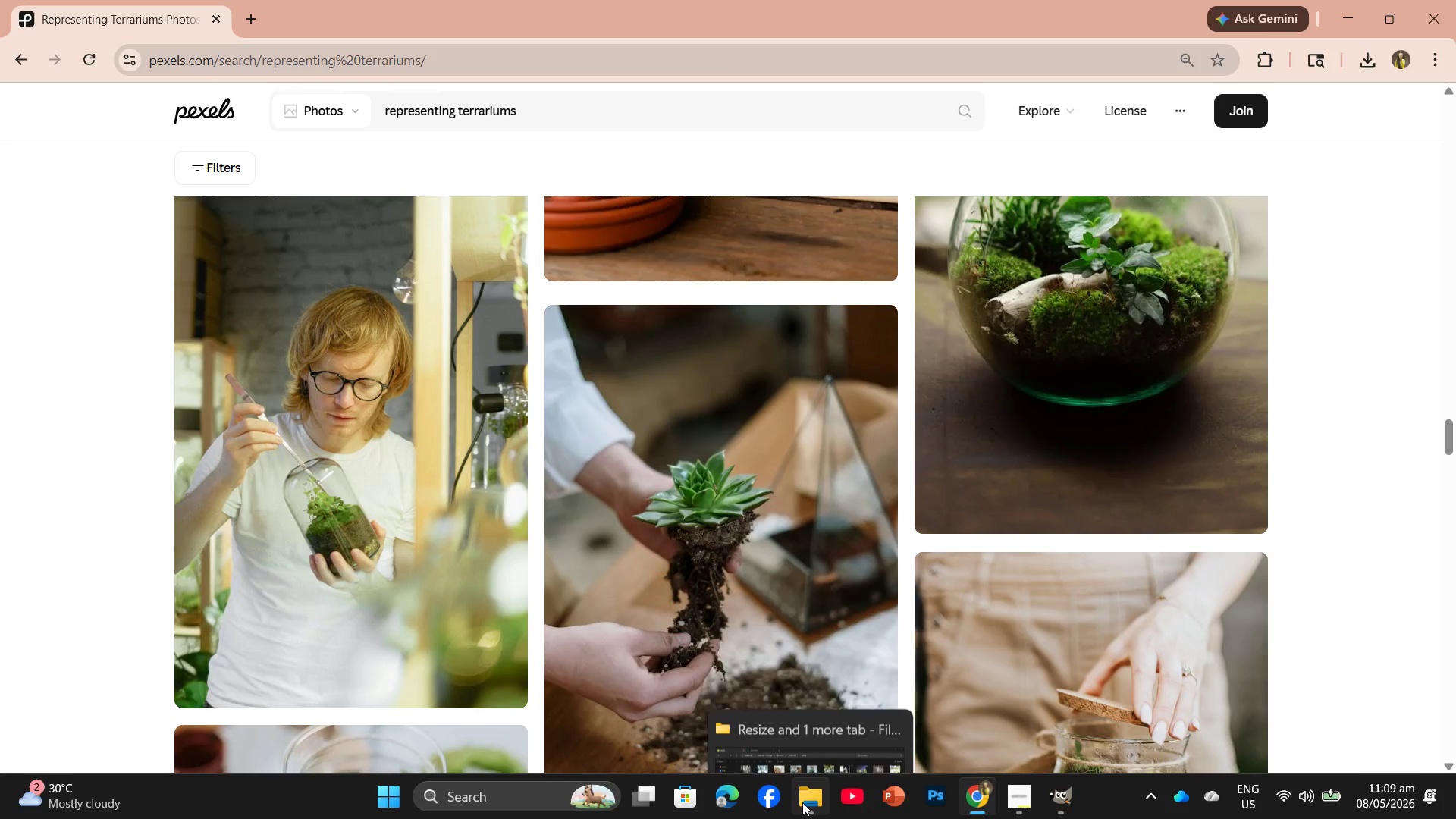 
left_click([802, 752])
 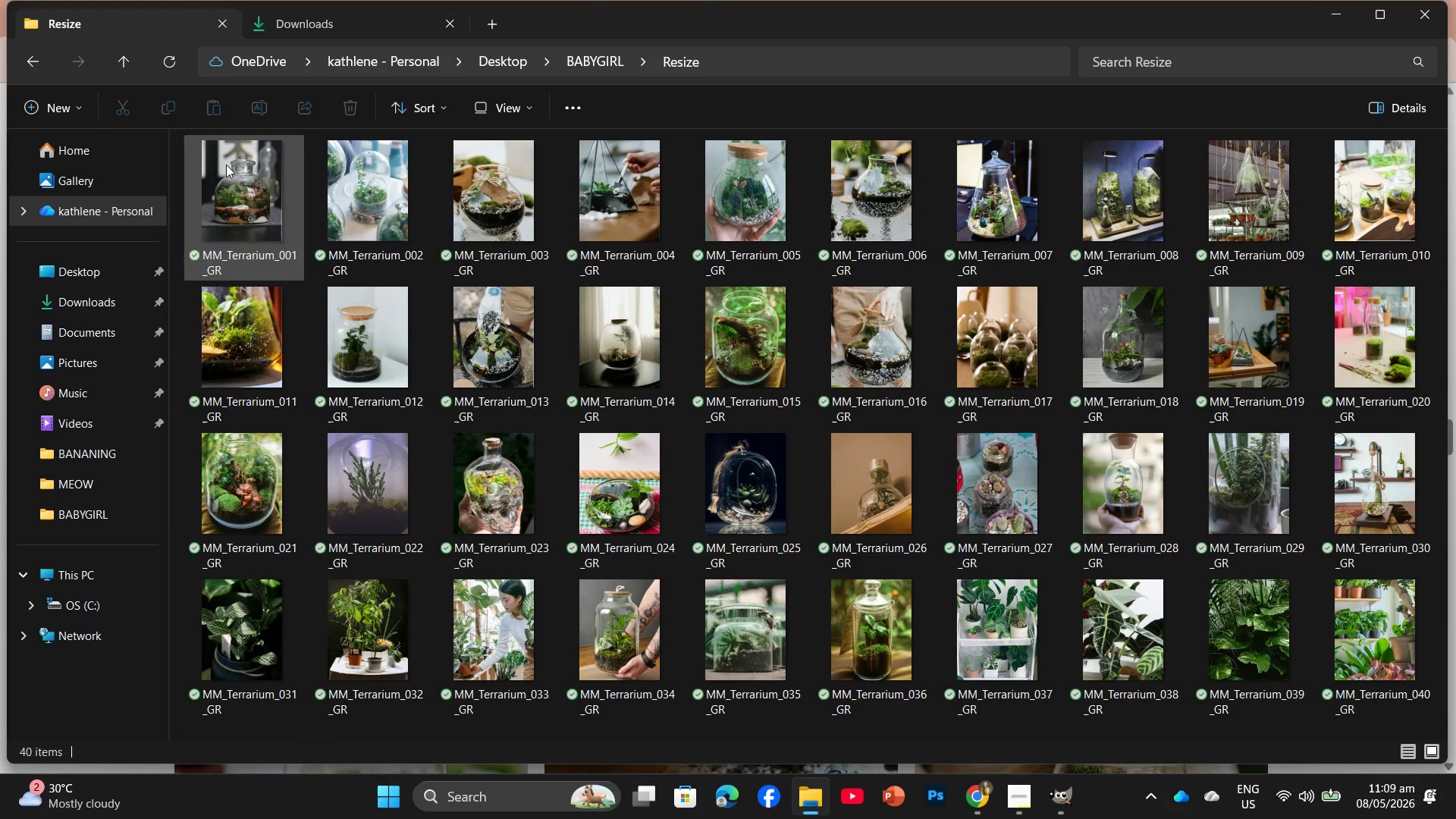 
left_click([300, 7])
 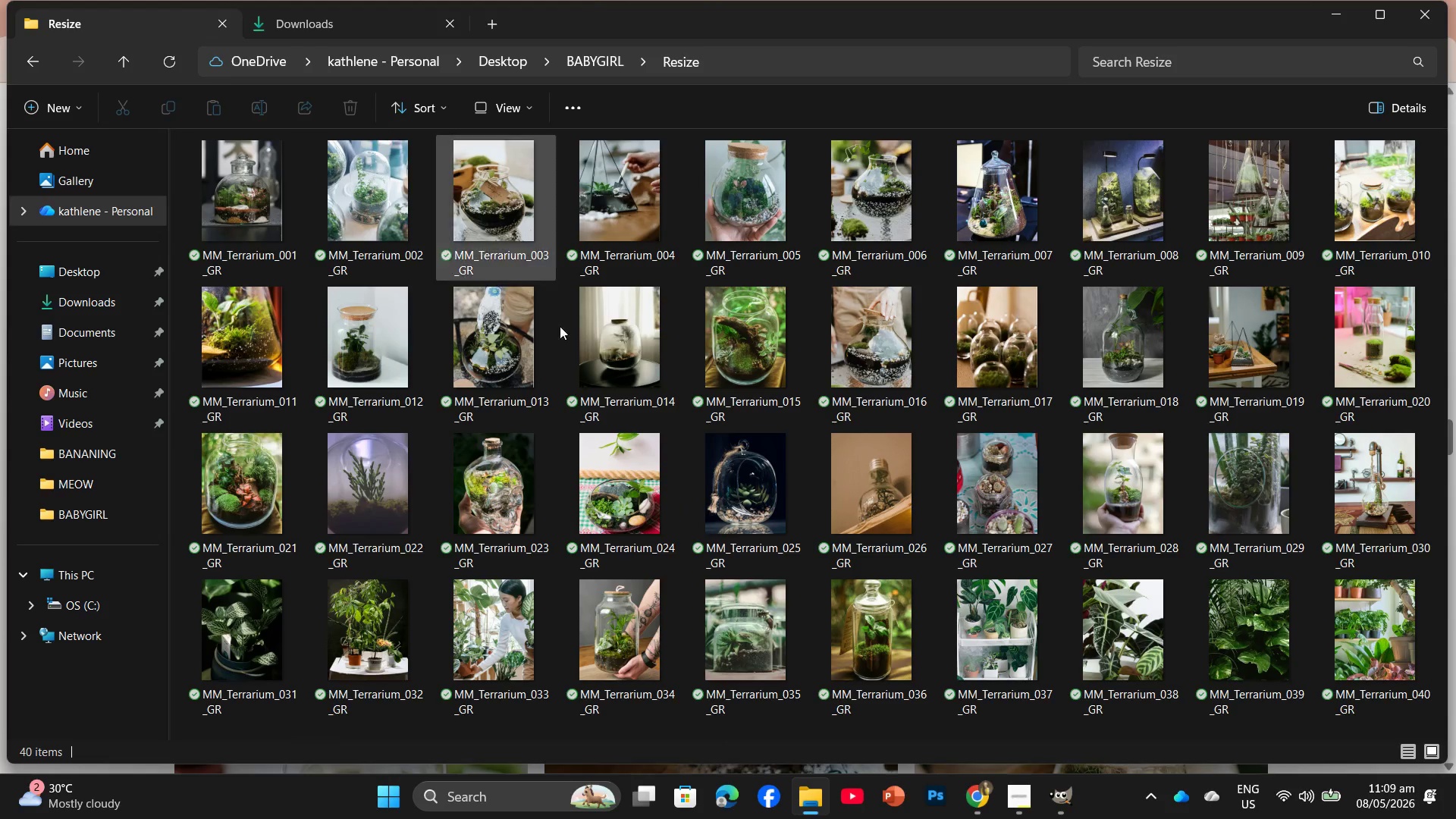 
scroll: coordinate [755, 466], scroll_direction: down, amount: 4.0
 